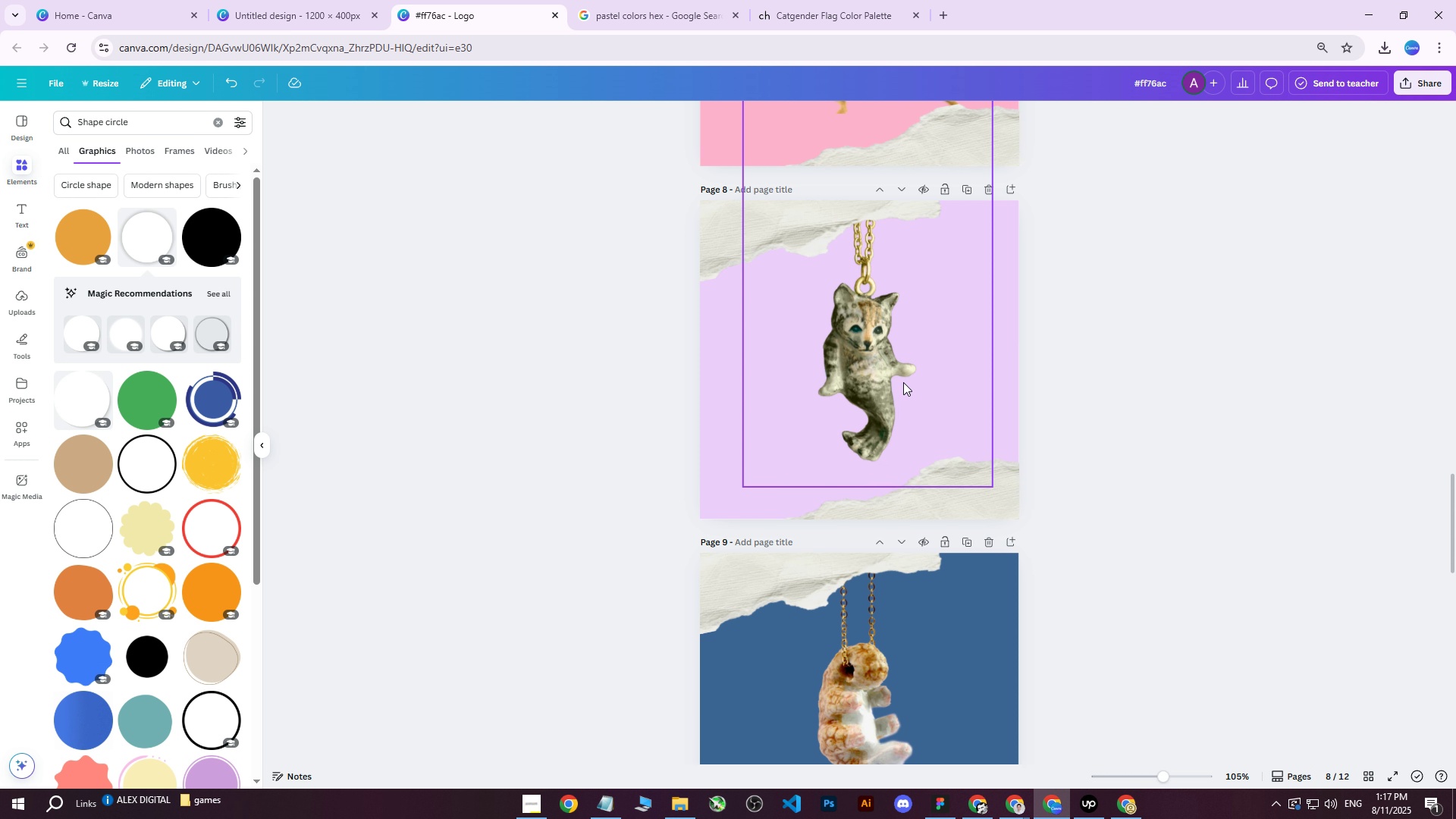 
left_click([1124, 810])
 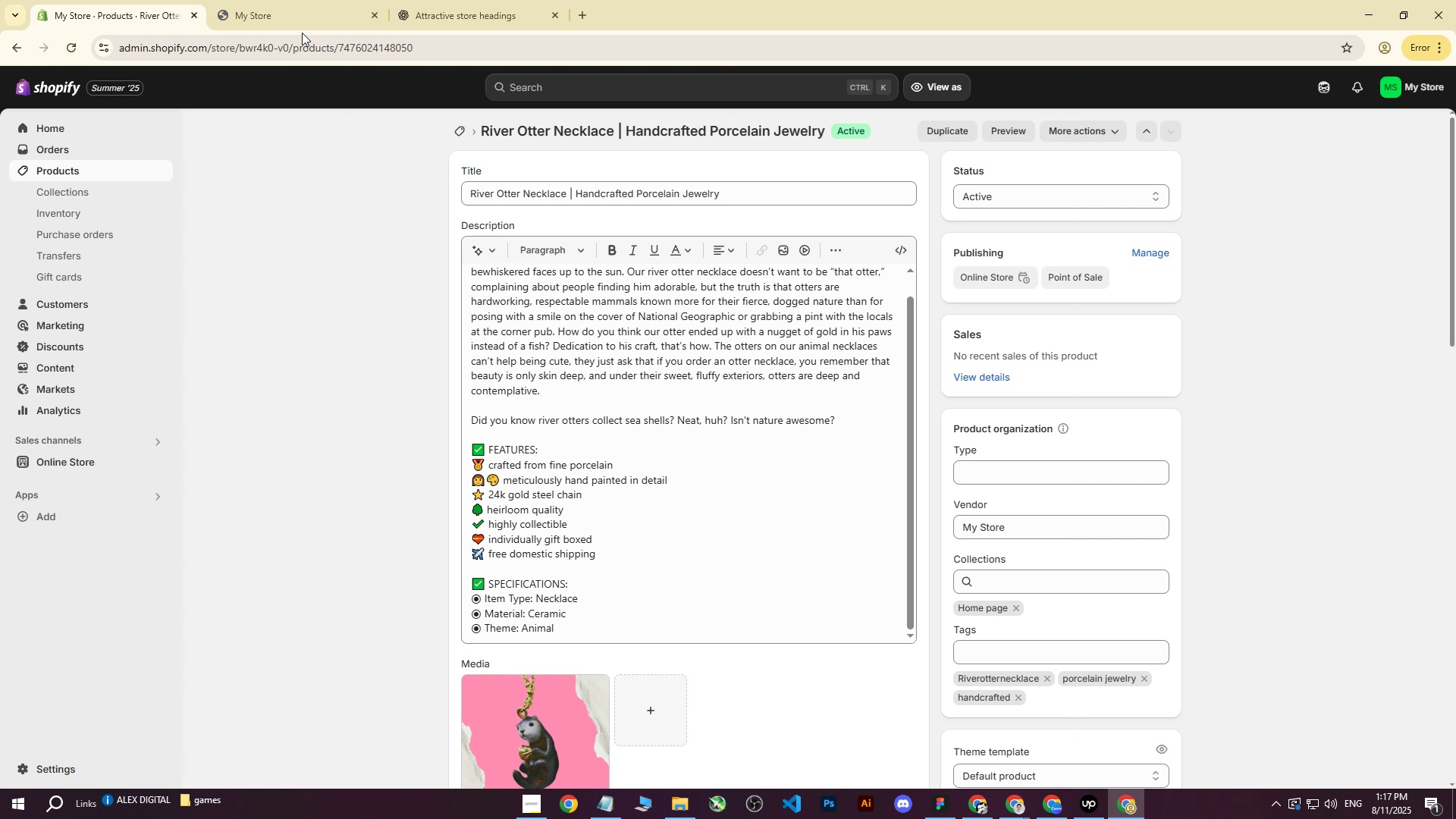 
left_click([292, 0])
 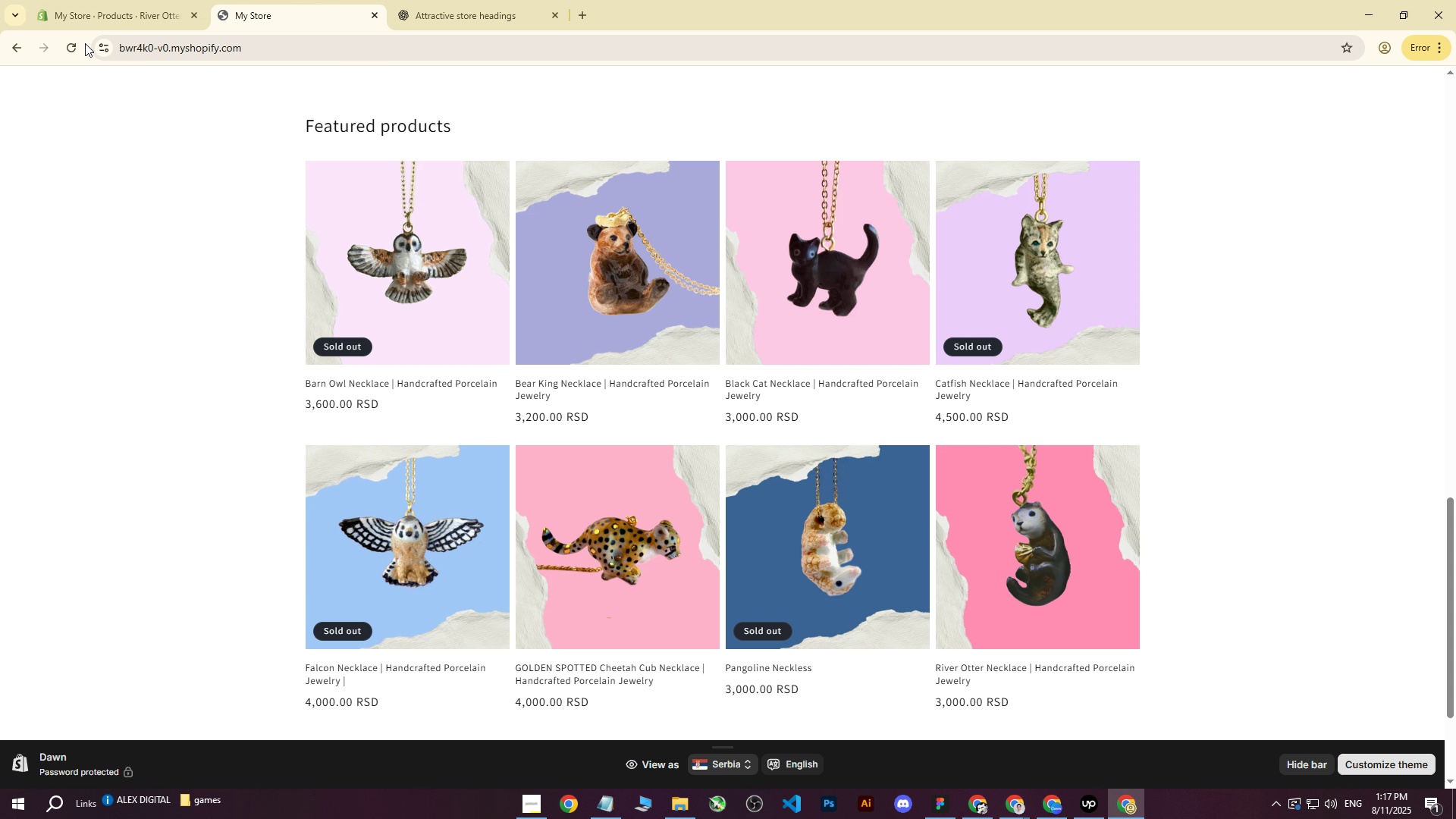 
left_click([68, 52])
 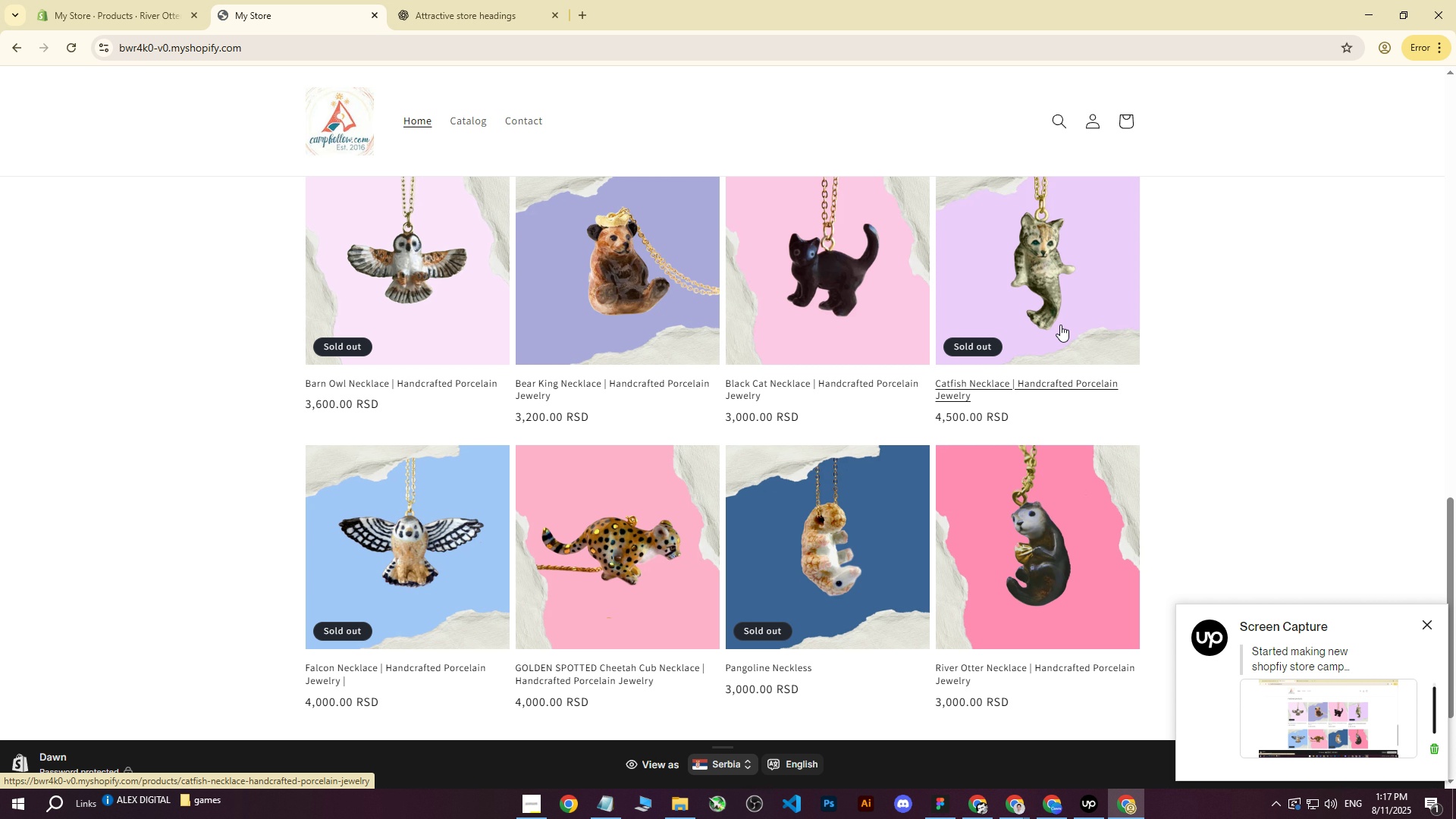 
wait(22.54)
 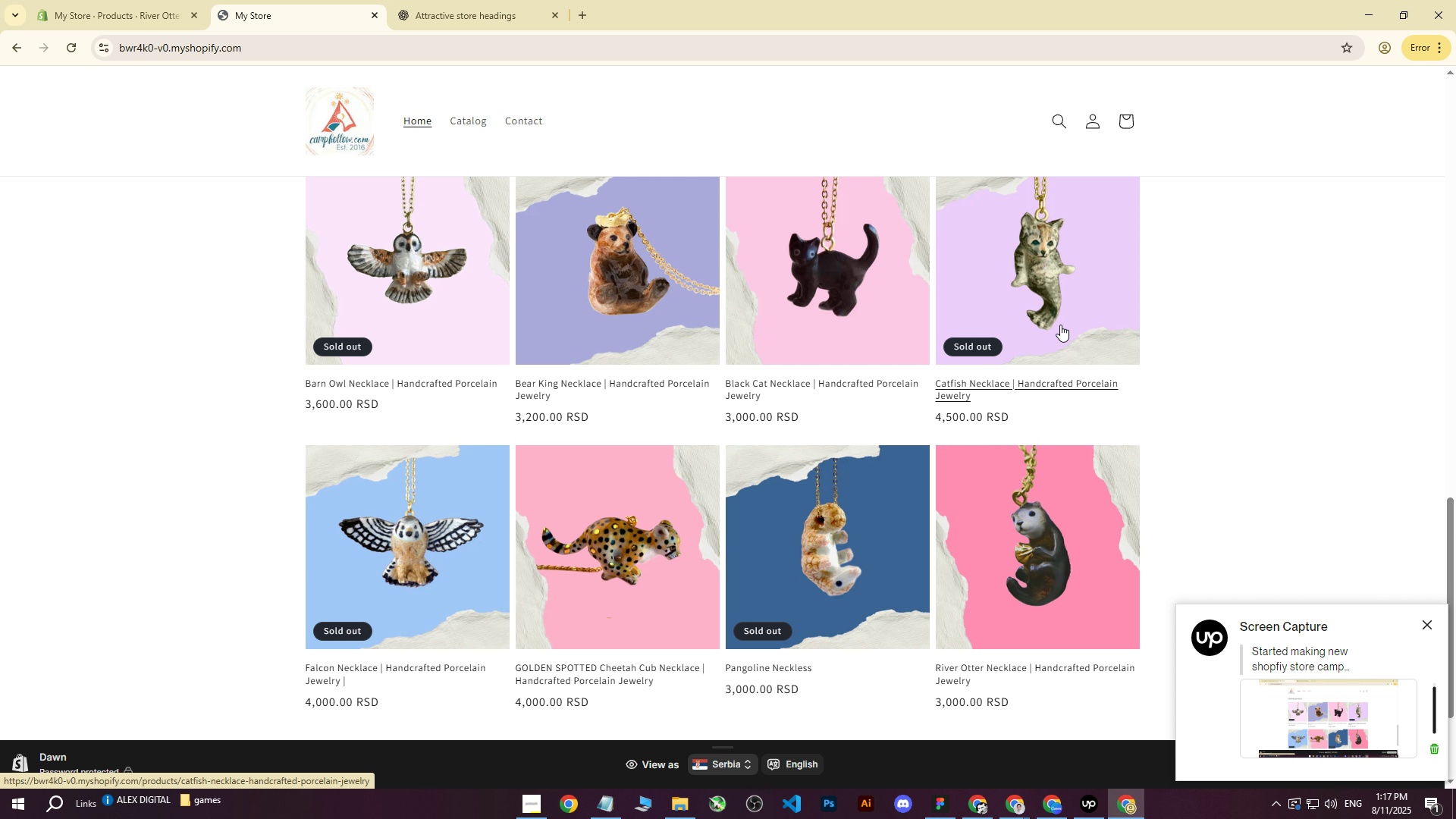 
scroll: coordinate [1091, 403], scroll_direction: up, amount: 1.0
 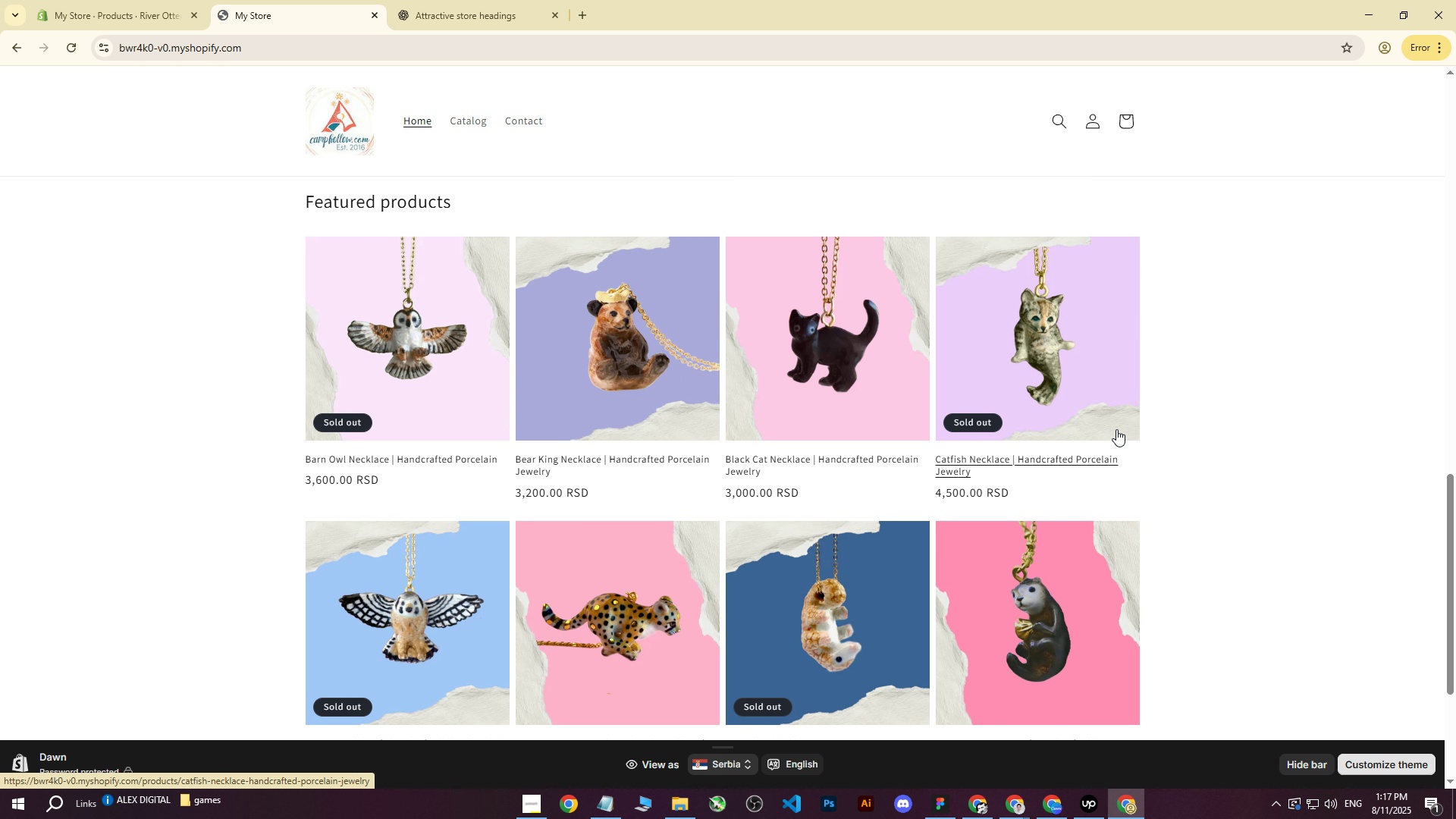 
scroll: coordinate [1171, 383], scroll_direction: down, amount: 2.0
 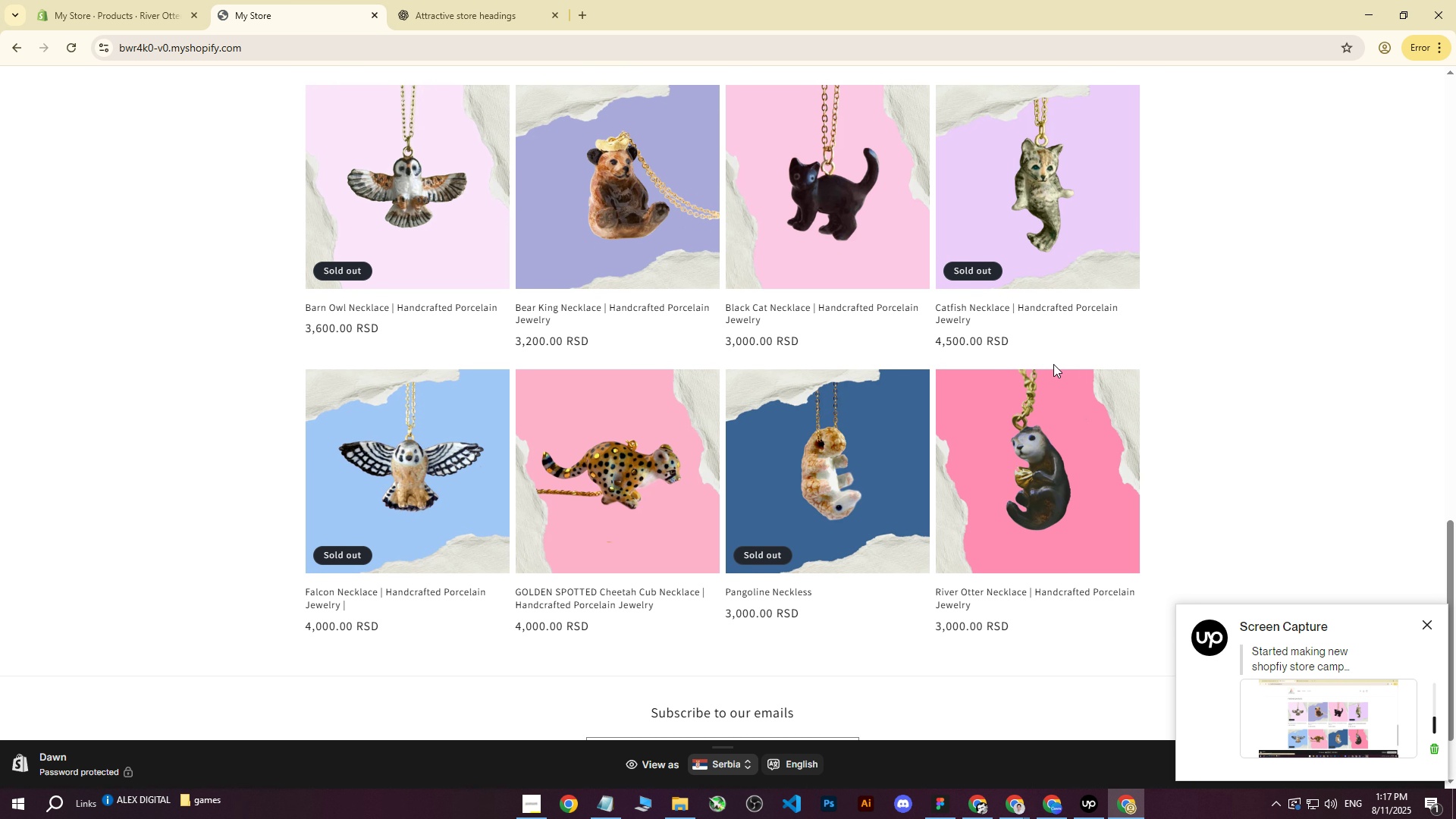 
scroll: coordinate [1053, 362], scroll_direction: up, amount: 1.0
 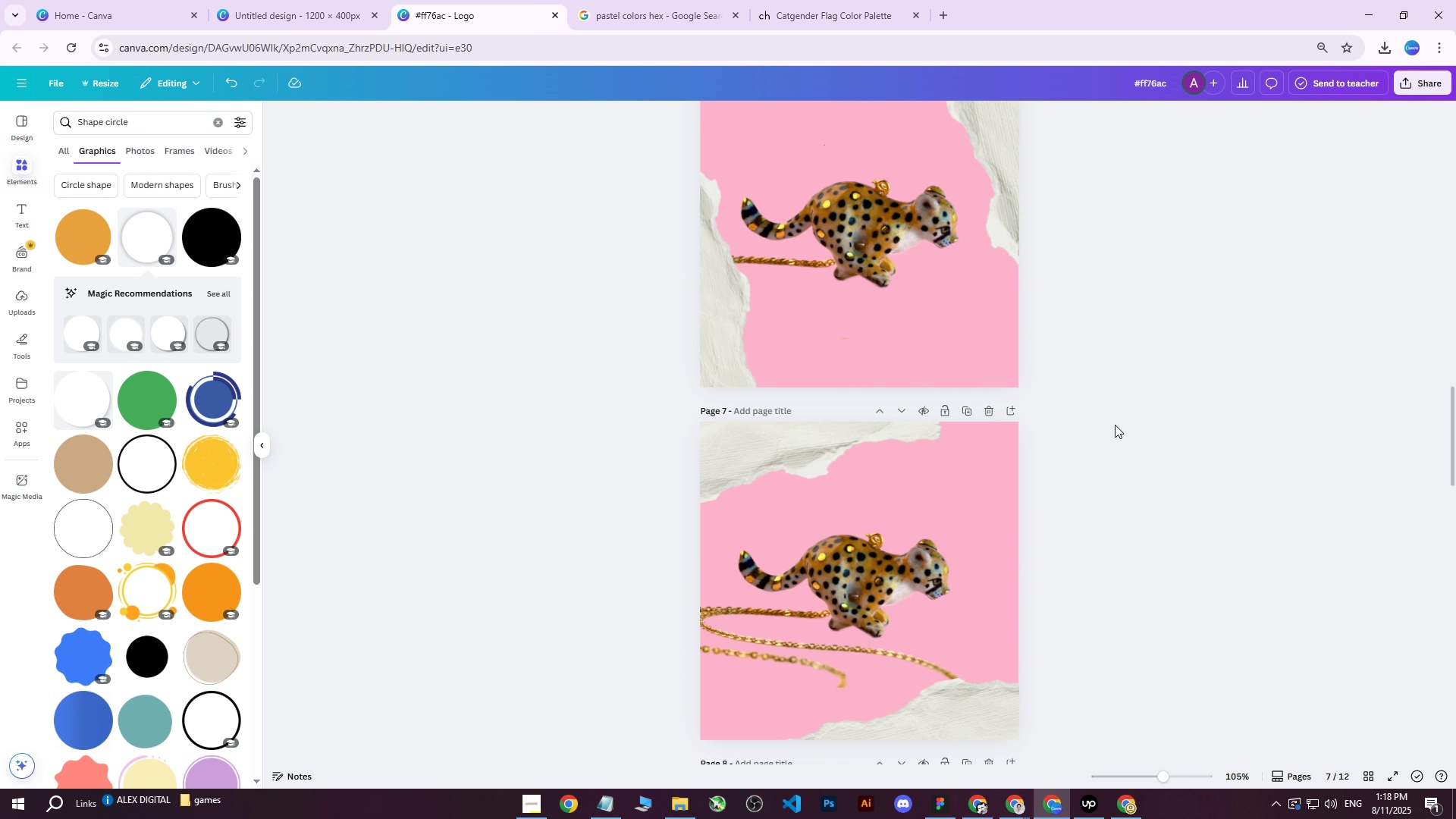 
wait(35.45)
 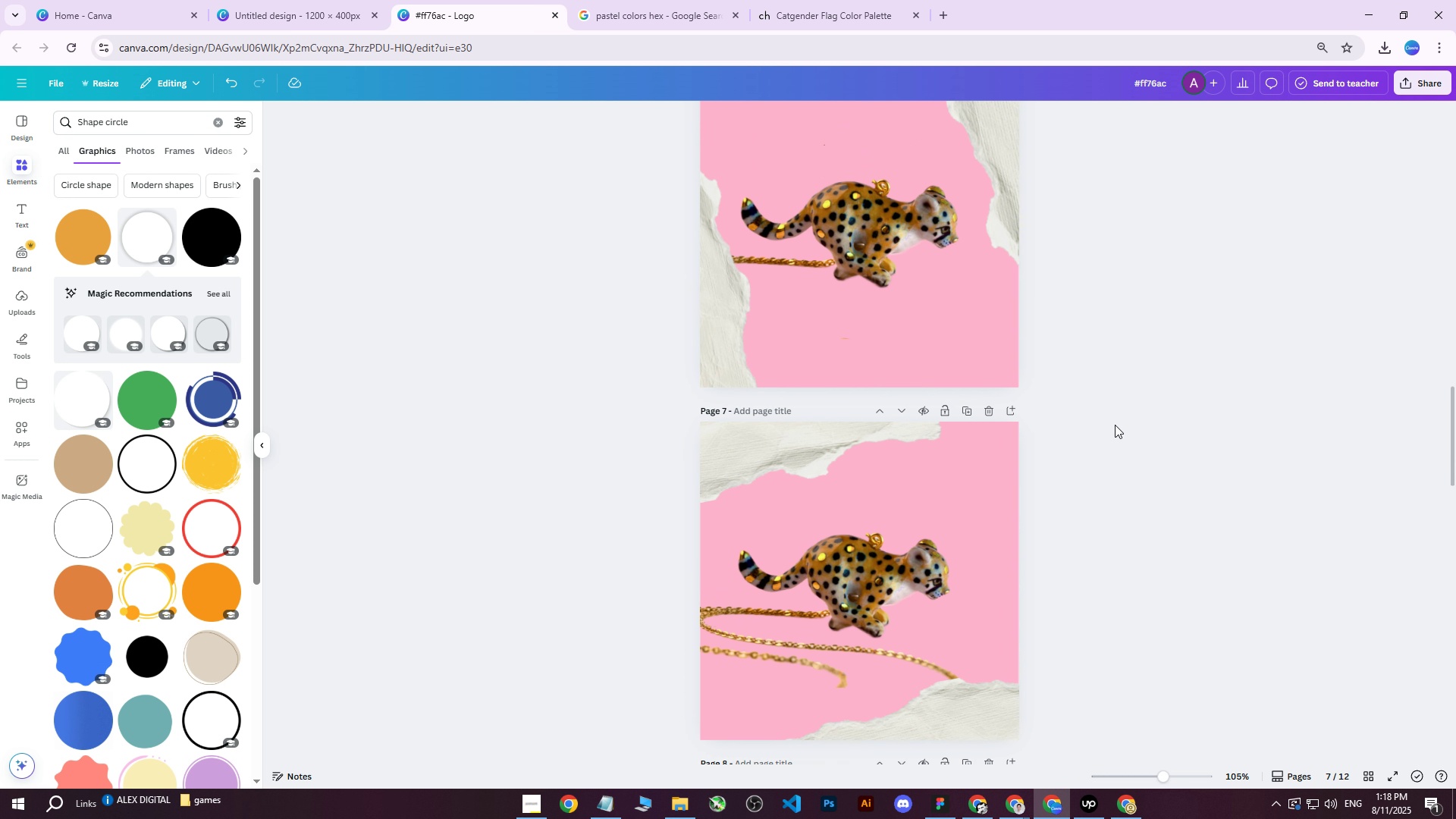 
left_click([1055, 814])
 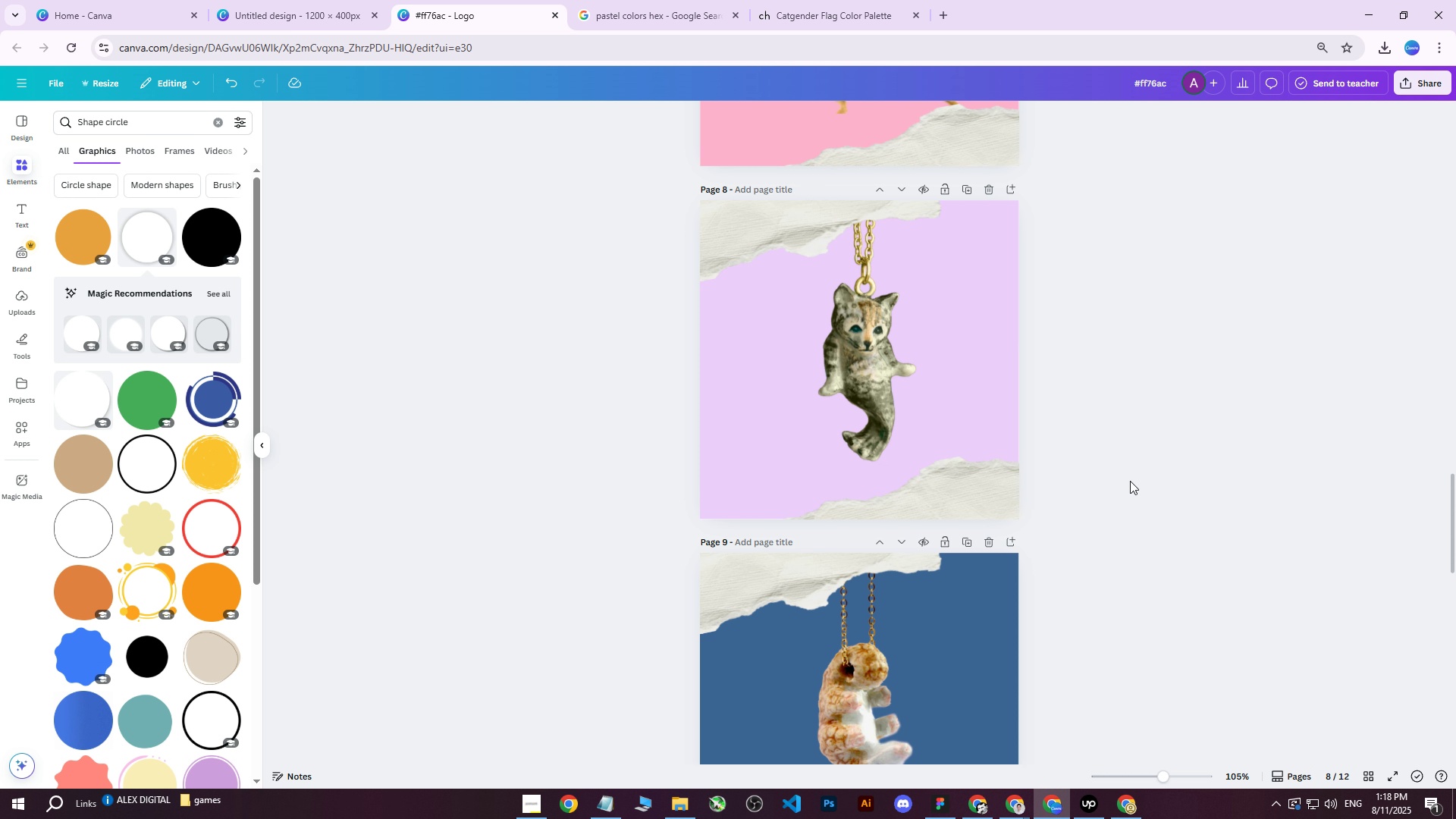 
scroll: coordinate [1100, 499], scroll_direction: up, amount: 12.0
 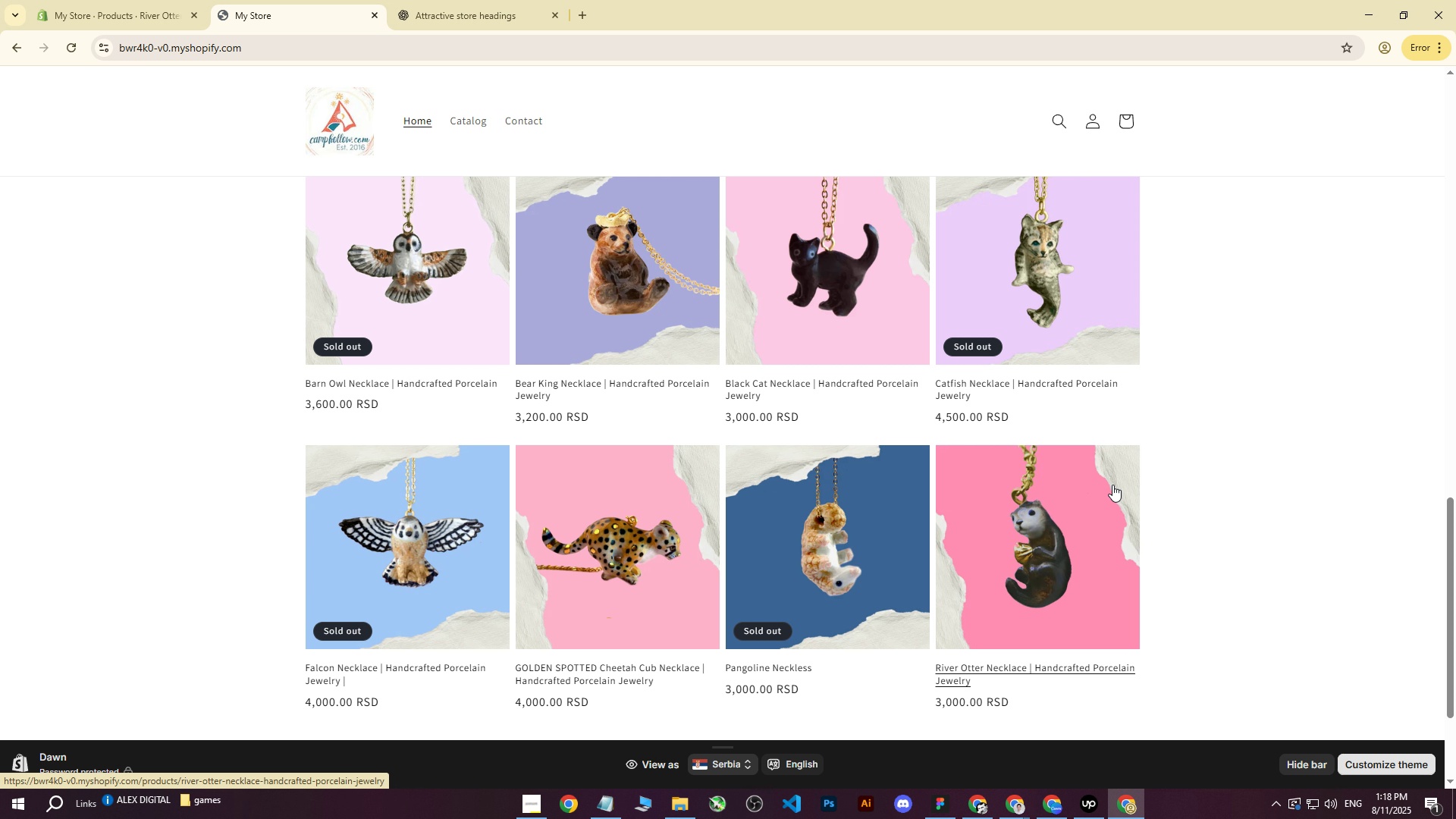 
wait(12.35)
 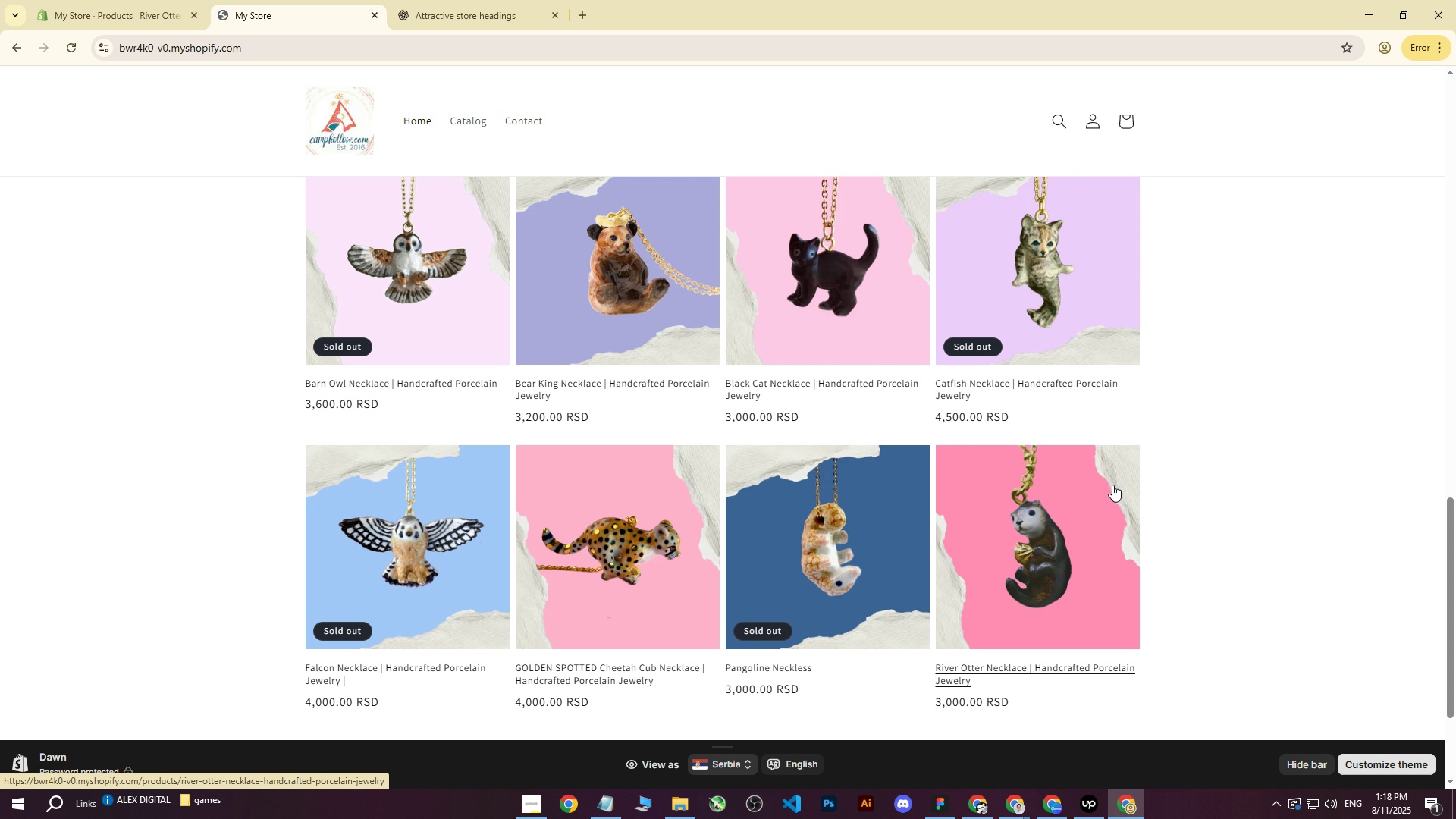 
mouse_move([1106, 493])
 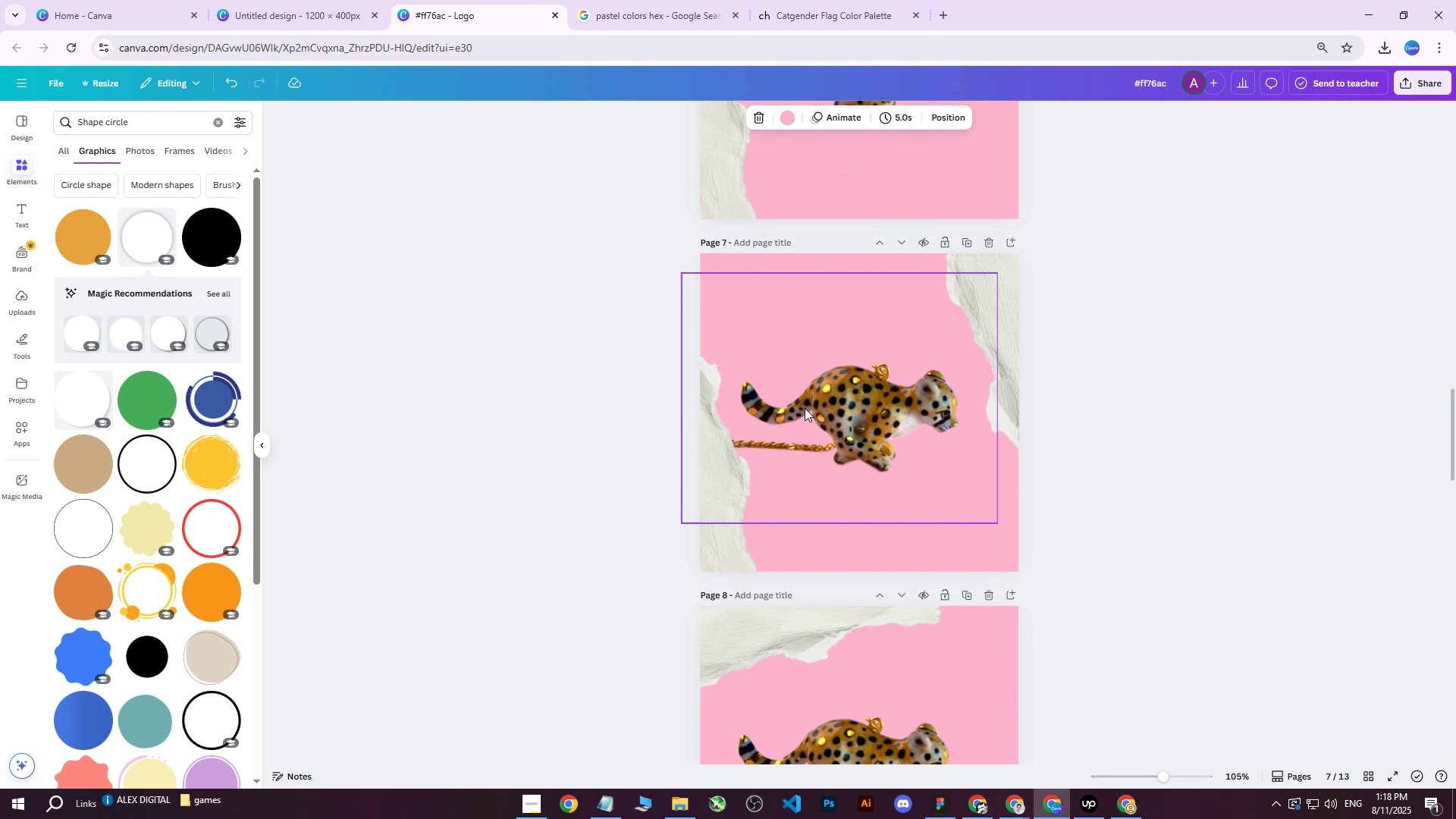 
left_click([1041, 813])
 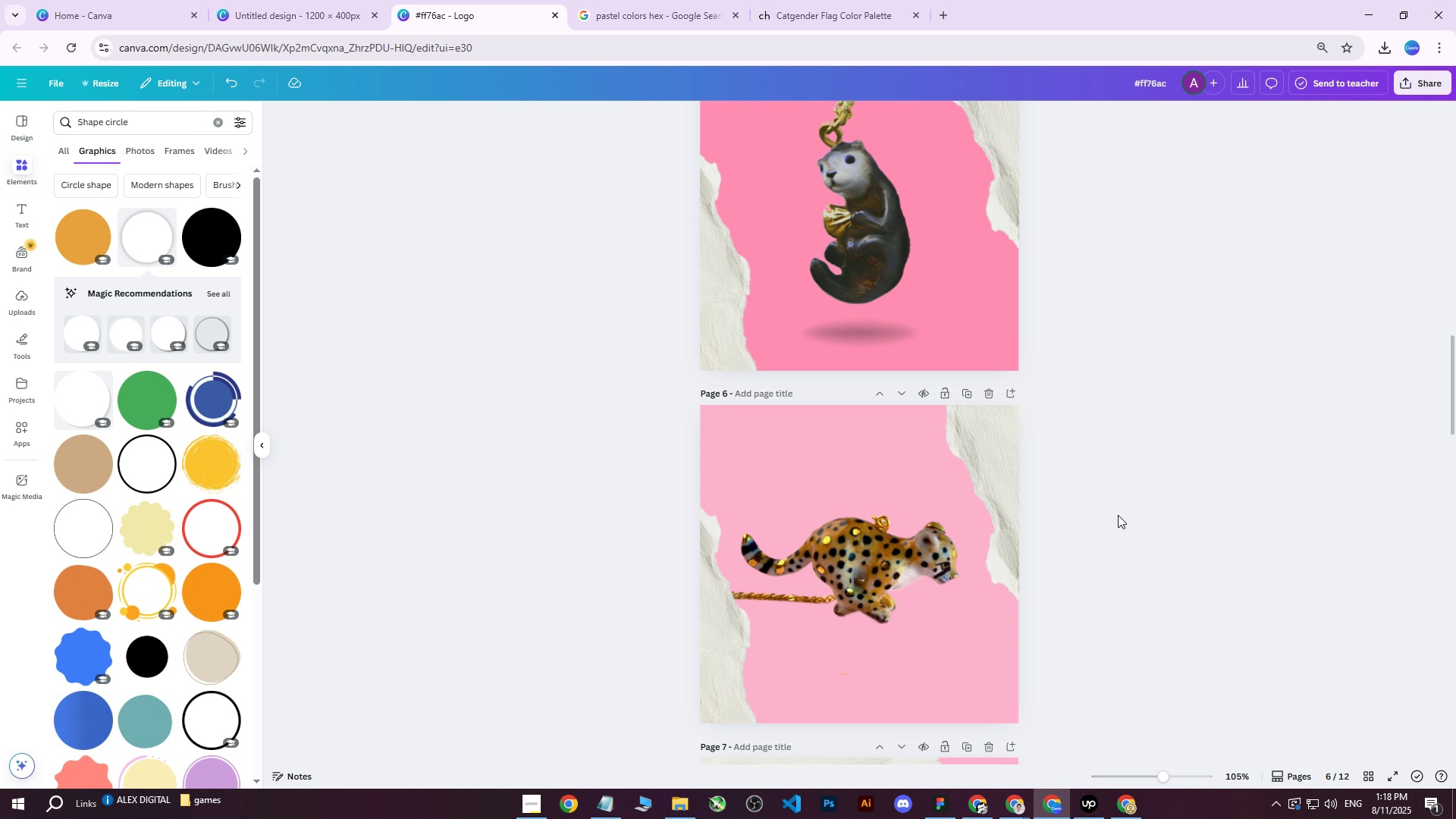 
scroll: coordinate [1112, 496], scroll_direction: none, amount: 0.0
 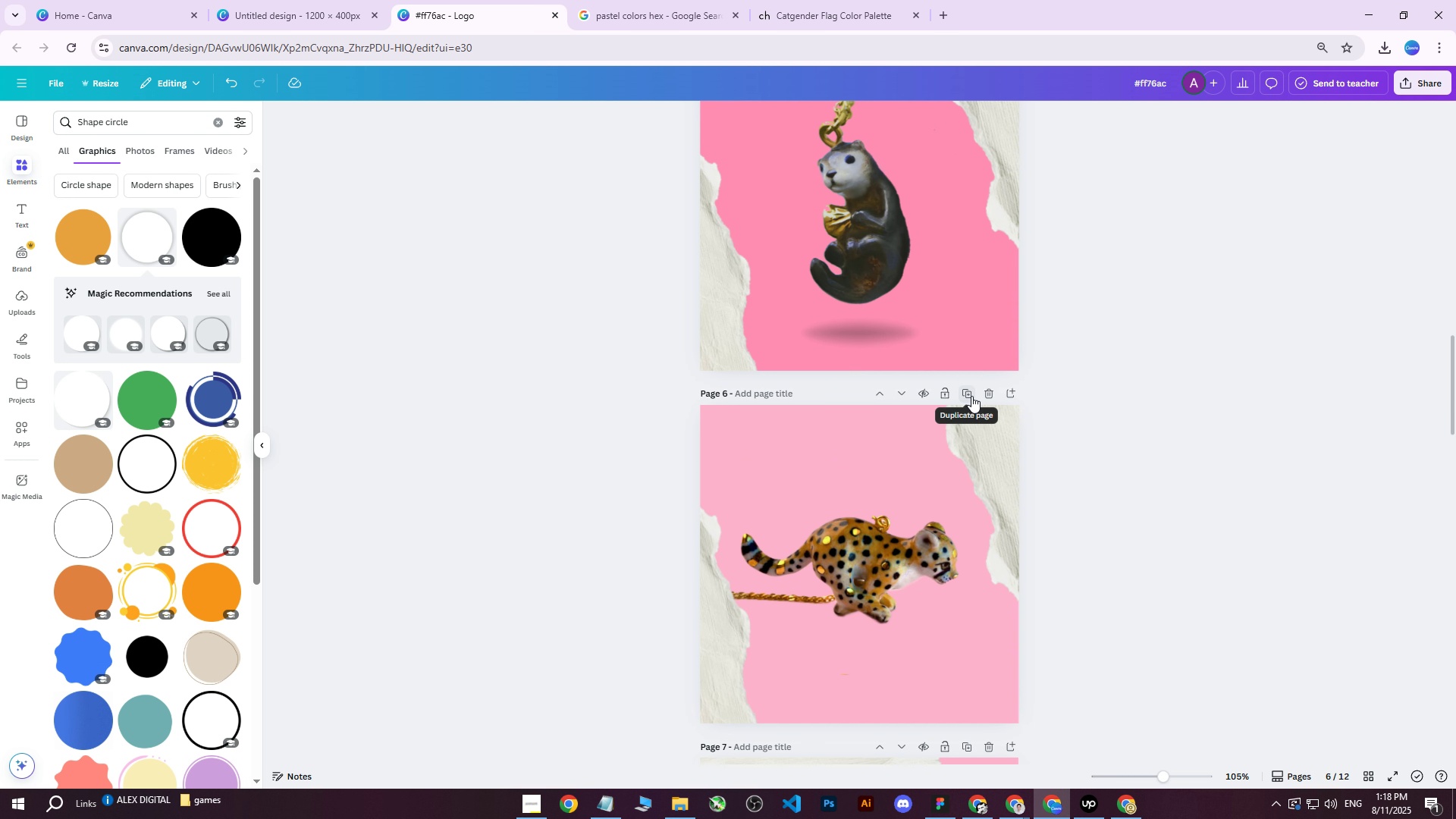 
left_click([968, 393])
 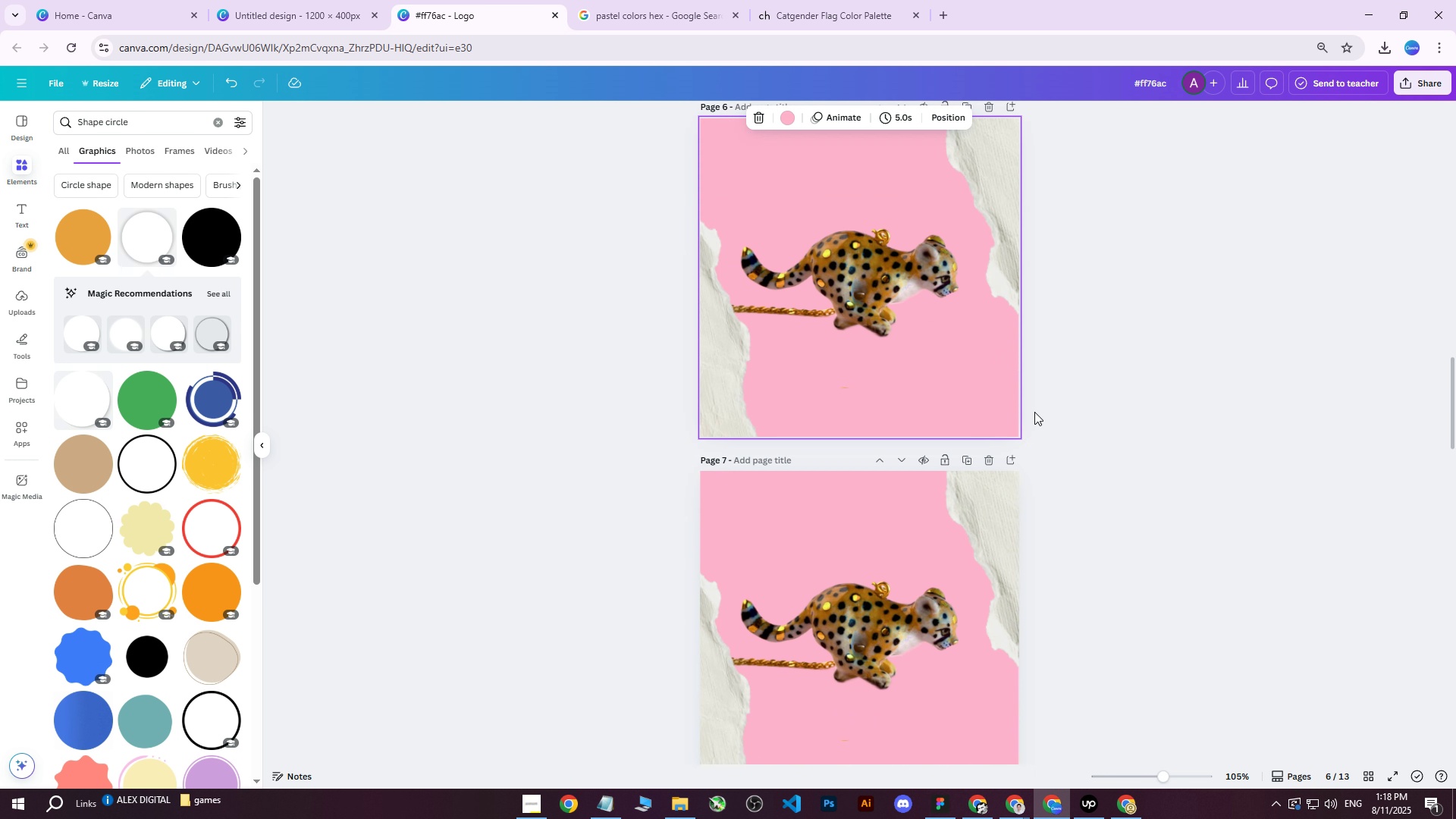 
scroll: coordinate [1075, 435], scroll_direction: down, amount: 2.0
 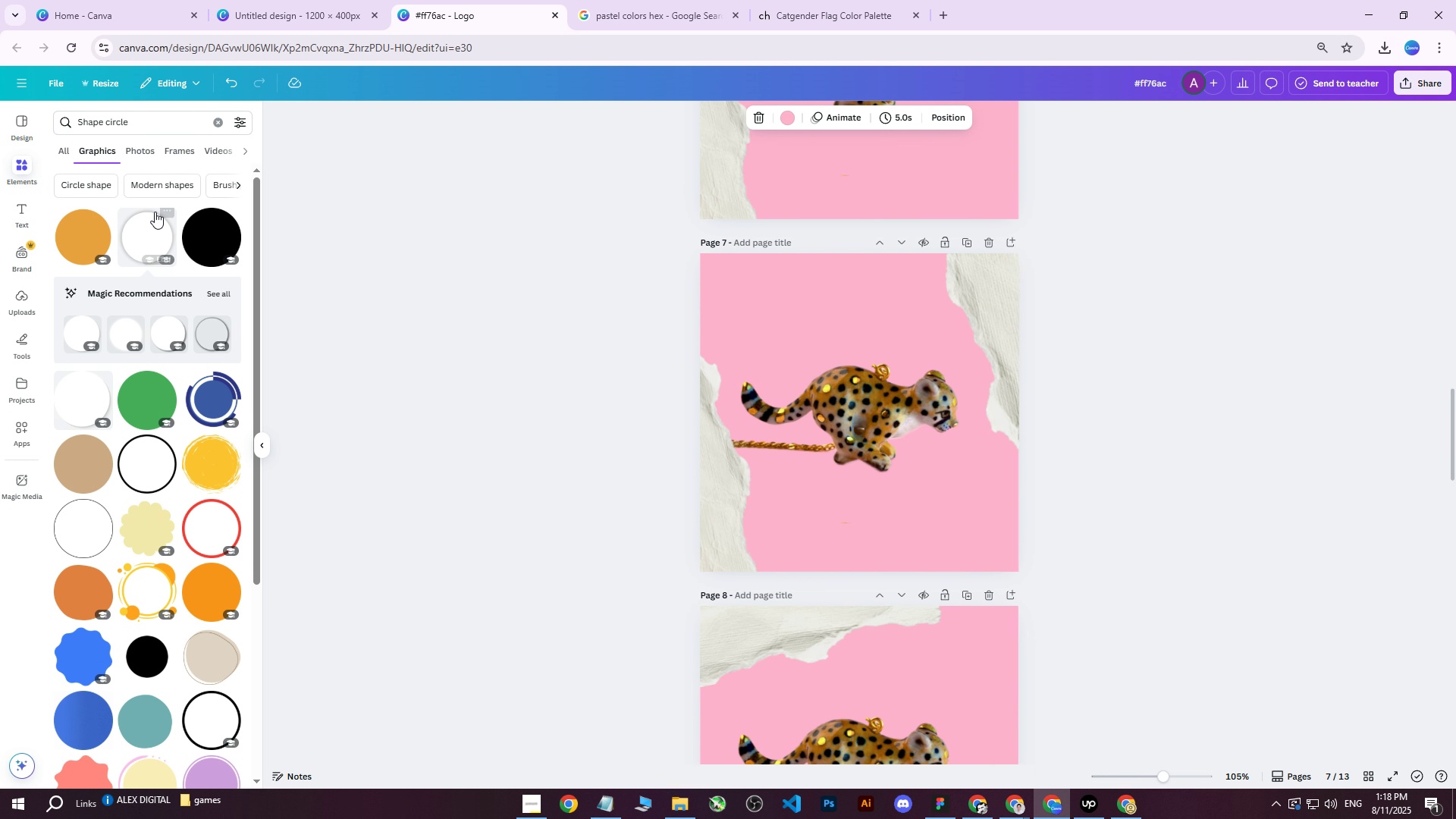 
left_click([143, 241])
 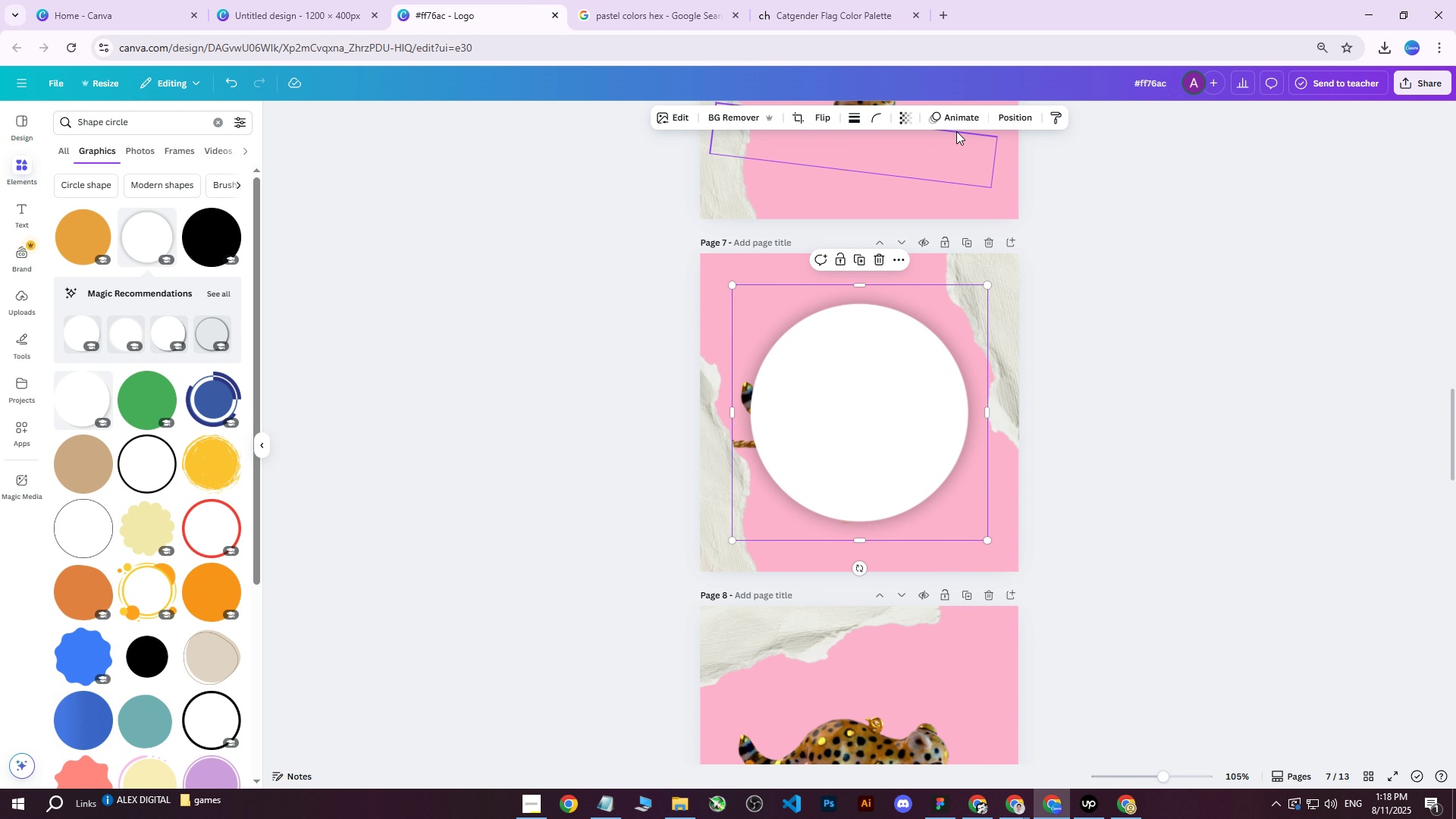 
left_click([1008, 115])
 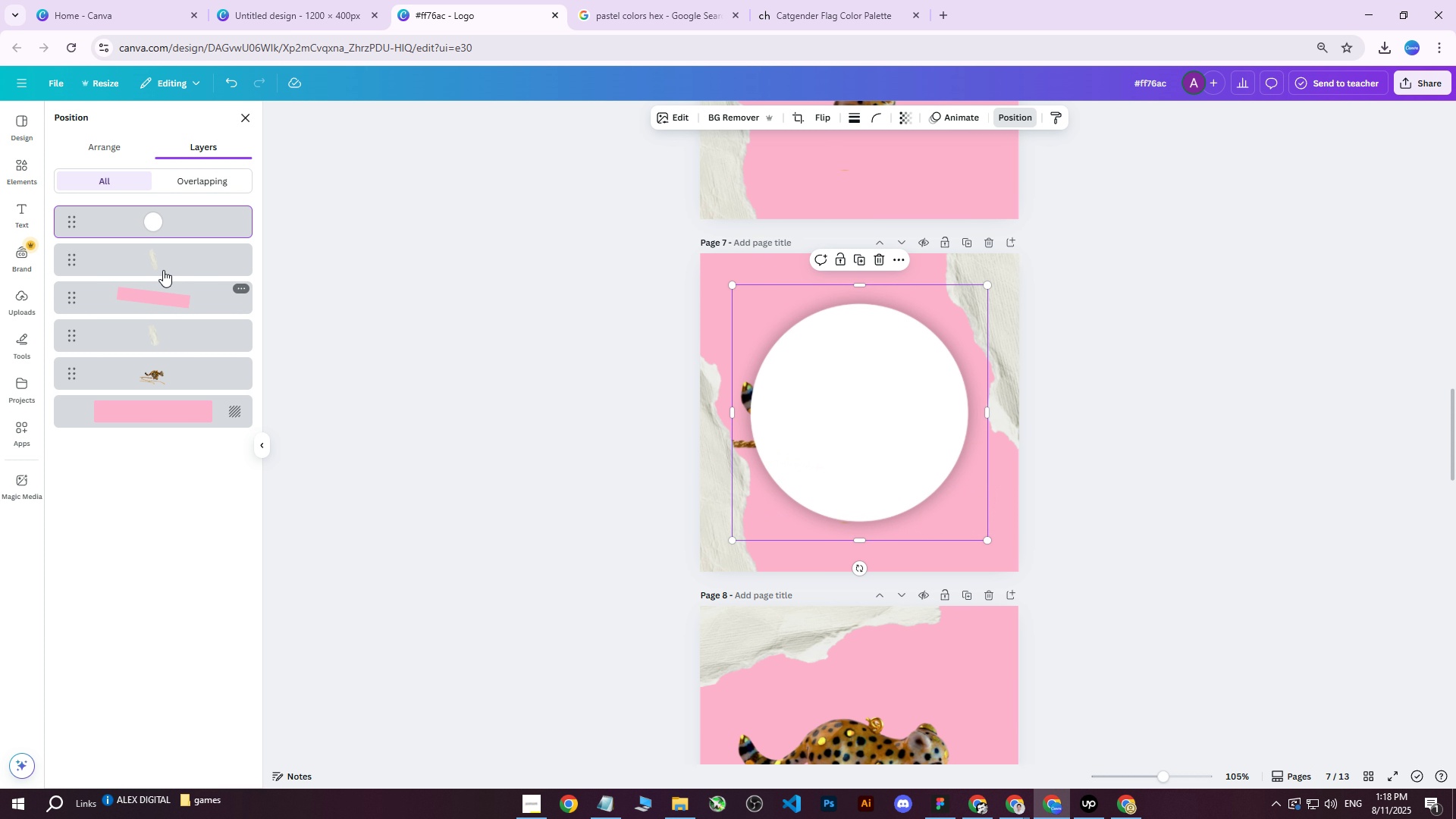 
left_click_drag(start_coordinate=[163, 219], to_coordinate=[176, 379])
 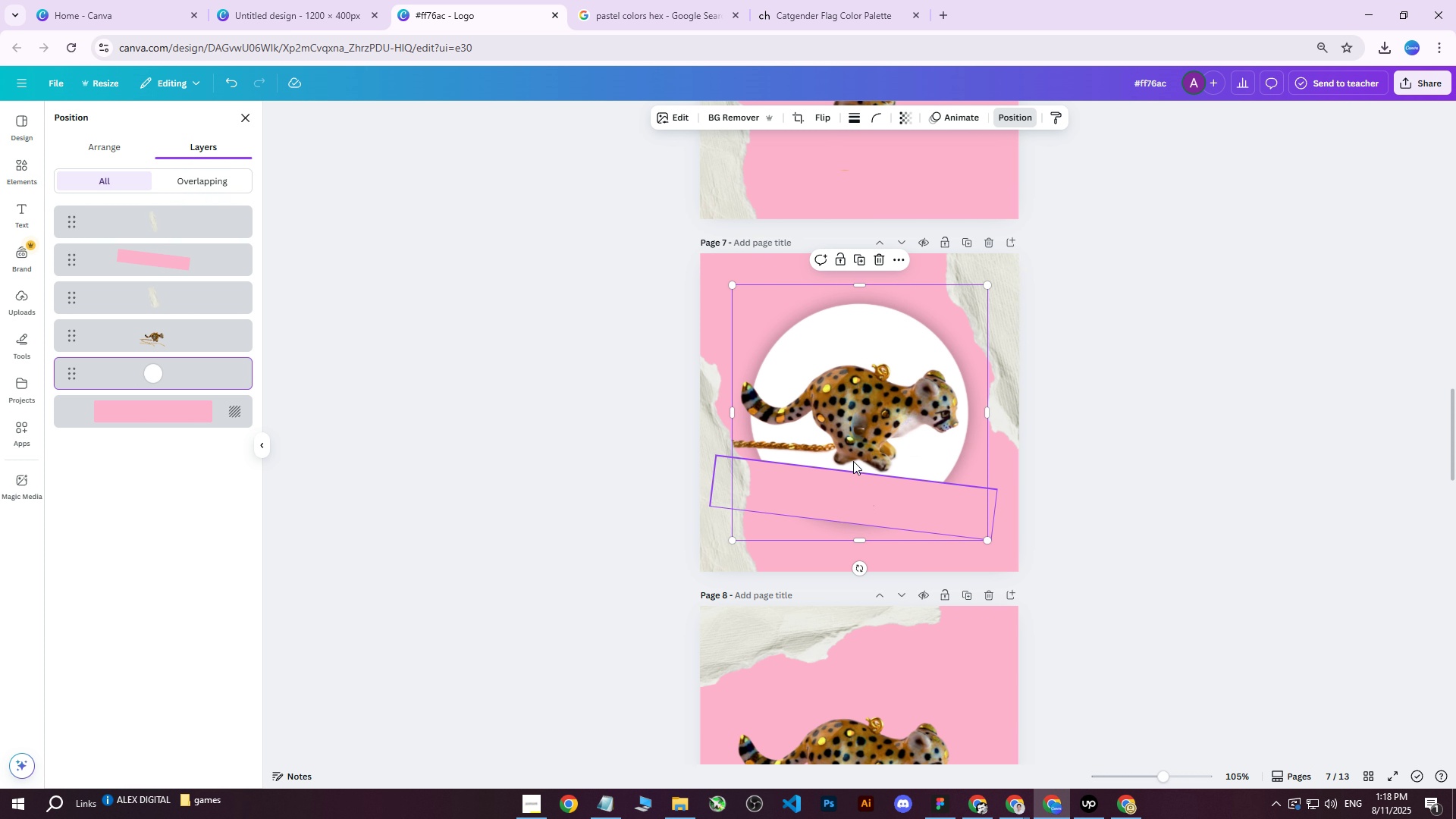 
wait(7.33)
 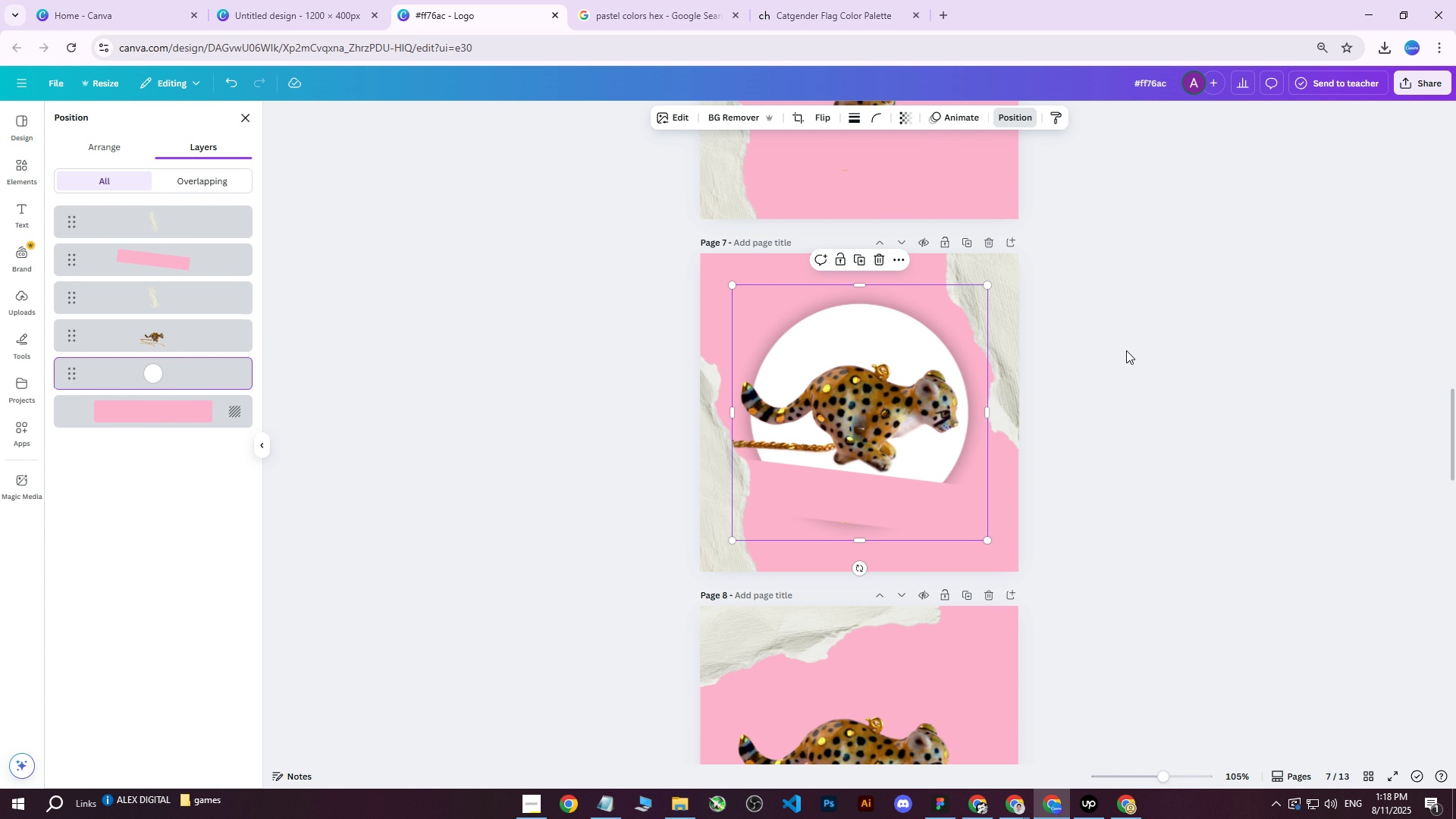 
left_click_drag(start_coordinate=[158, 368], to_coordinate=[168, 247])
 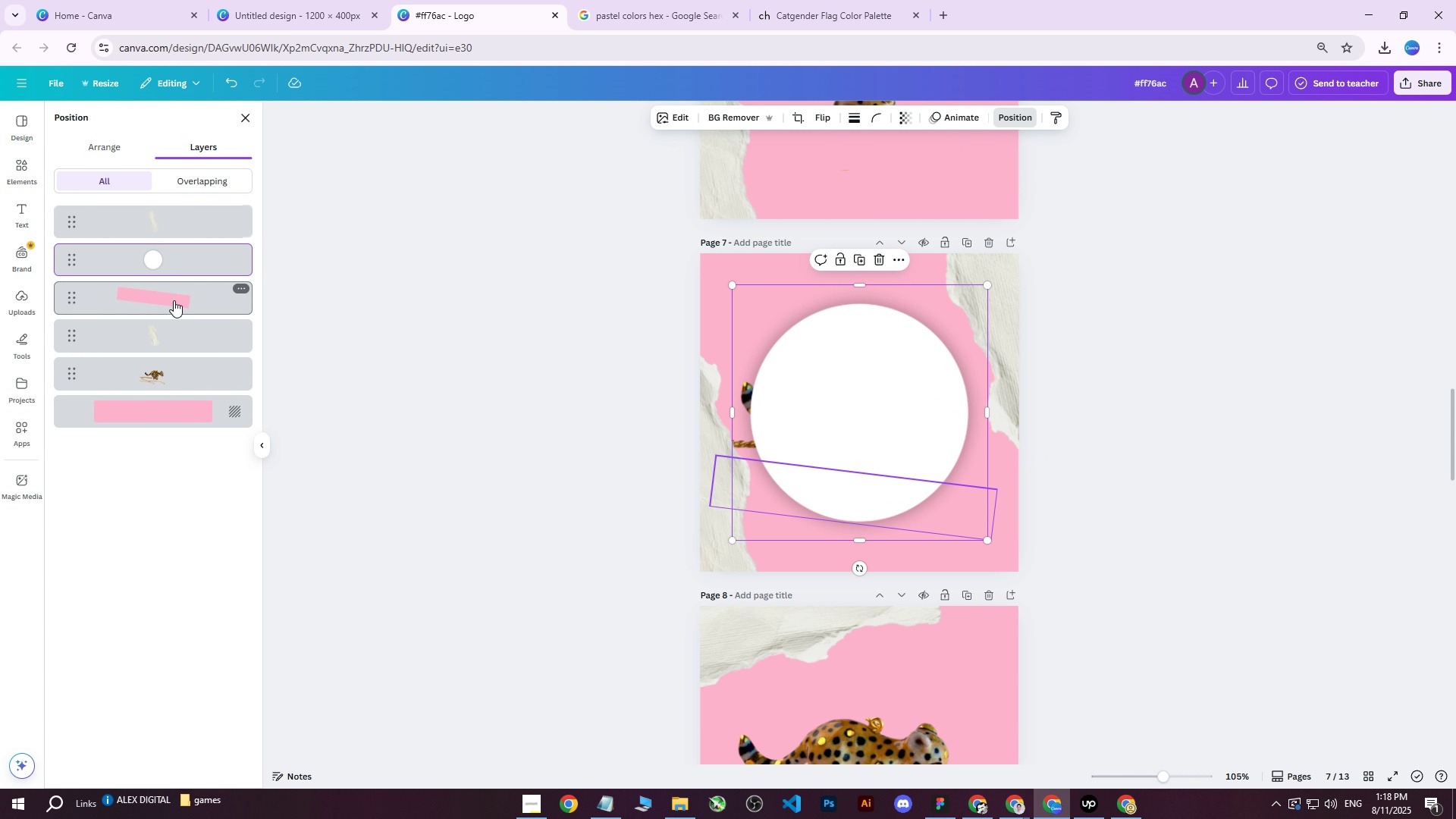 
left_click_drag(start_coordinate=[148, 259], to_coordinate=[157, 384])
 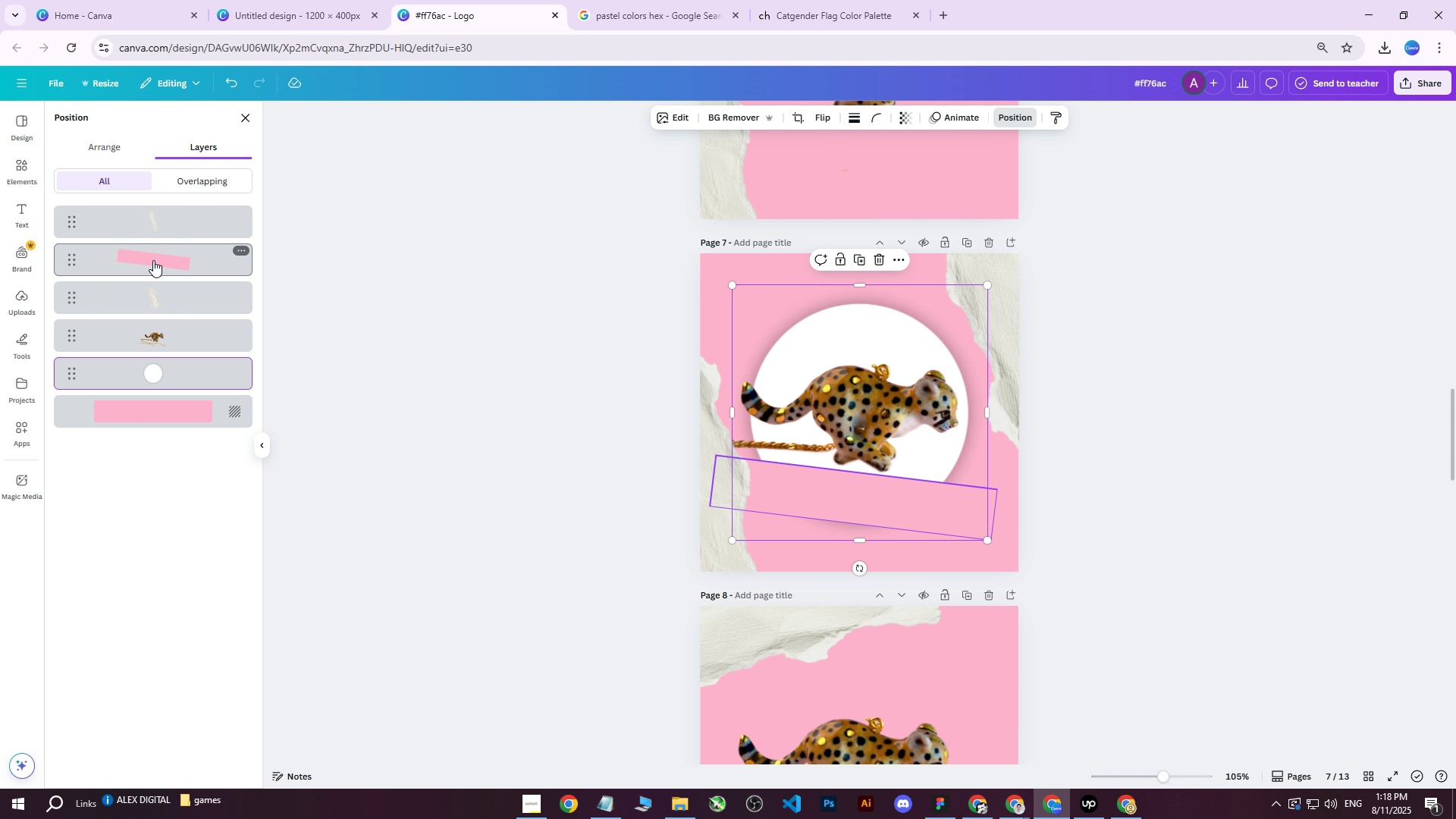 
left_click_drag(start_coordinate=[154, 260], to_coordinate=[154, 322])
 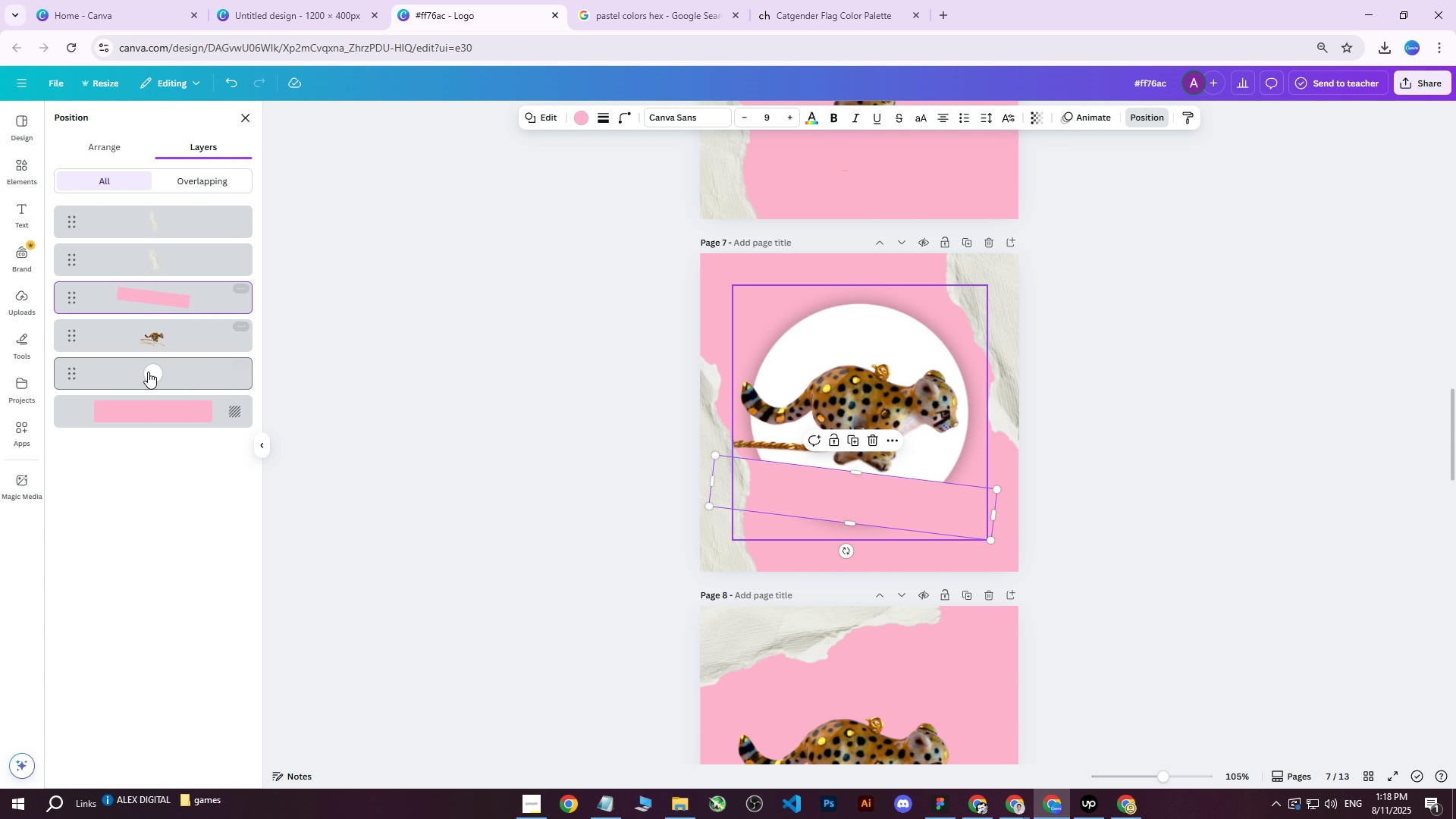 
left_click_drag(start_coordinate=[151, 365], to_coordinate=[155, 281])
 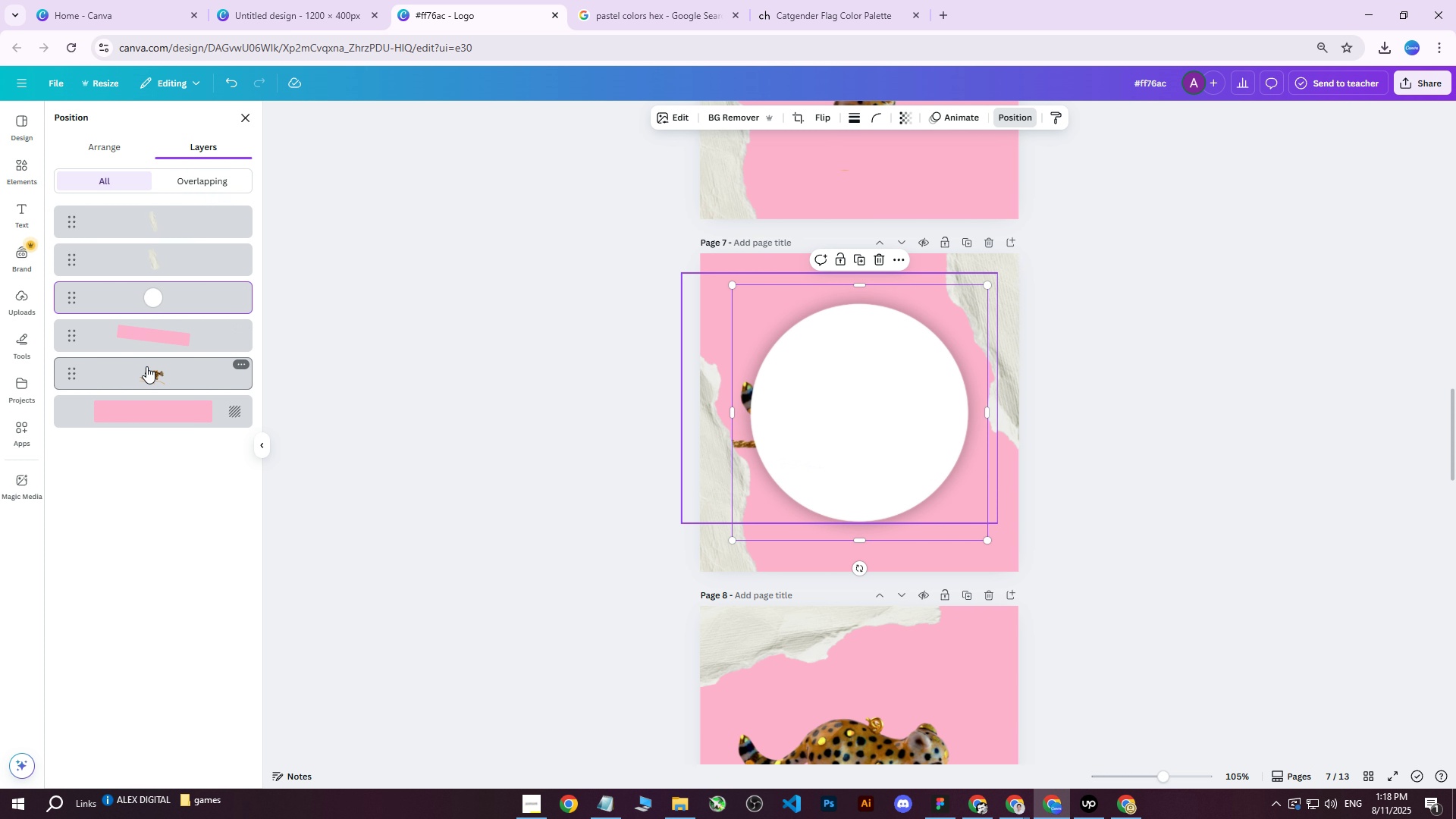 
left_click_drag(start_coordinate=[157, 299], to_coordinate=[150, 393])
 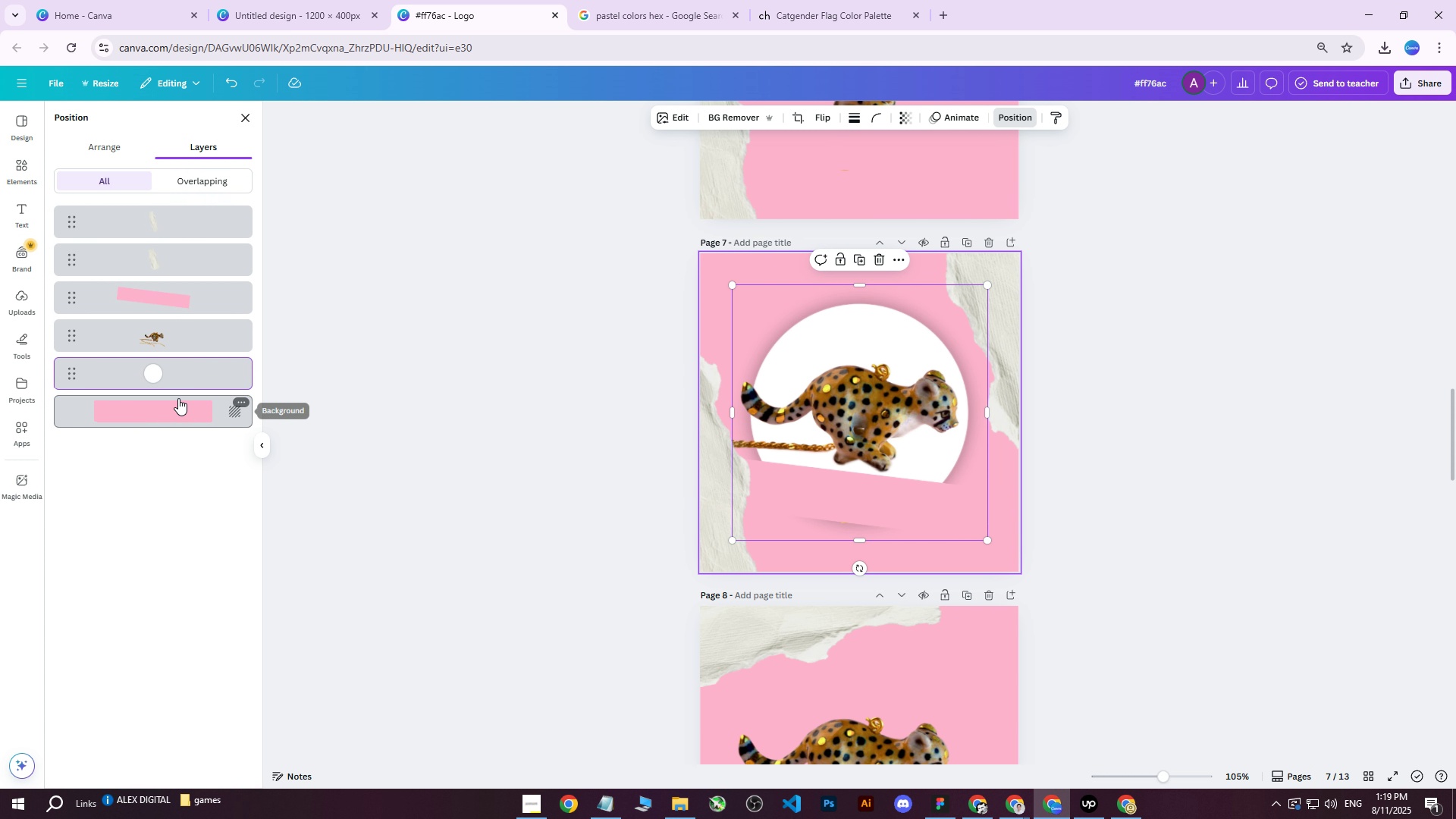 
mouse_move([165, 378])
 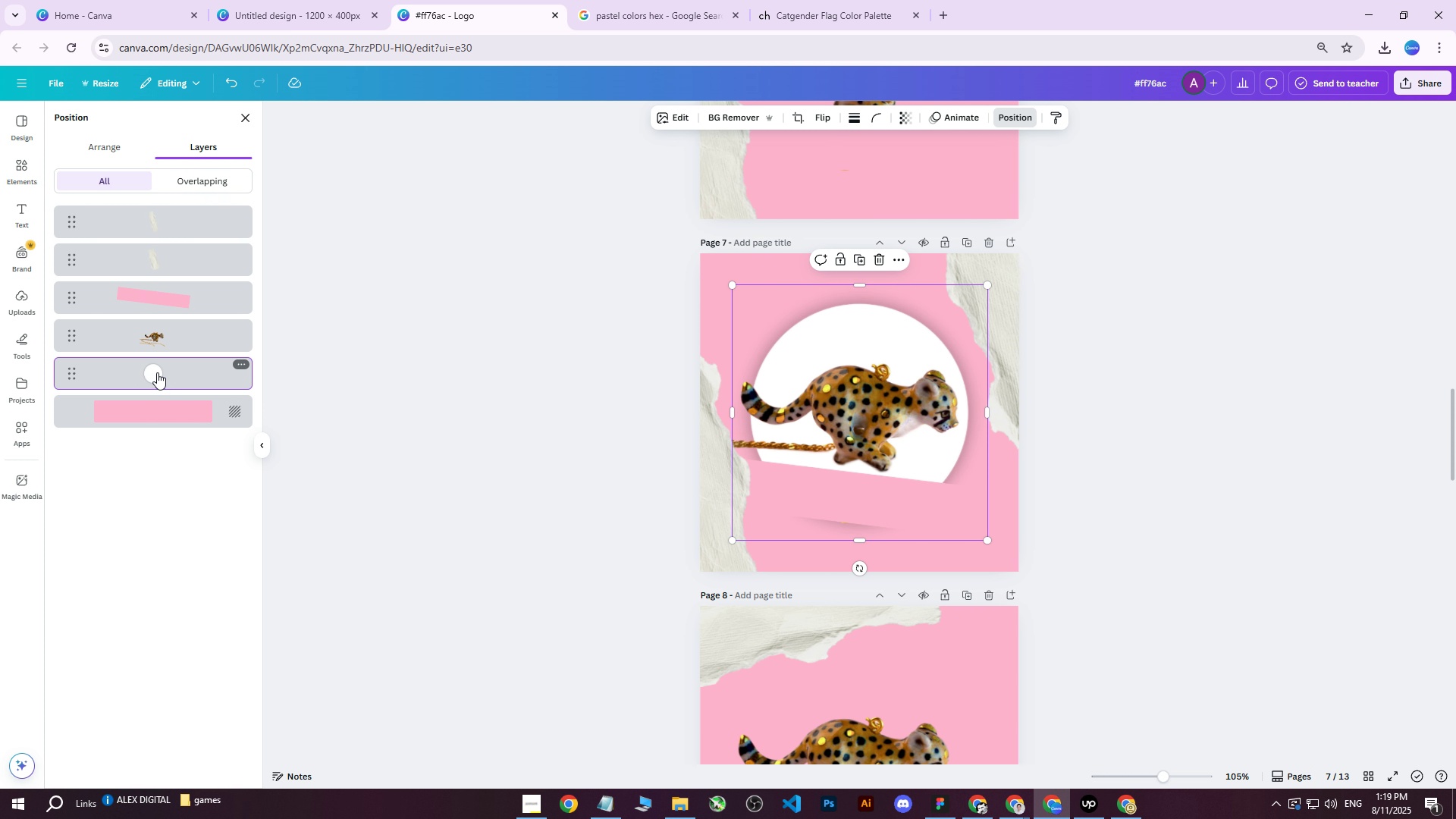 
mouse_move([174, 362])
 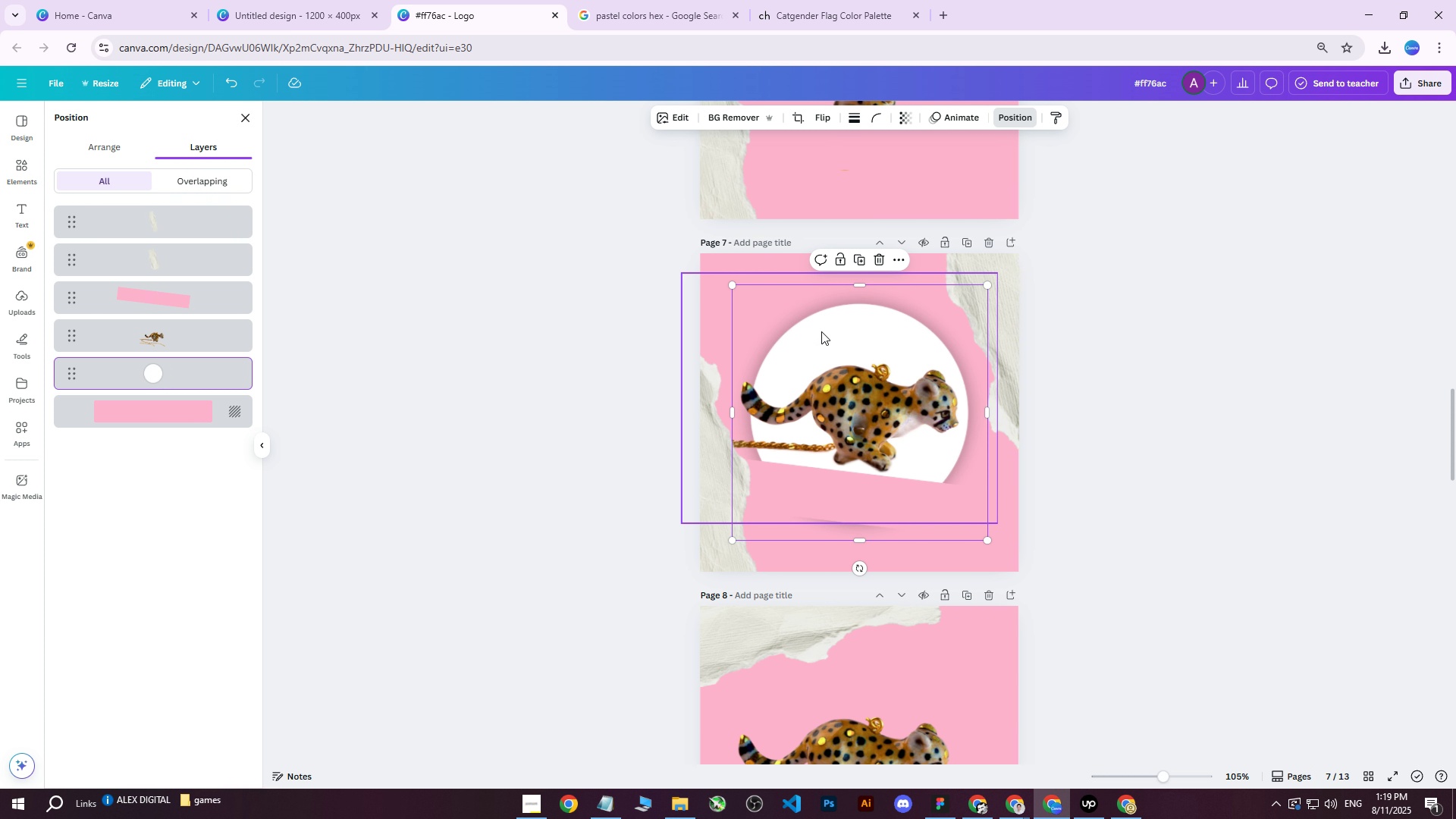 
key(Control+Z)
 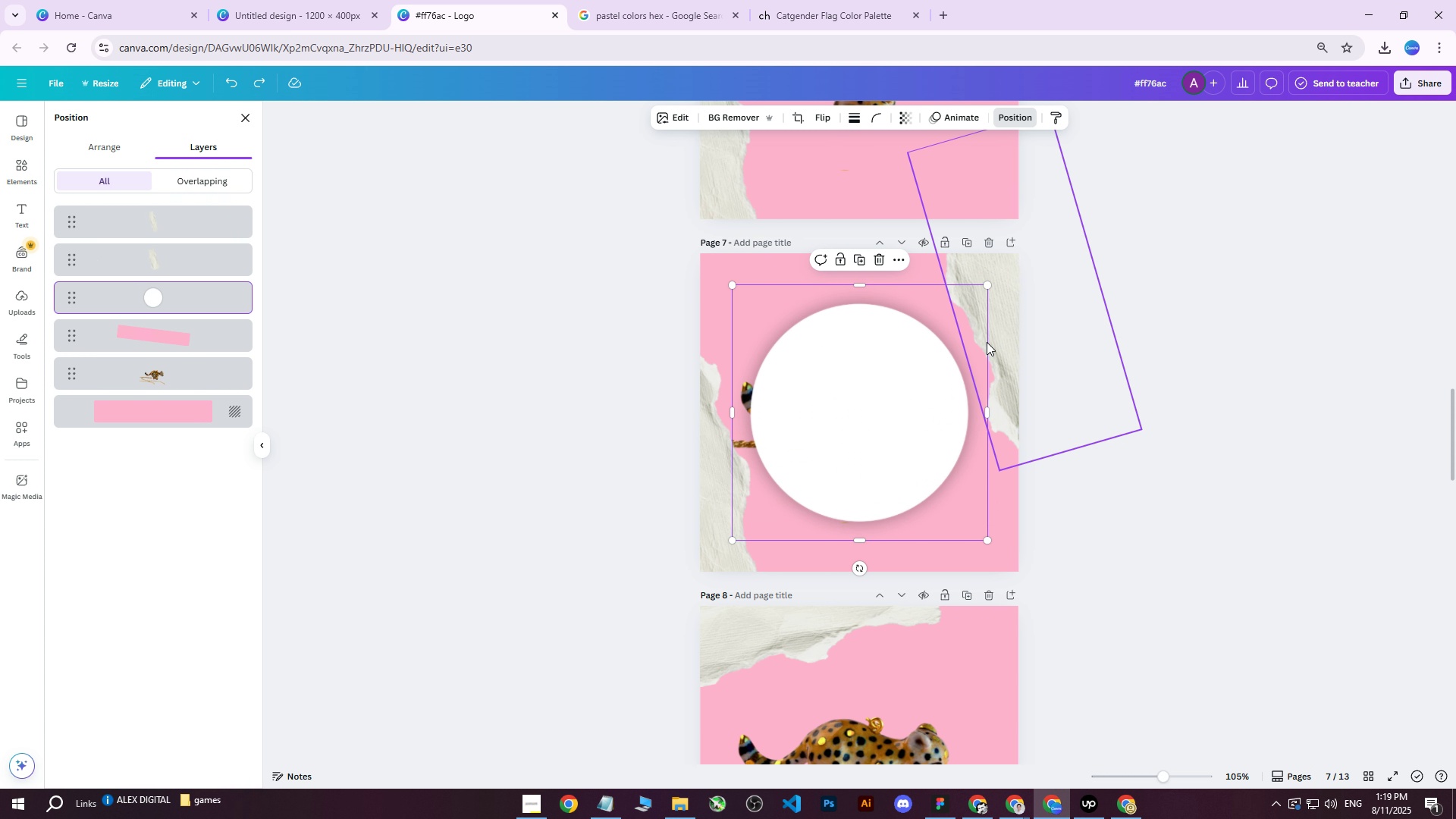 
key(Control+Z)
 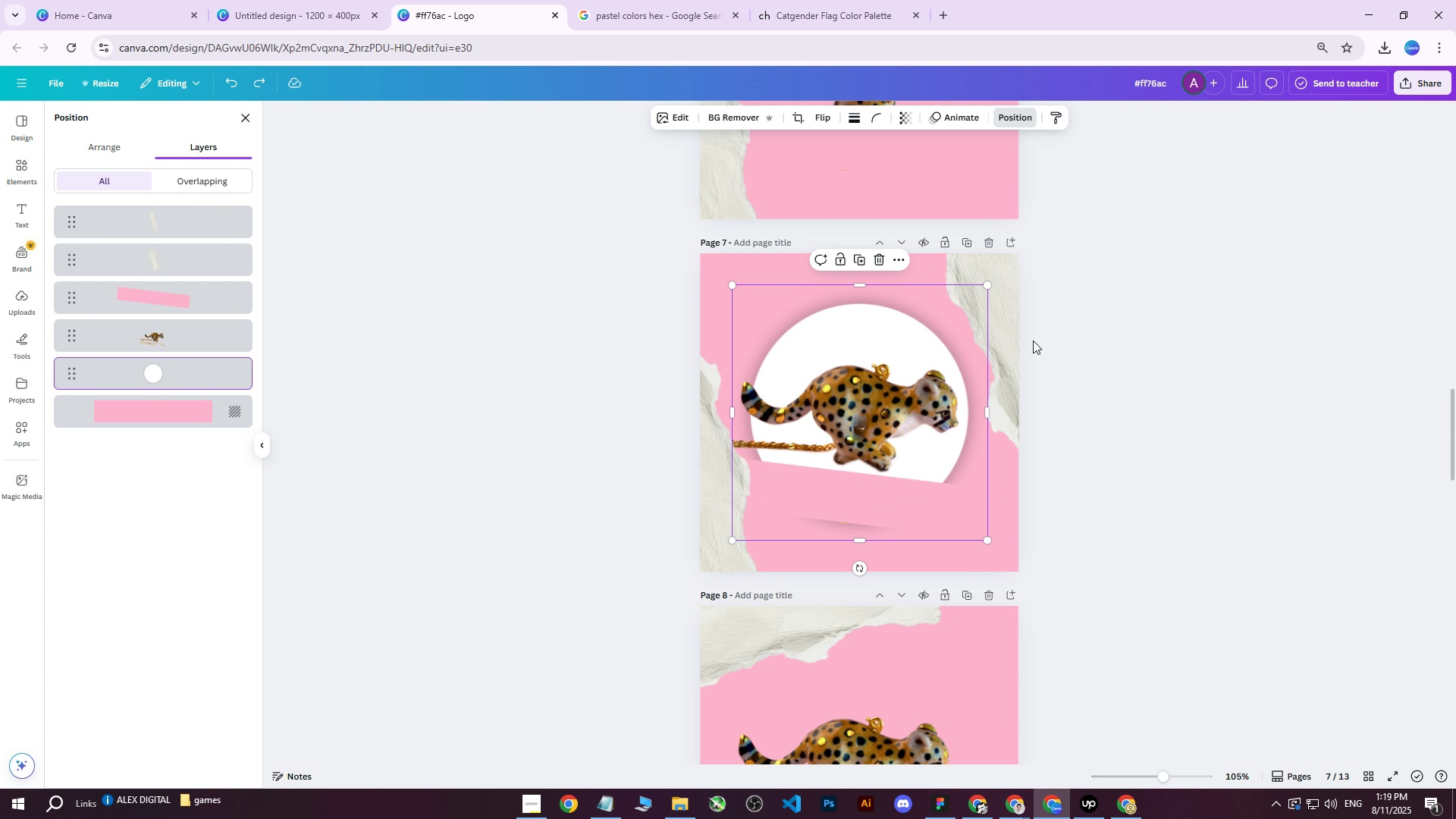 
key(Control+Z)
 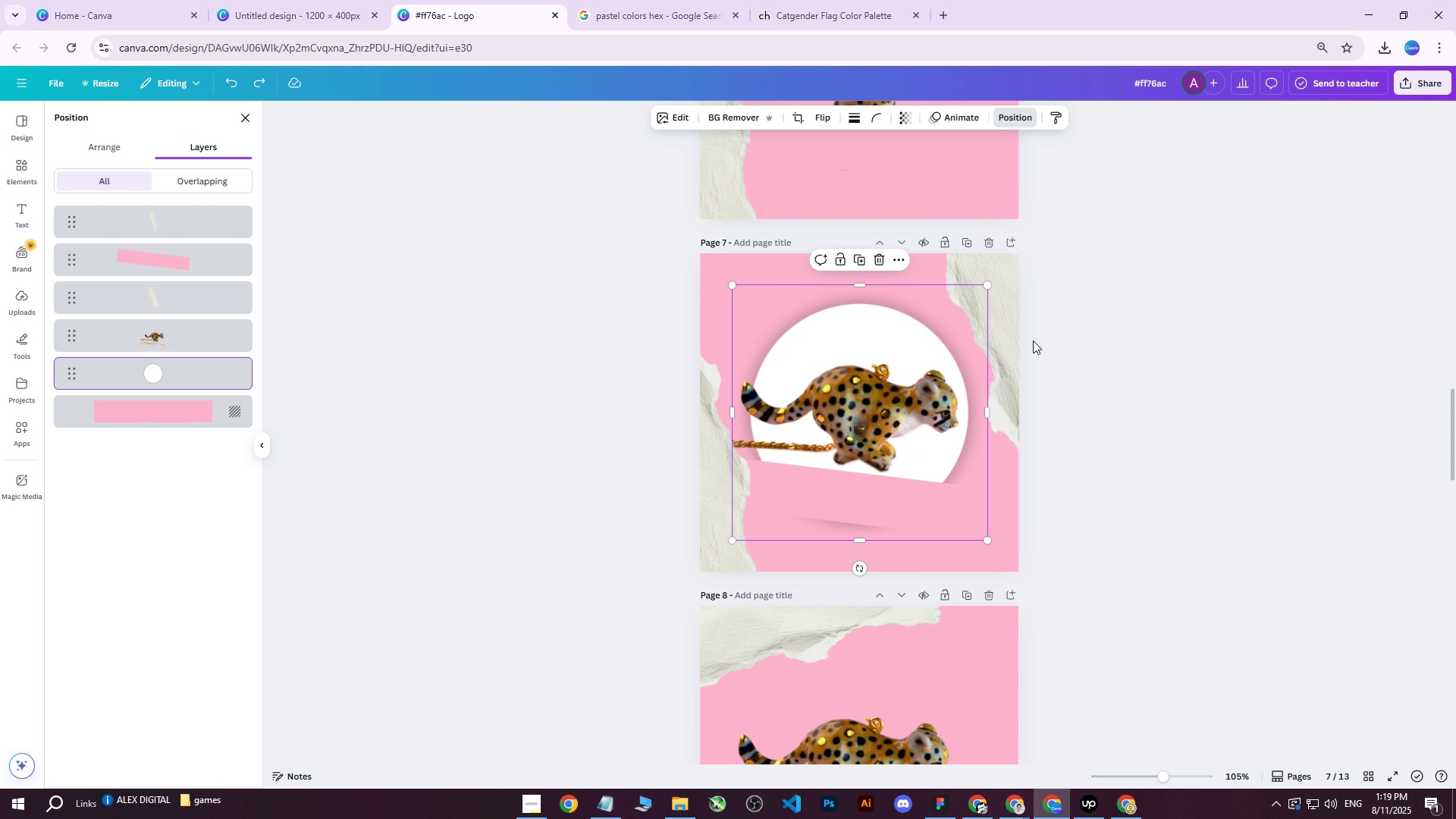 
key(Control+Z)
 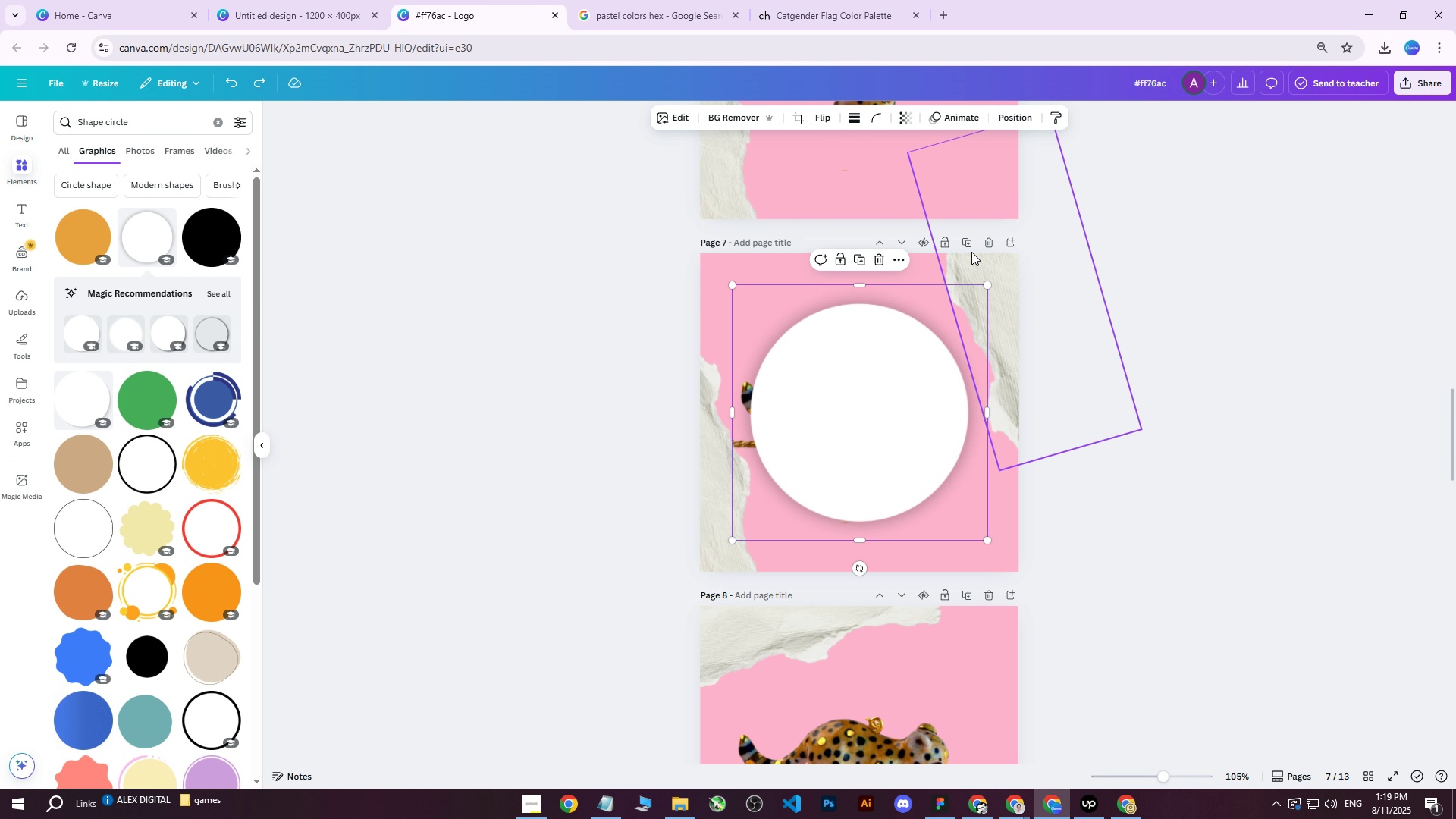 
left_click([983, 238])
 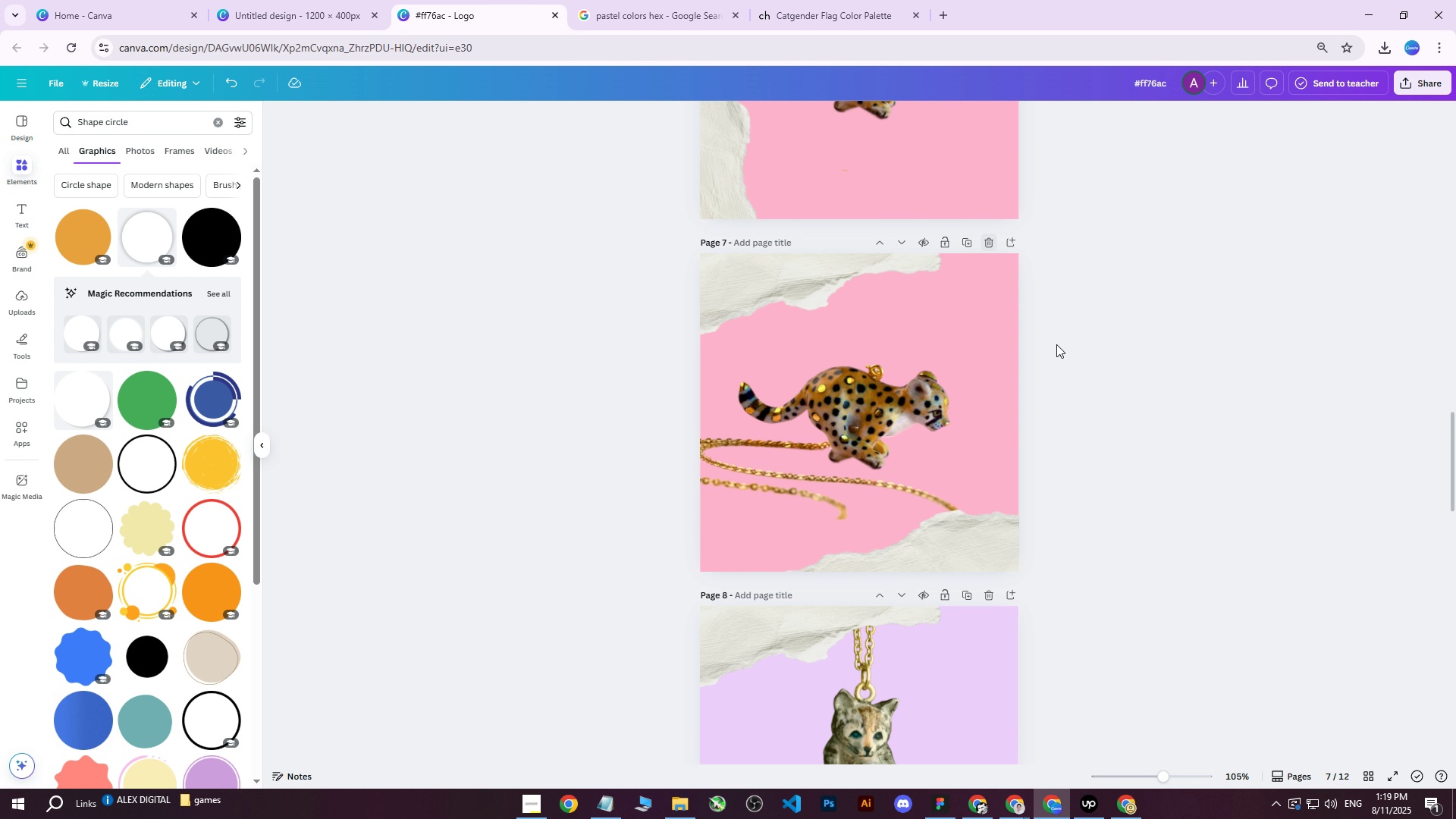 
scroll: coordinate [945, 359], scroll_direction: up, amount: 18.0
 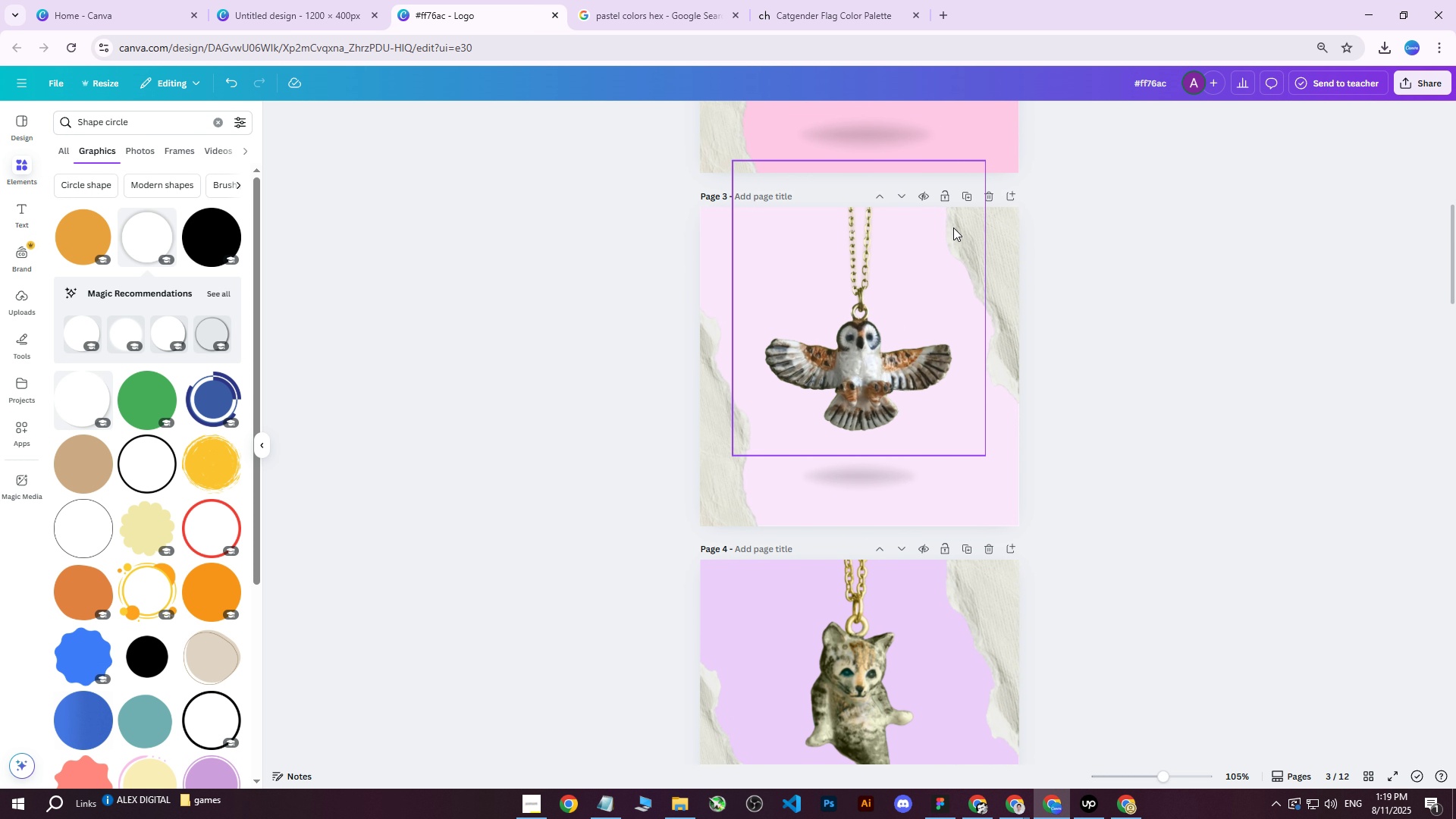 
scroll: coordinate [942, 330], scroll_direction: down, amount: 3.0
 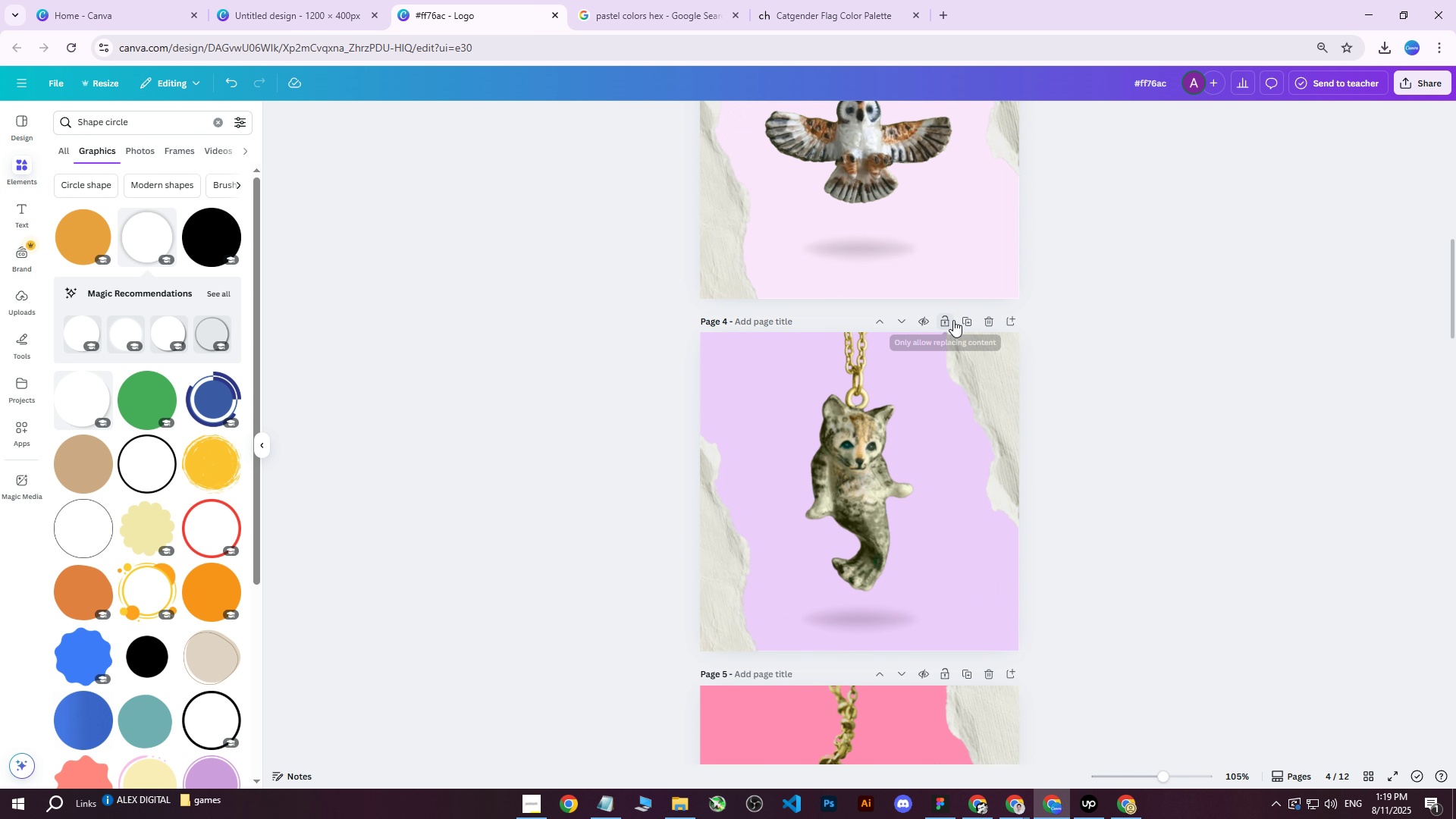 
left_click([964, 324])
 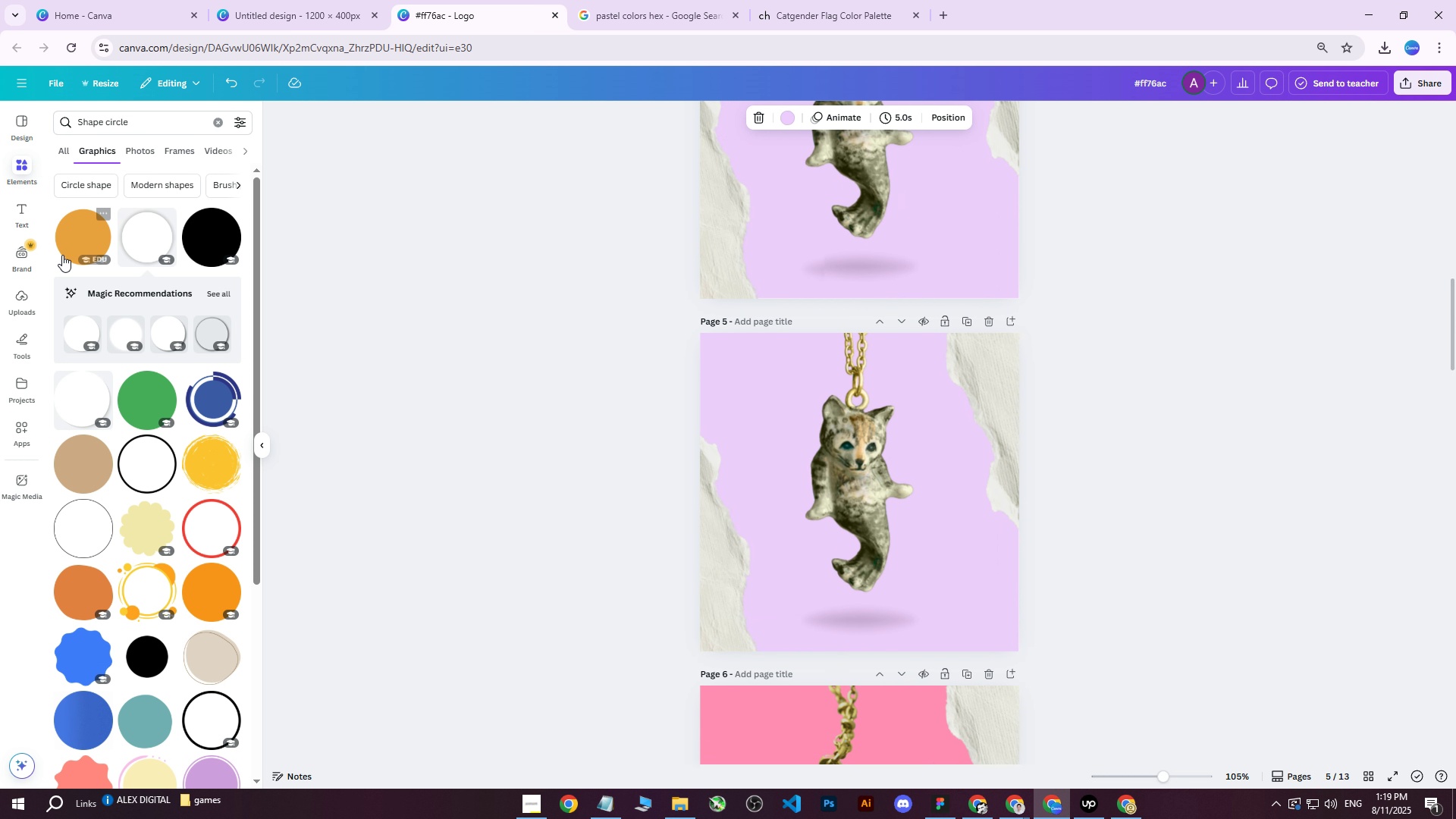 
left_click([150, 254])
 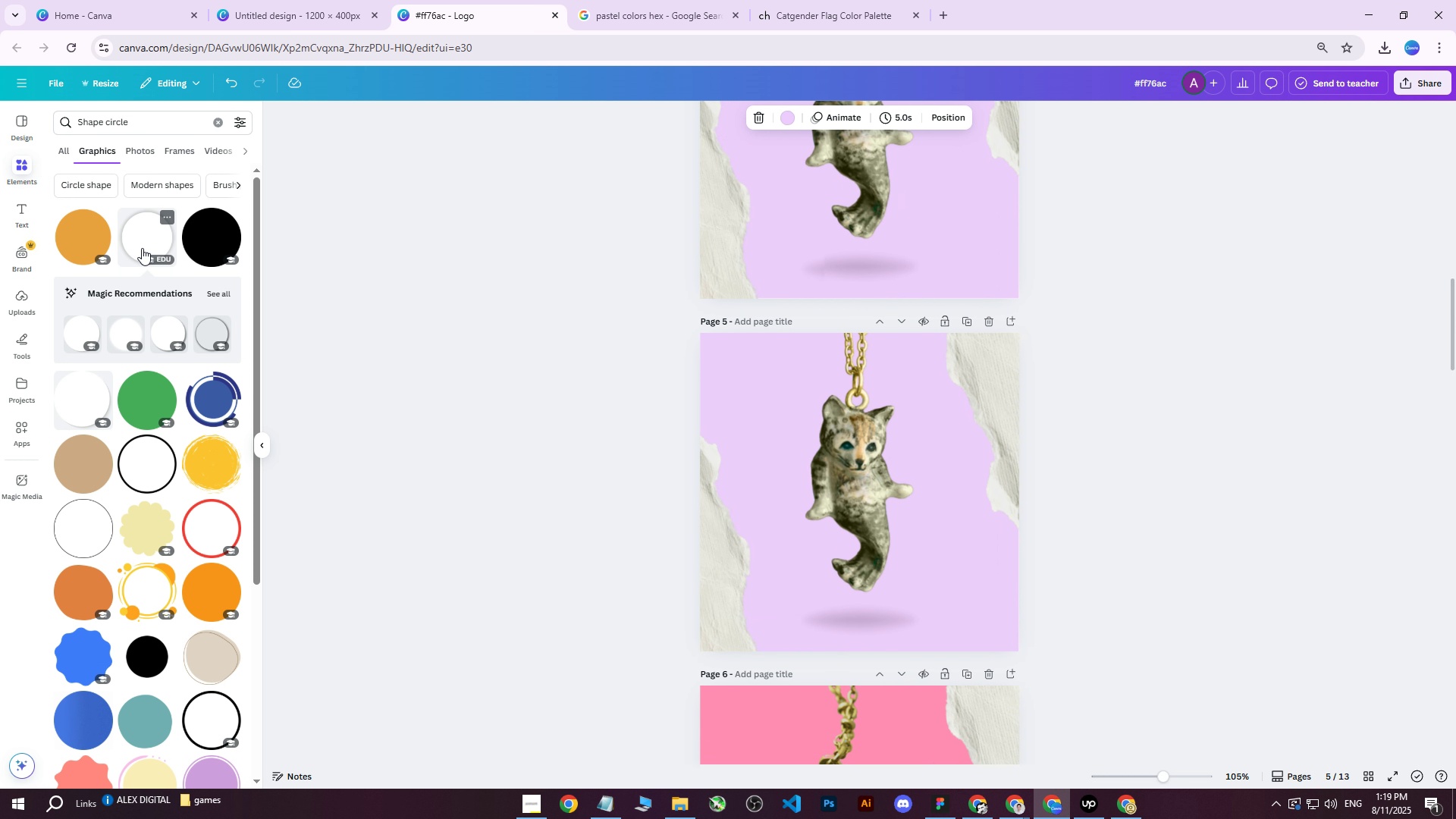 
left_click([141, 246])
 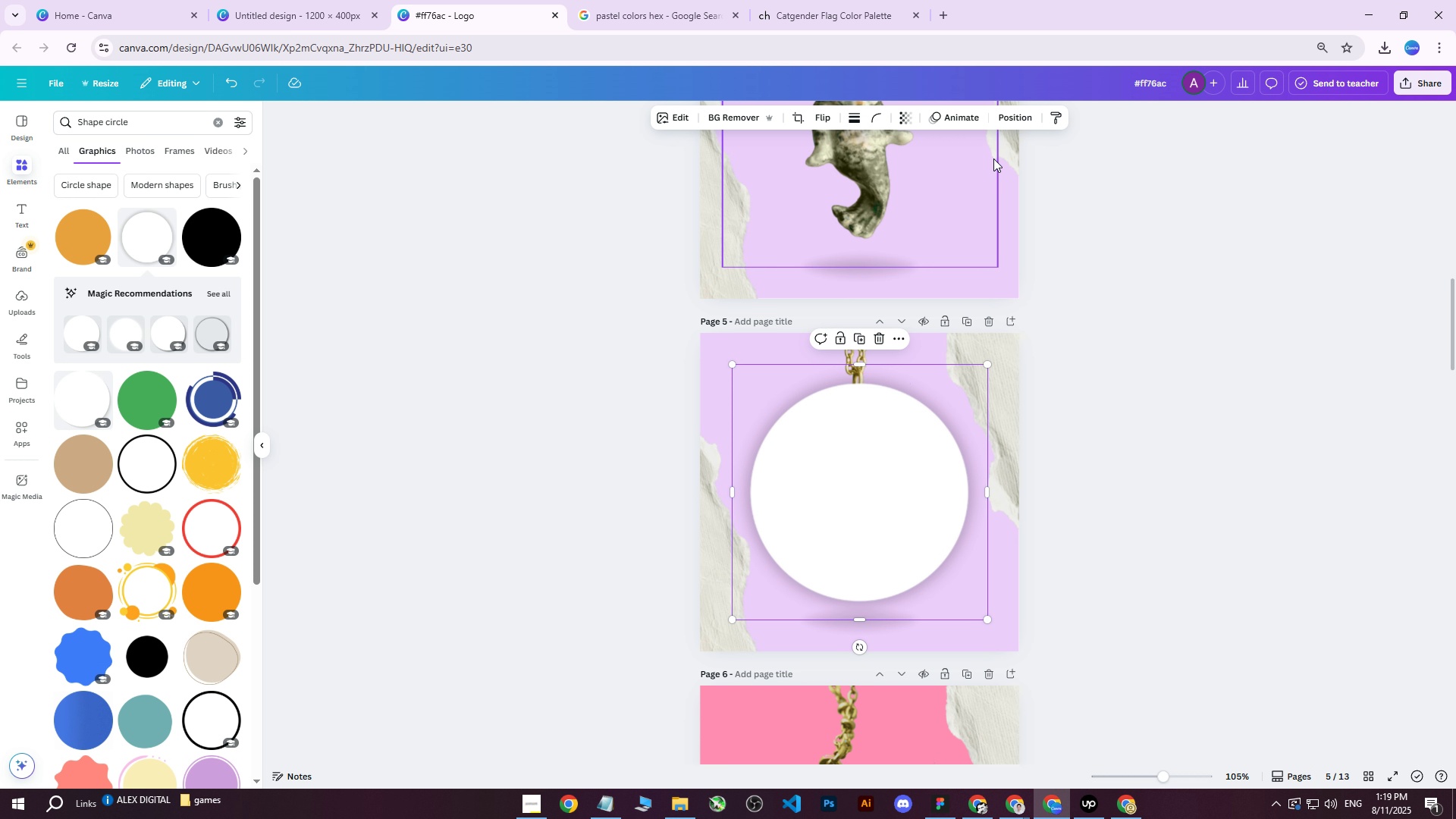 
left_click([1015, 112])
 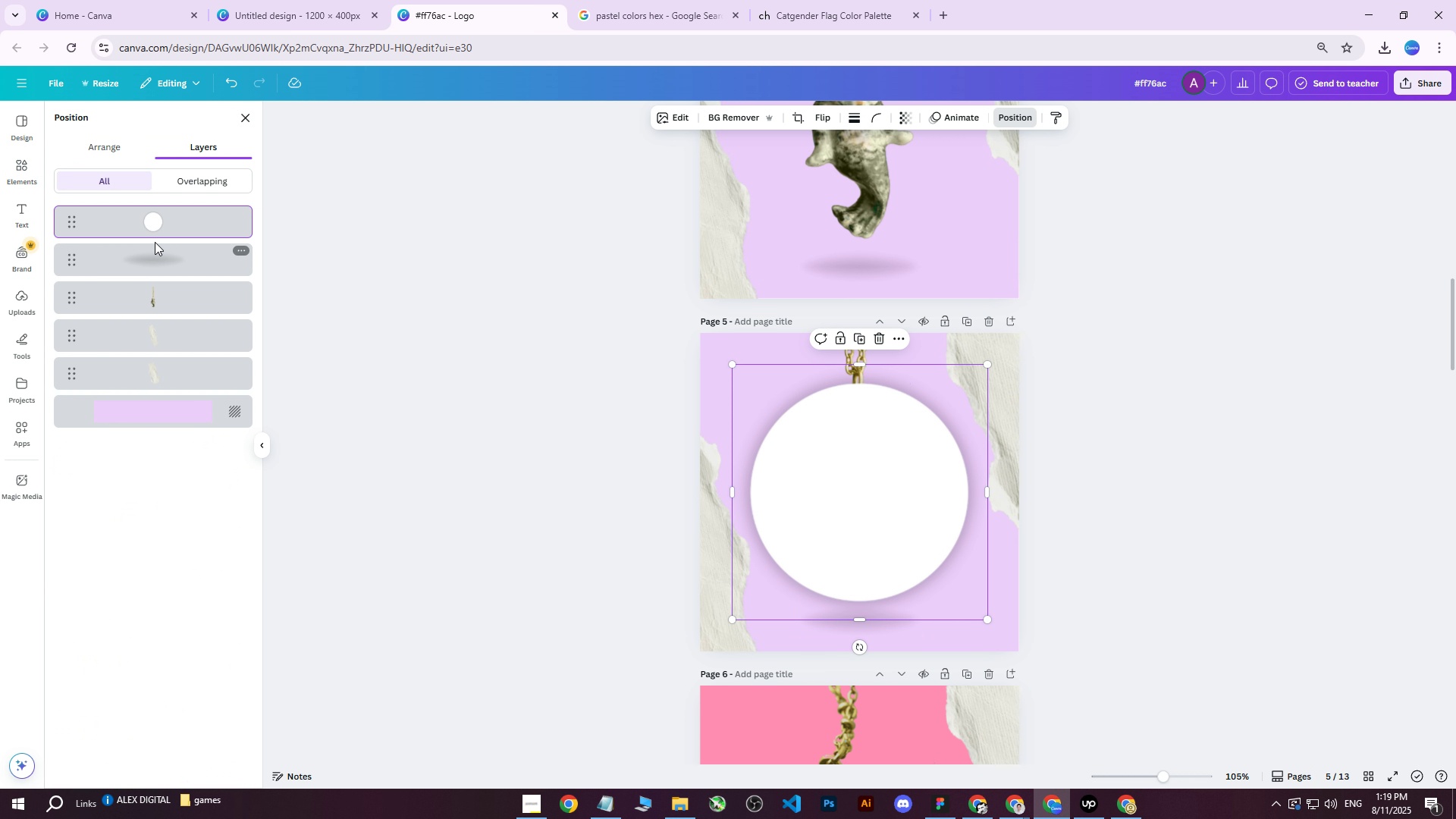 
left_click_drag(start_coordinate=[156, 218], to_coordinate=[166, 315])
 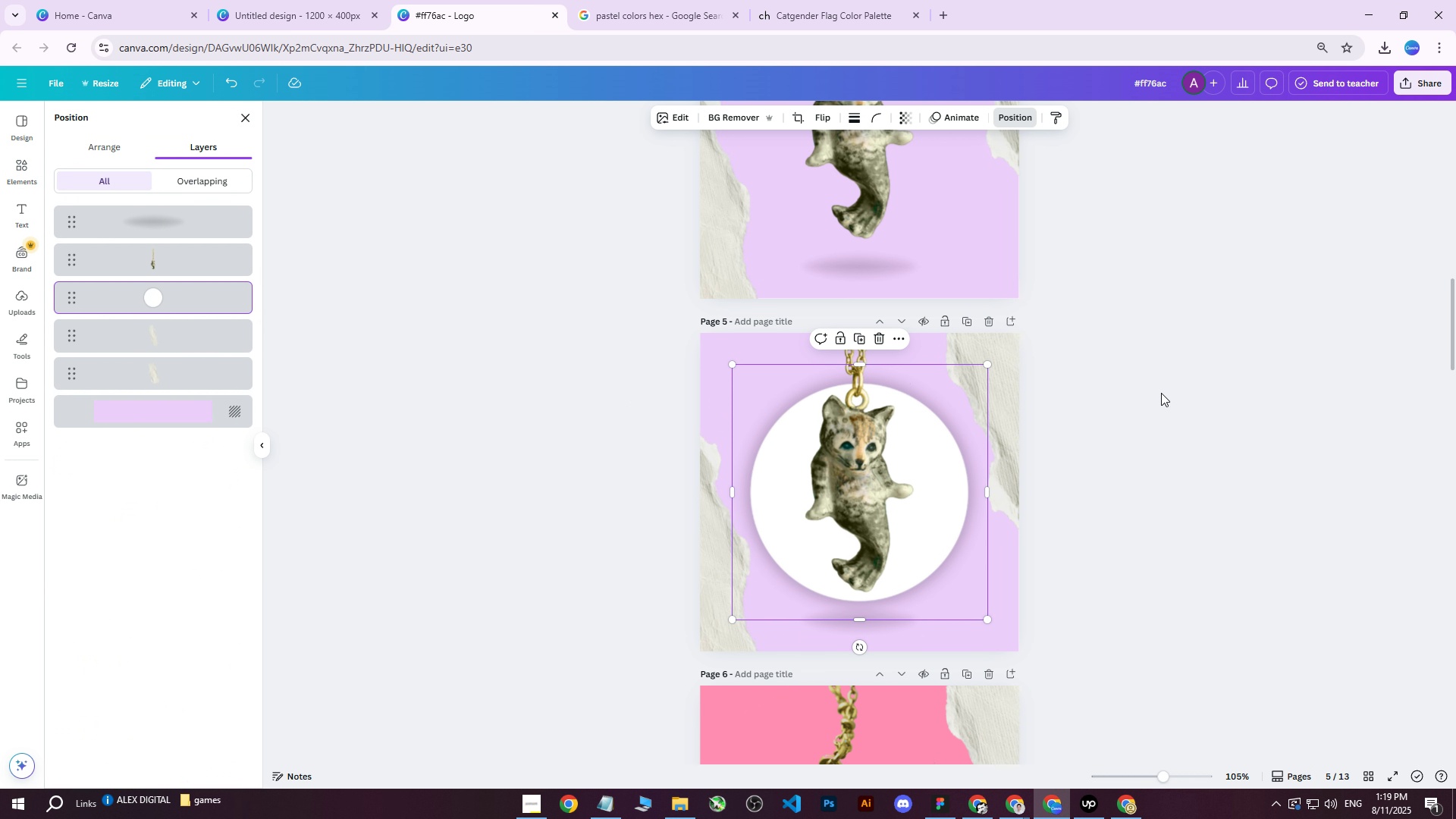 
left_click([1161, 393])
 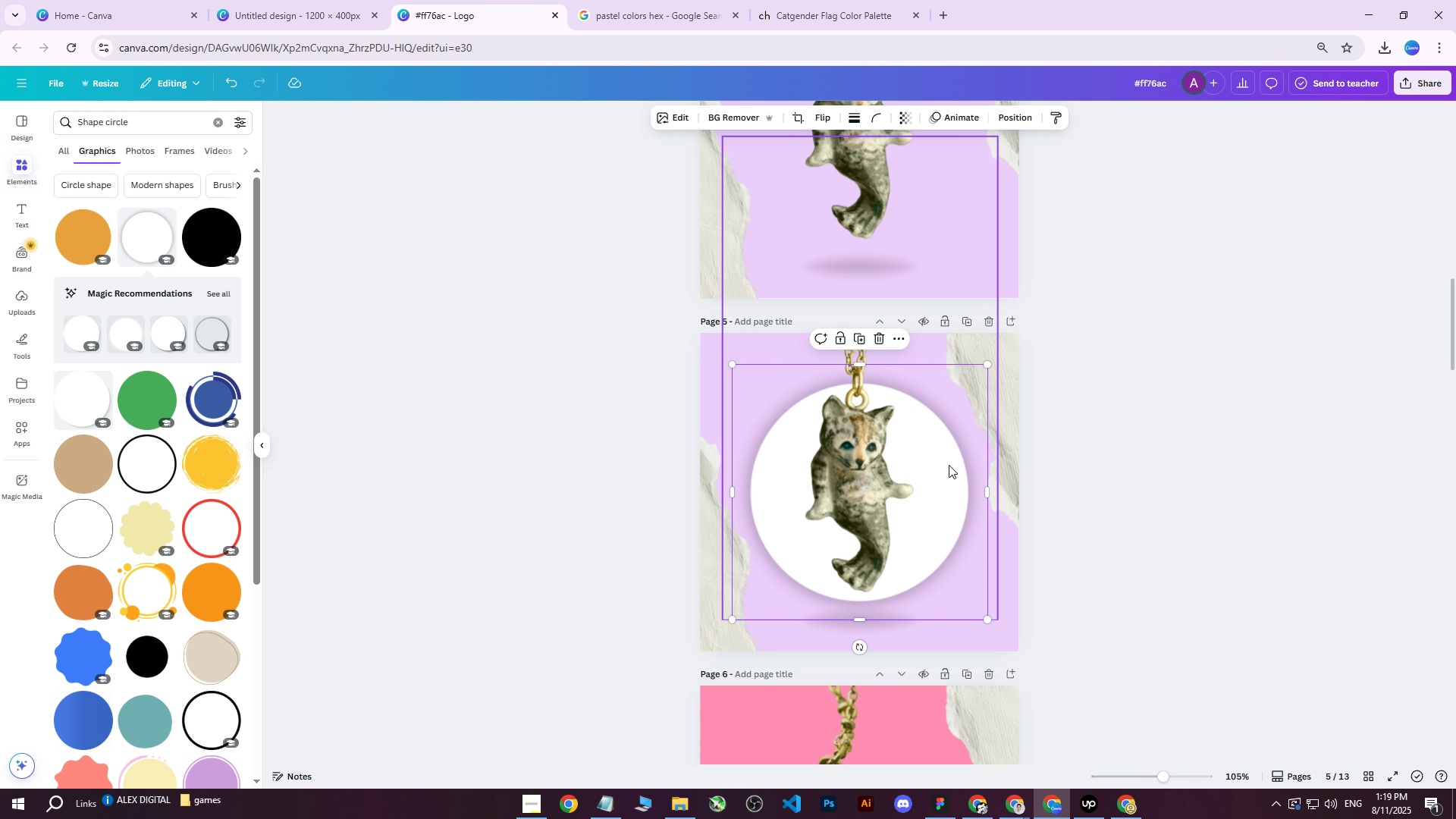 
left_click([948, 464])
 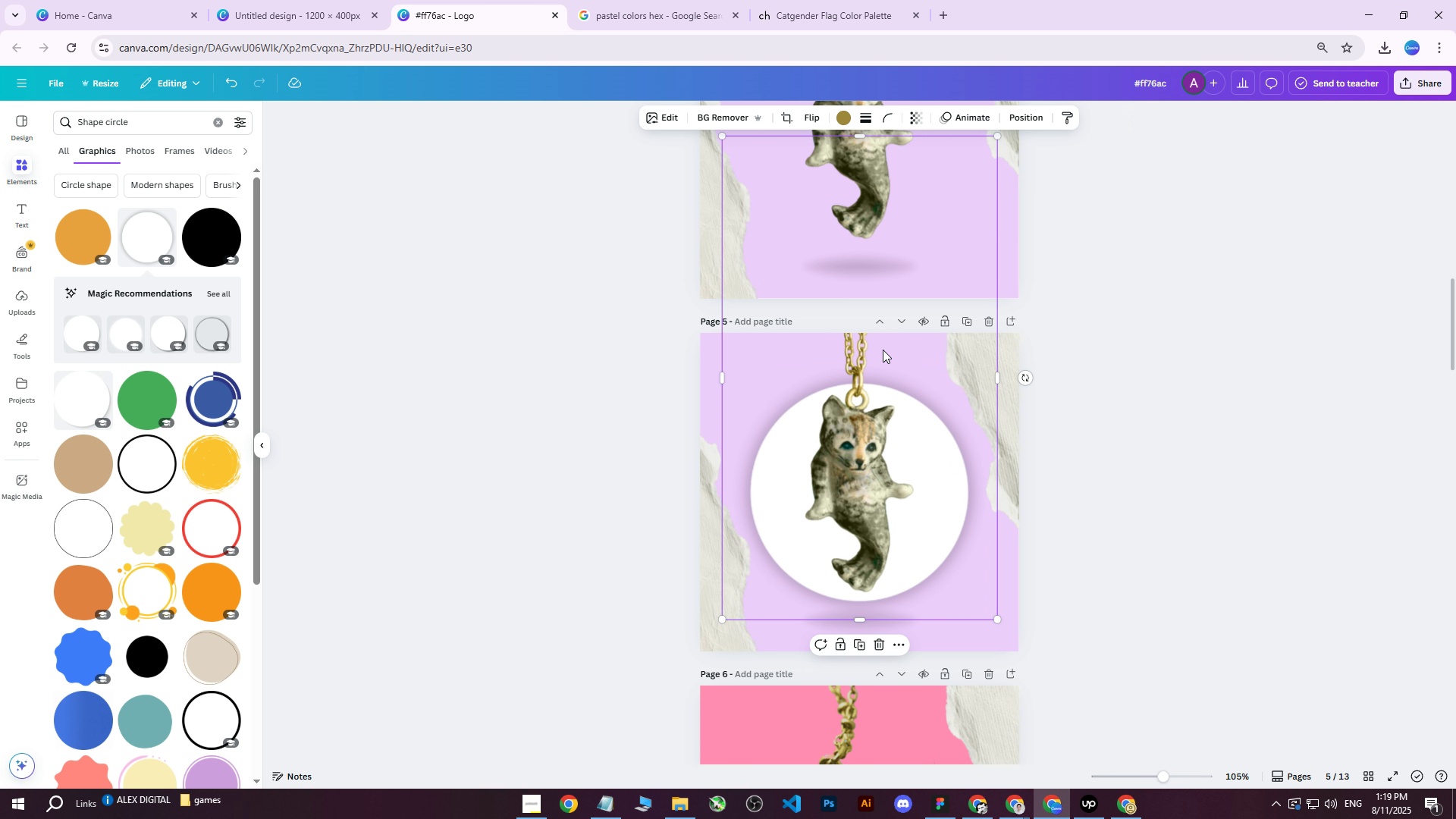 
left_click([1028, 112])
 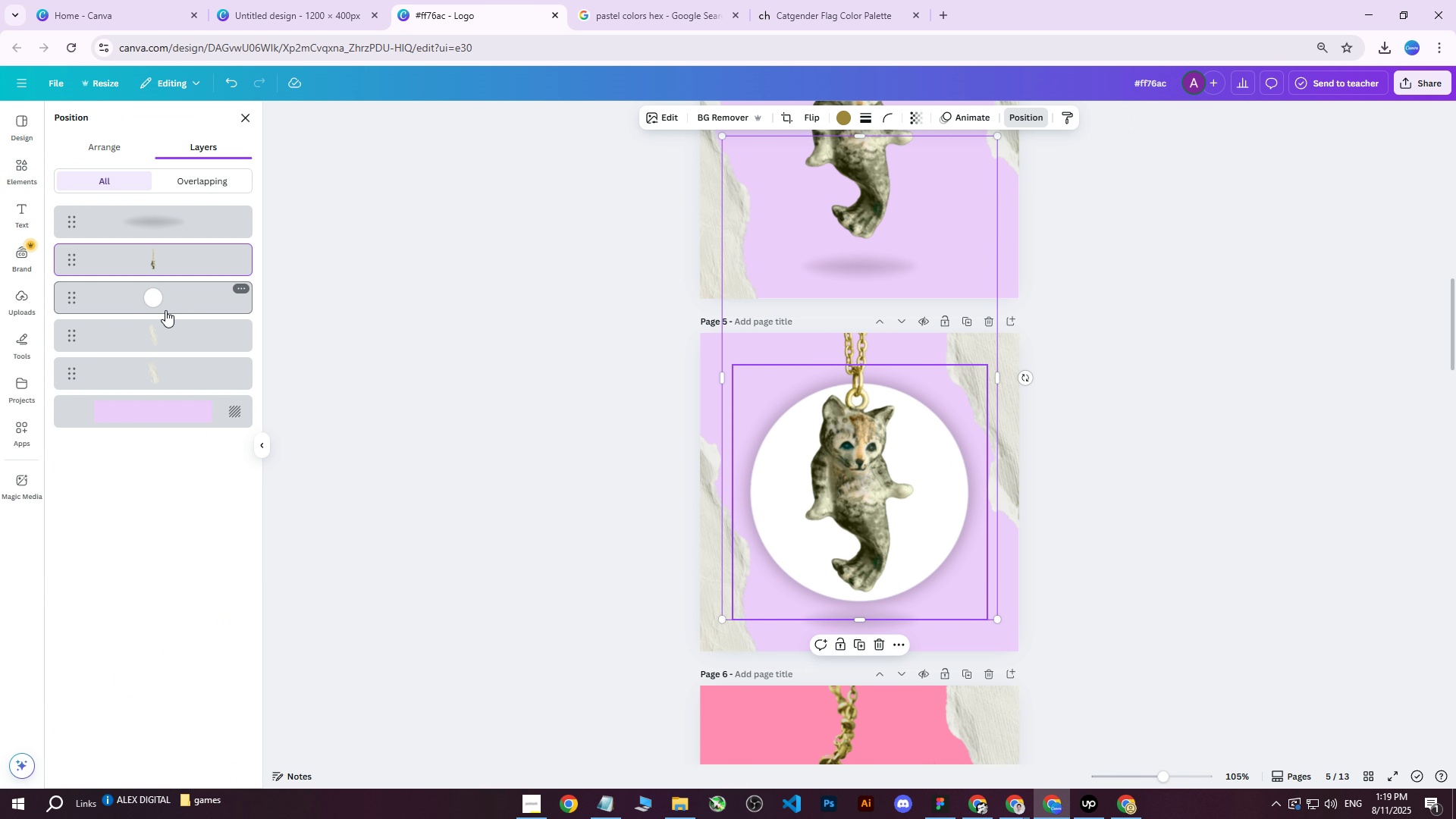 
left_click([151, 301])
 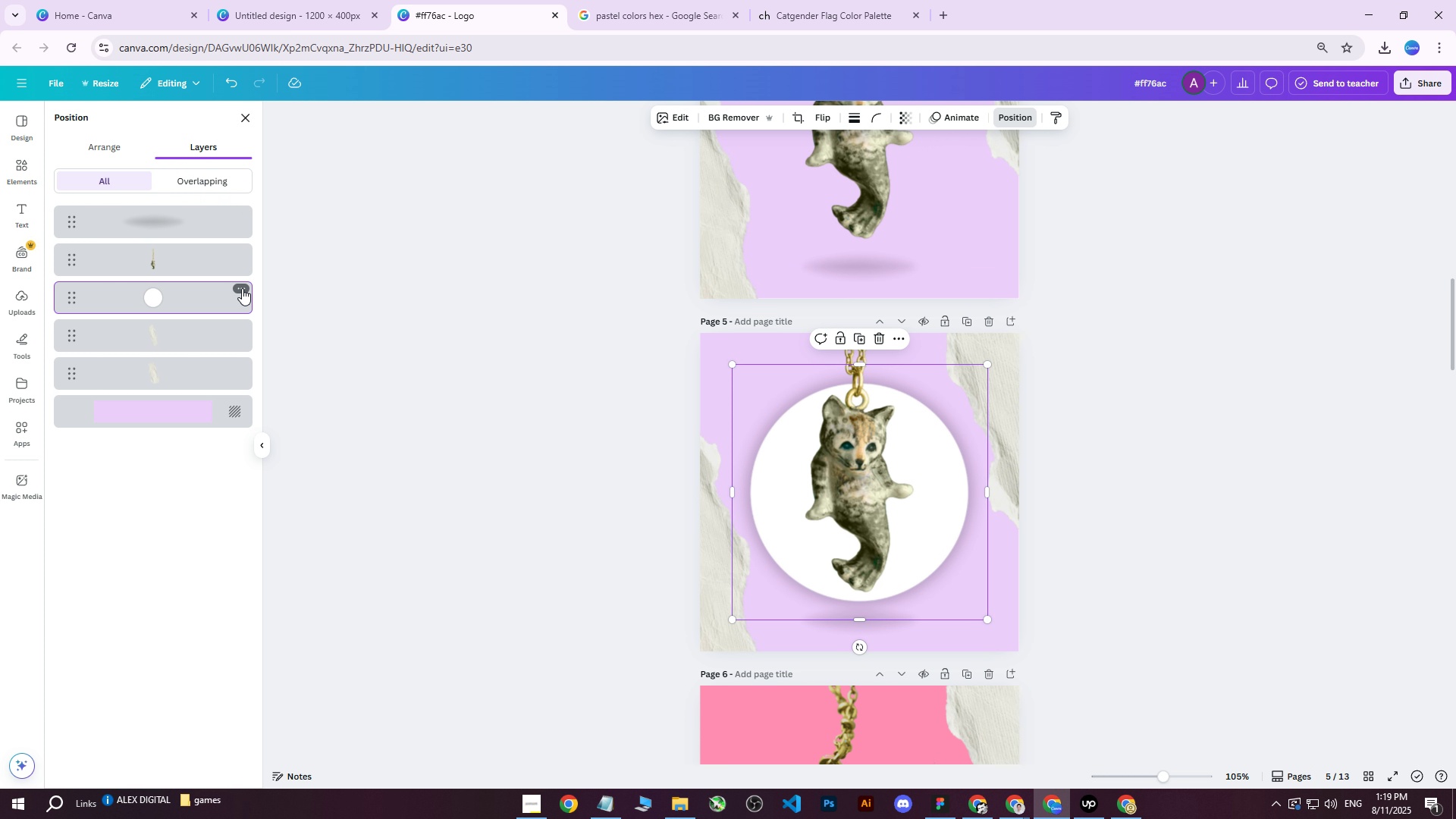 
wait(6.14)
 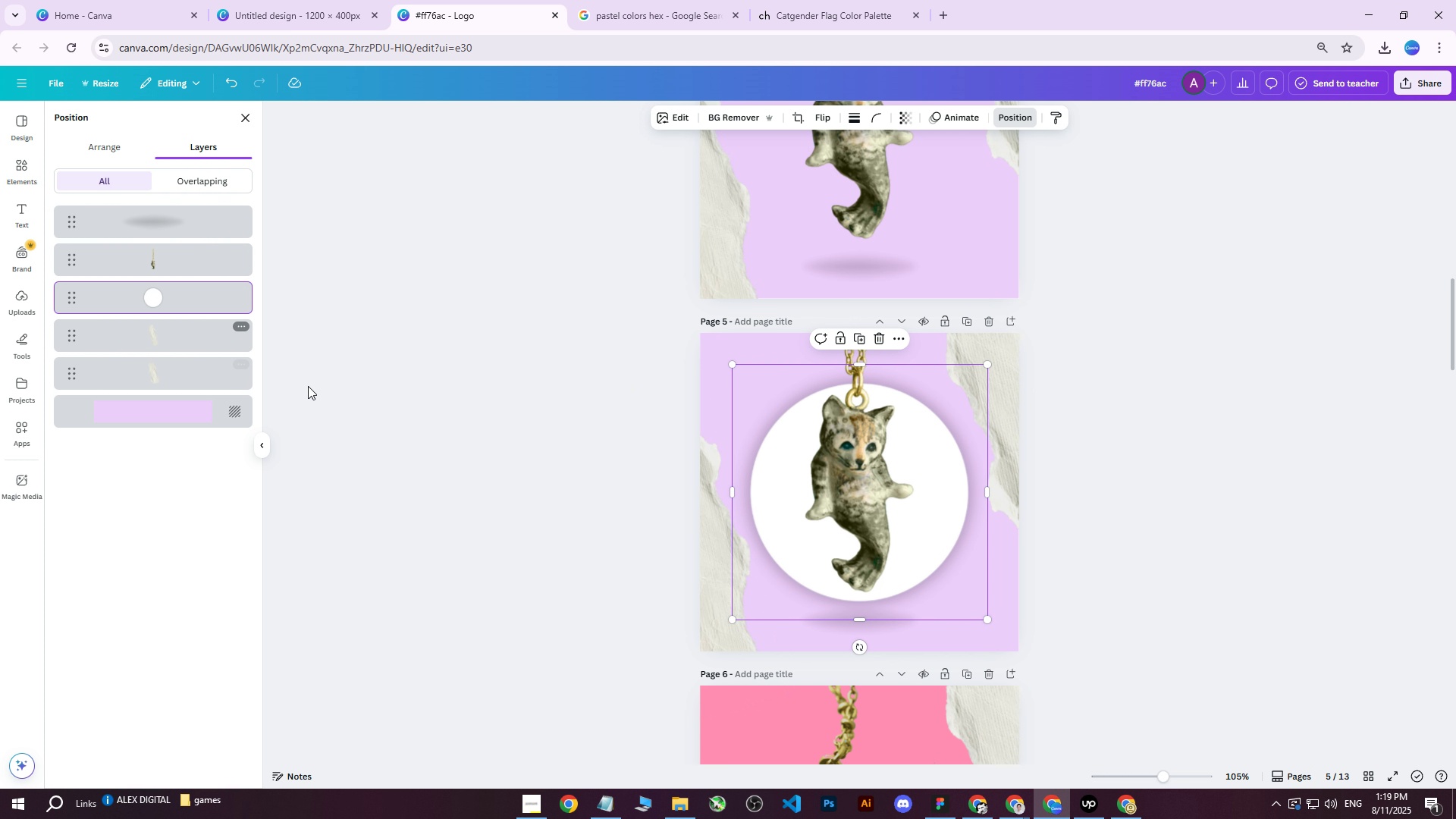 
left_click([112, 146])
 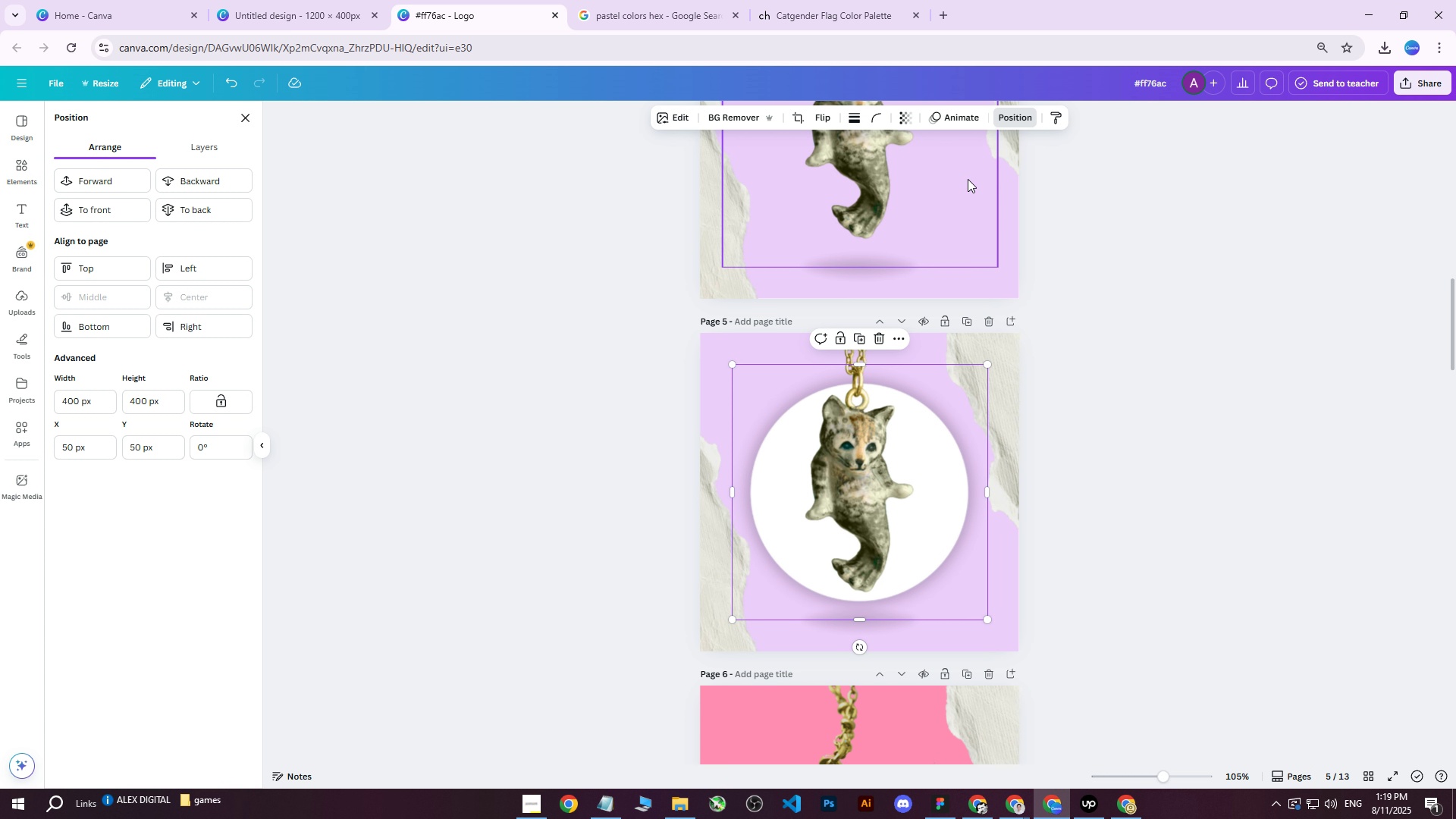 
left_click([1172, 396])
 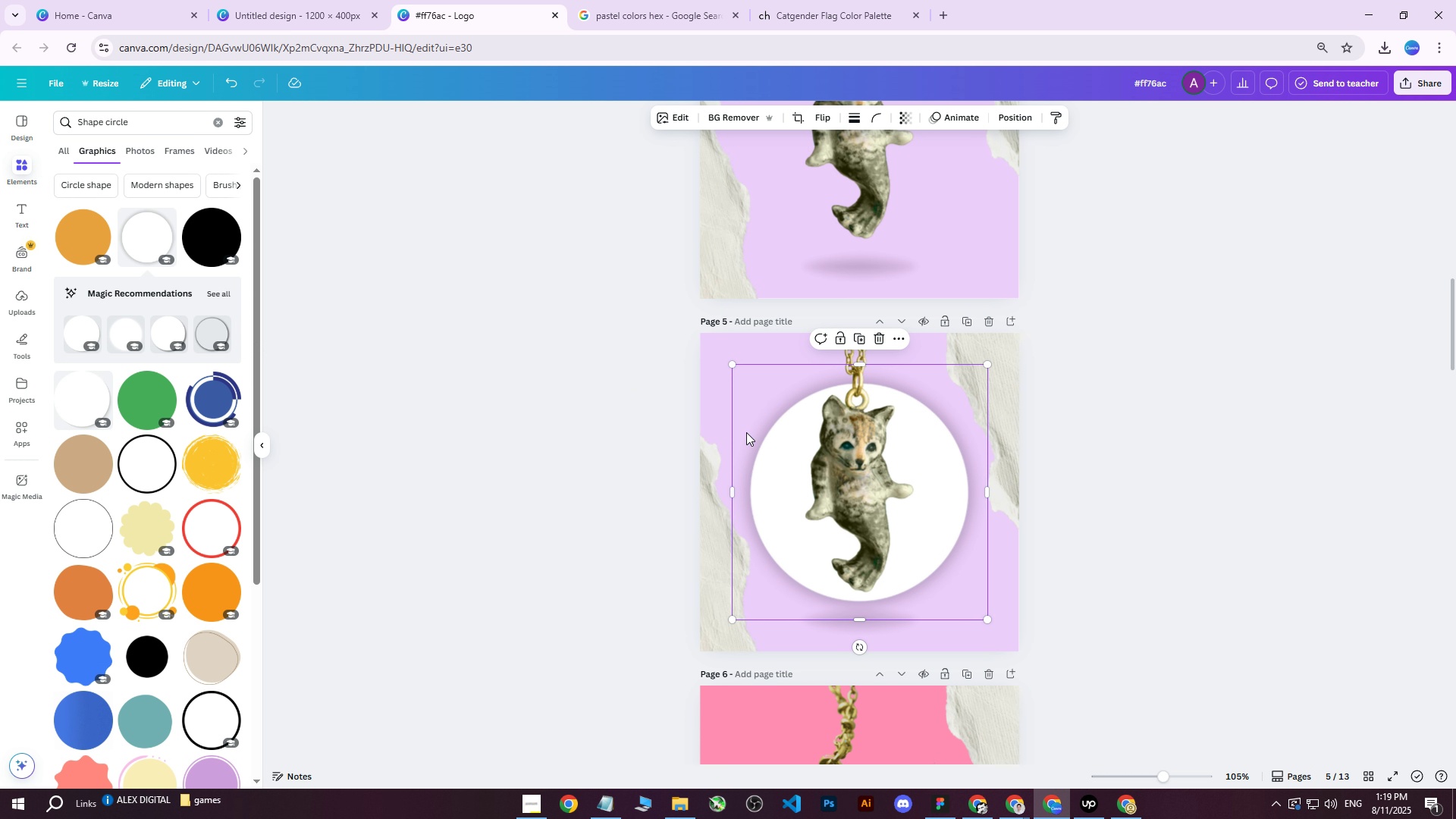 
double_click([790, 426])
 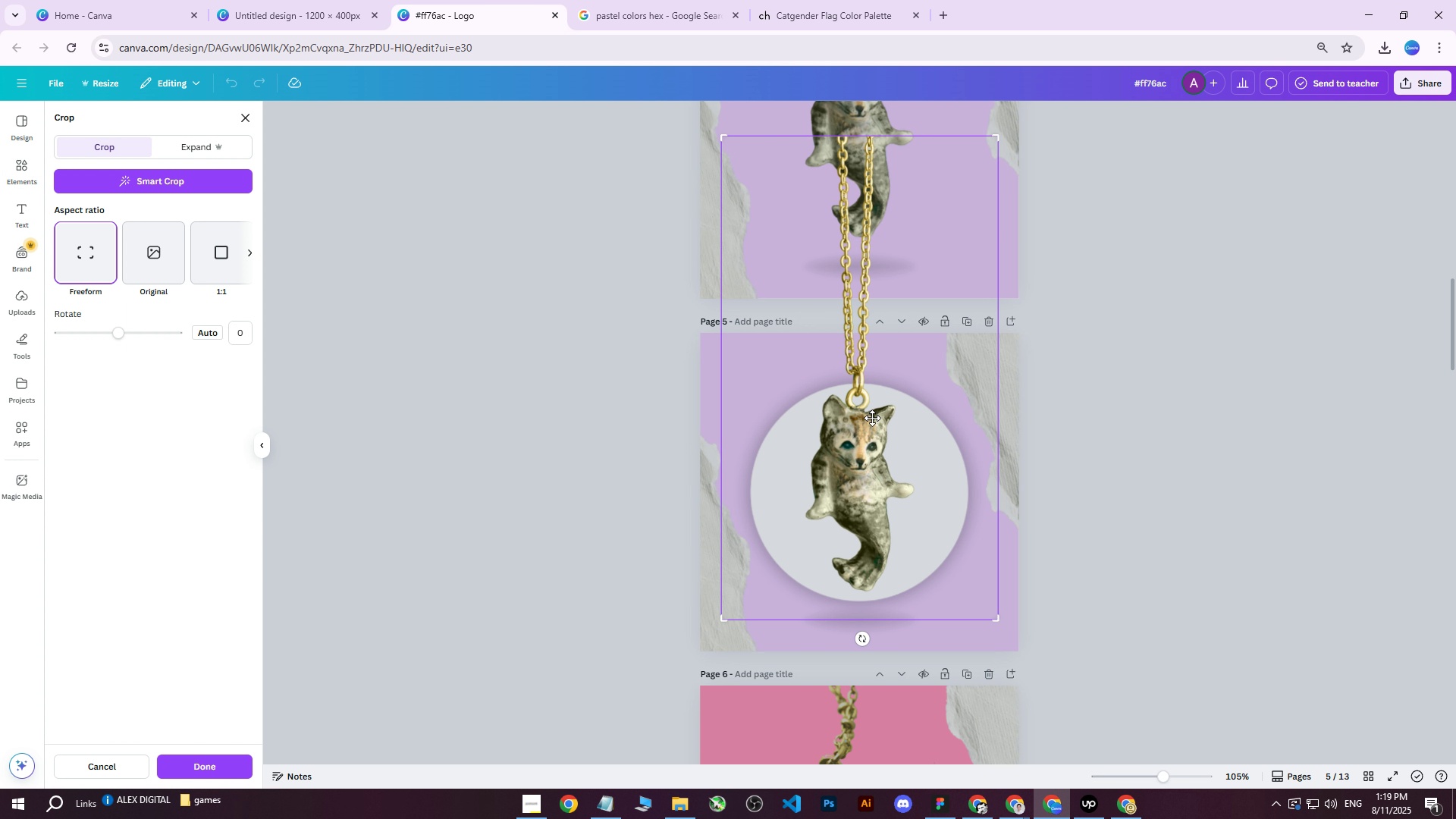 
left_click([1199, 403])
 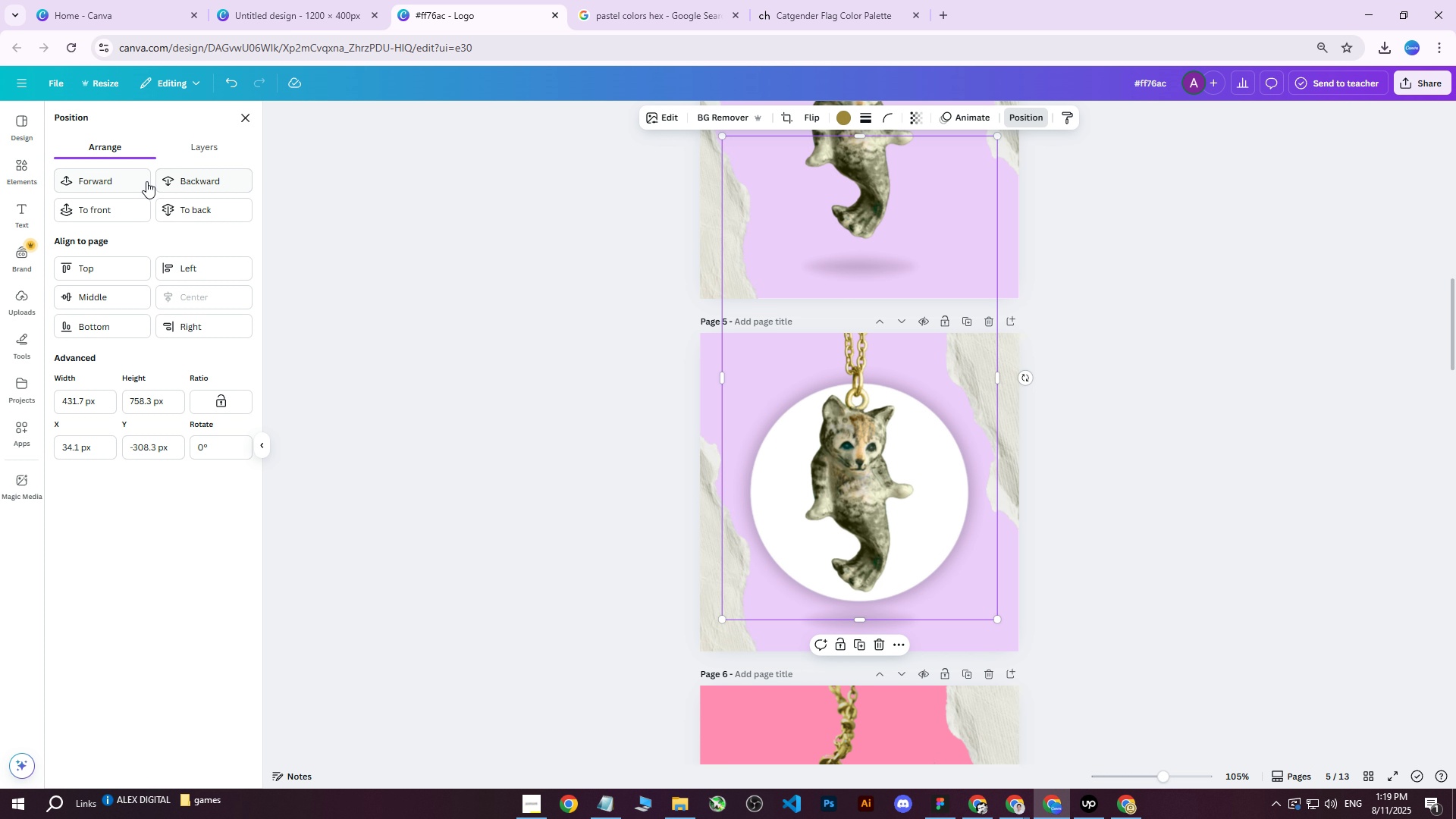 
left_click([168, 146])
 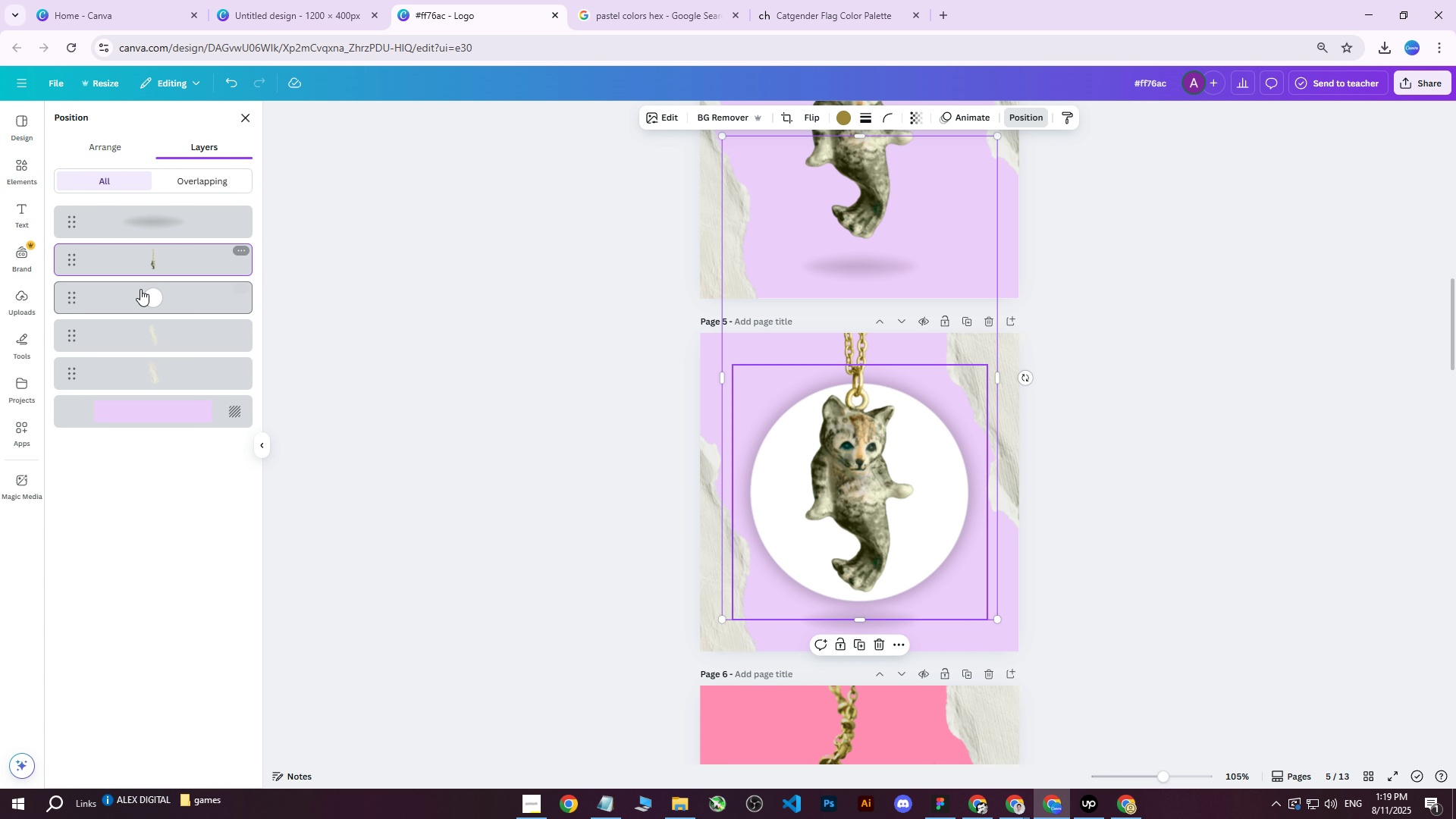 
left_click([137, 294])
 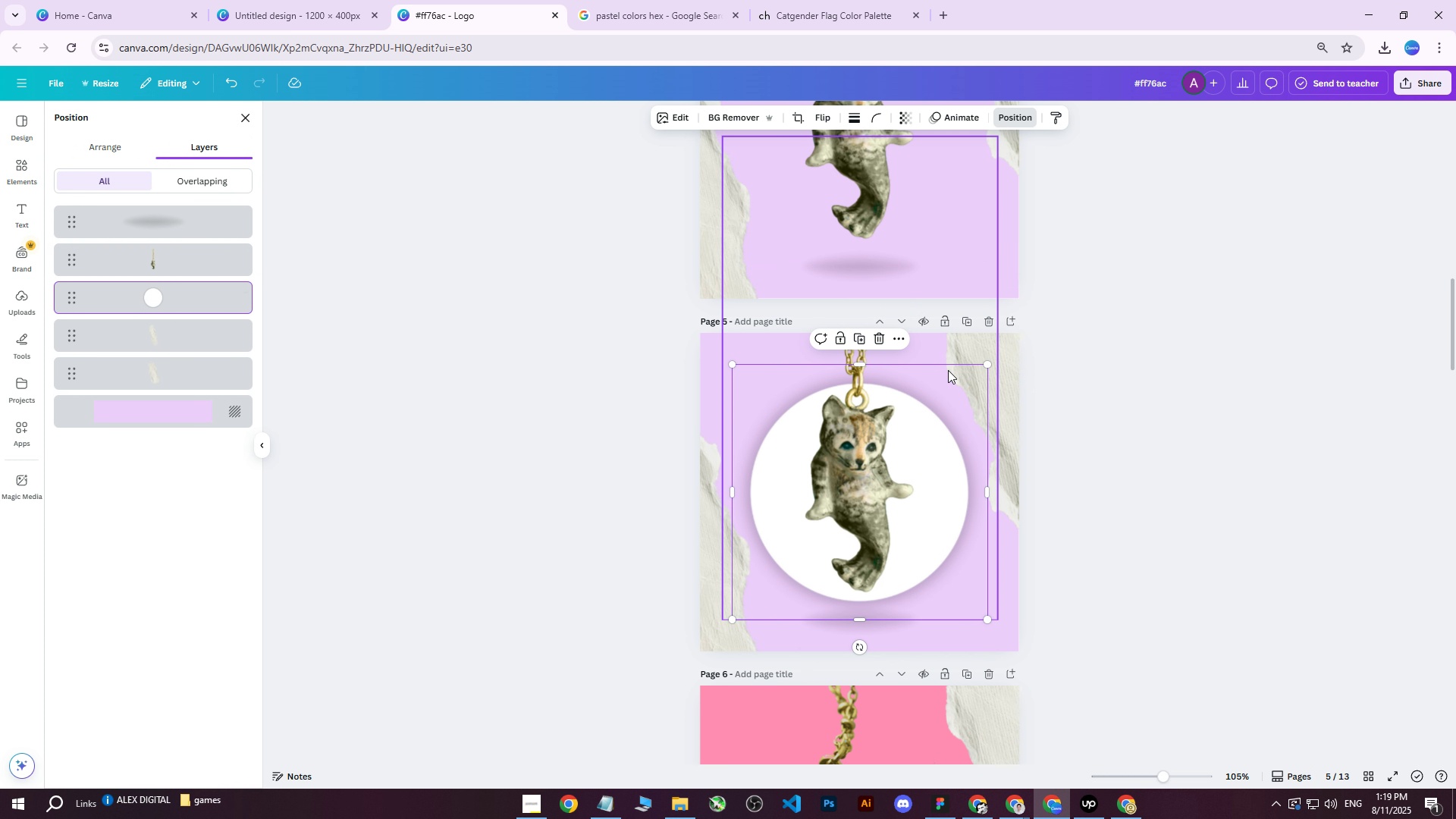 
left_click_drag(start_coordinate=[949, 460], to_coordinate=[917, 453])
 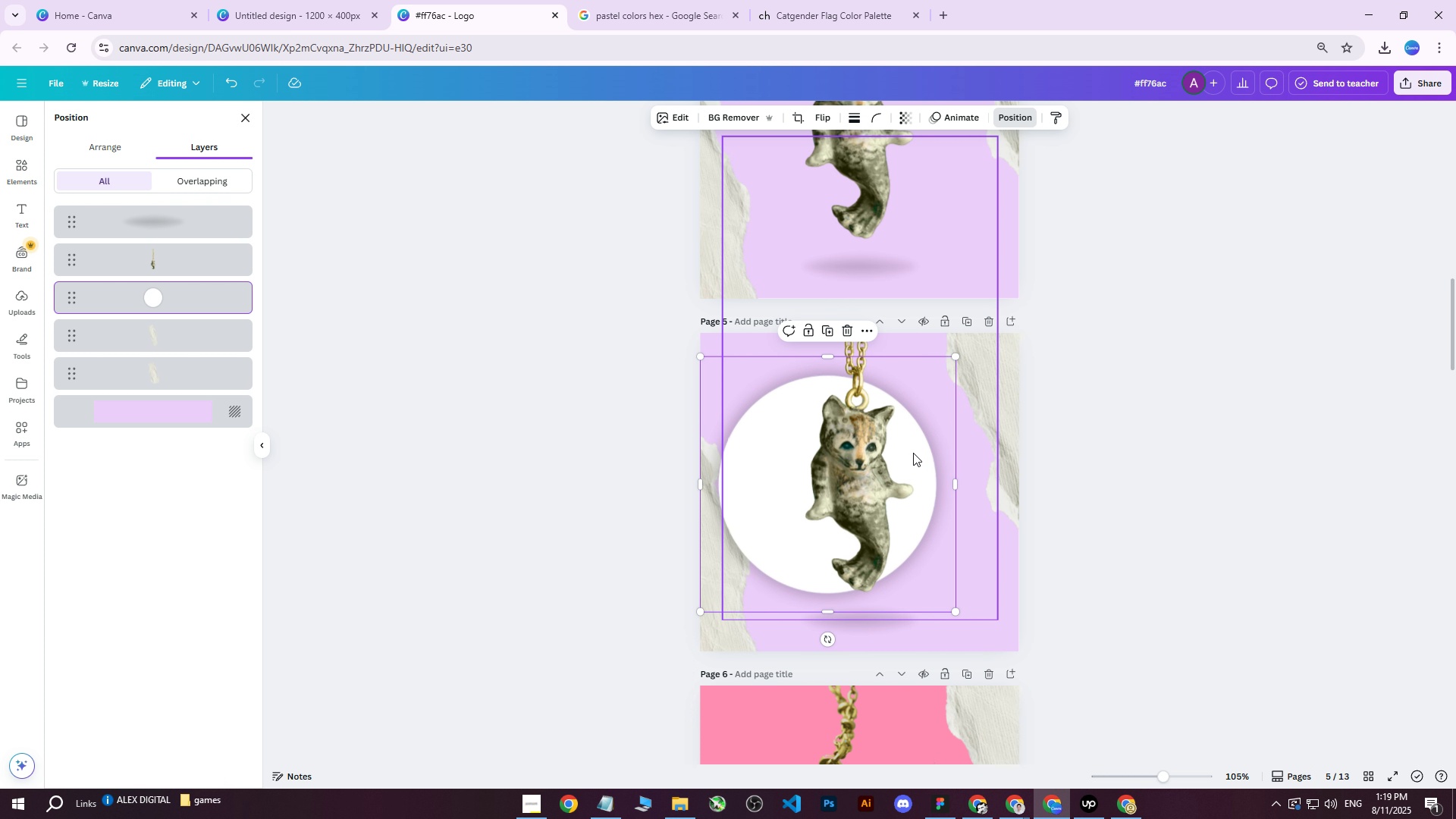 
key(Delete)
 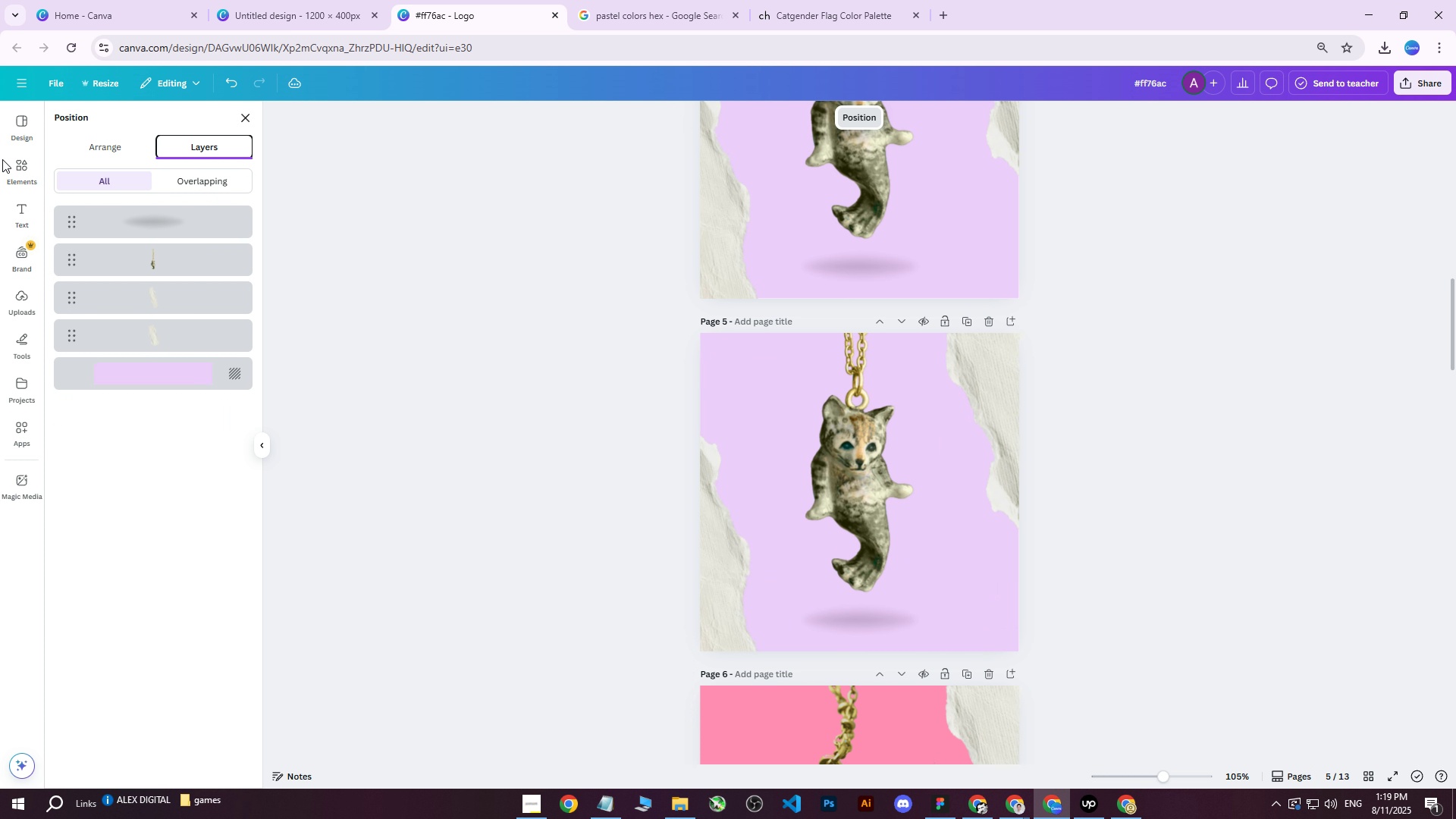 
left_click([32, 168])
 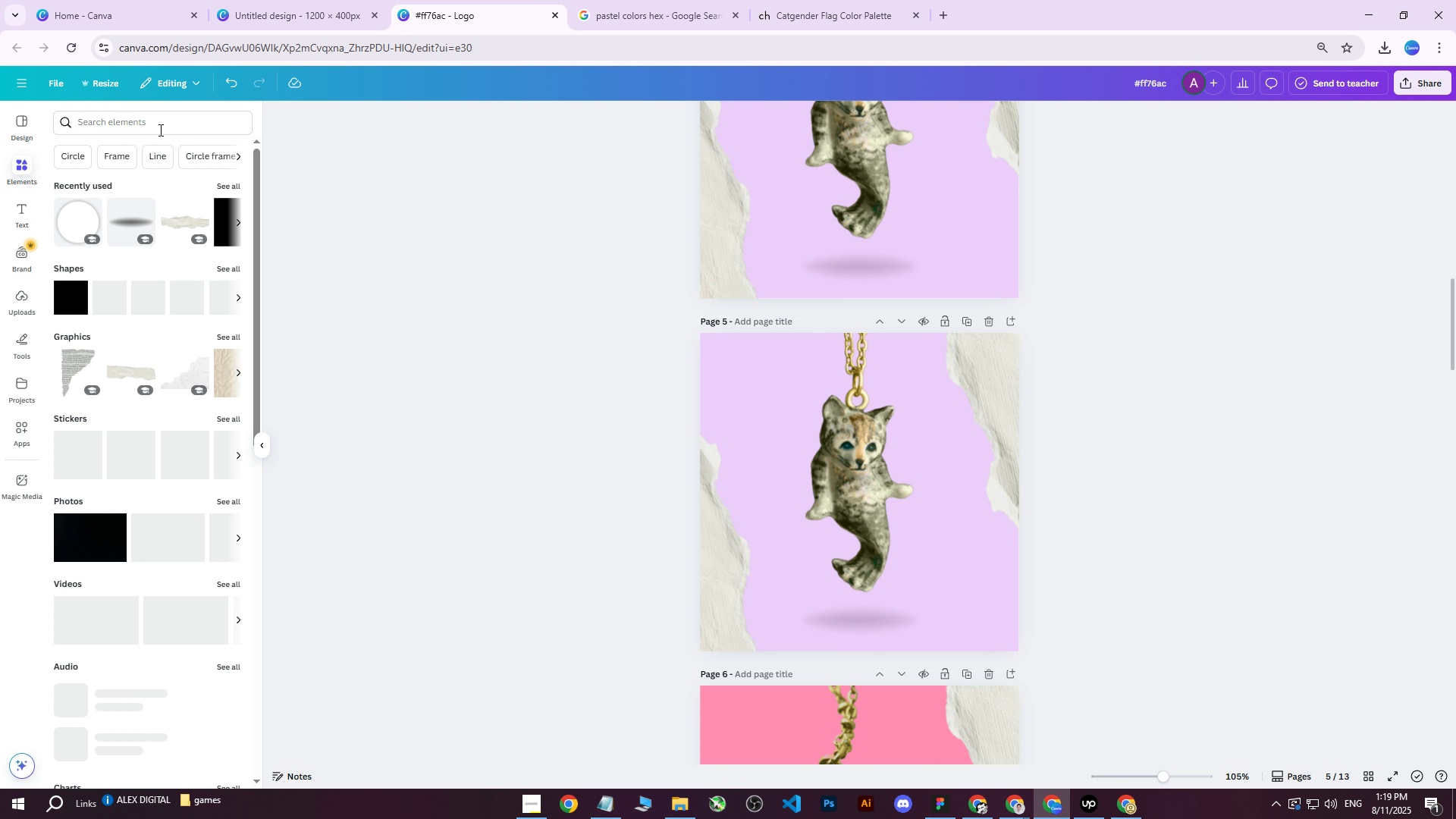 
left_click([156, 124])
 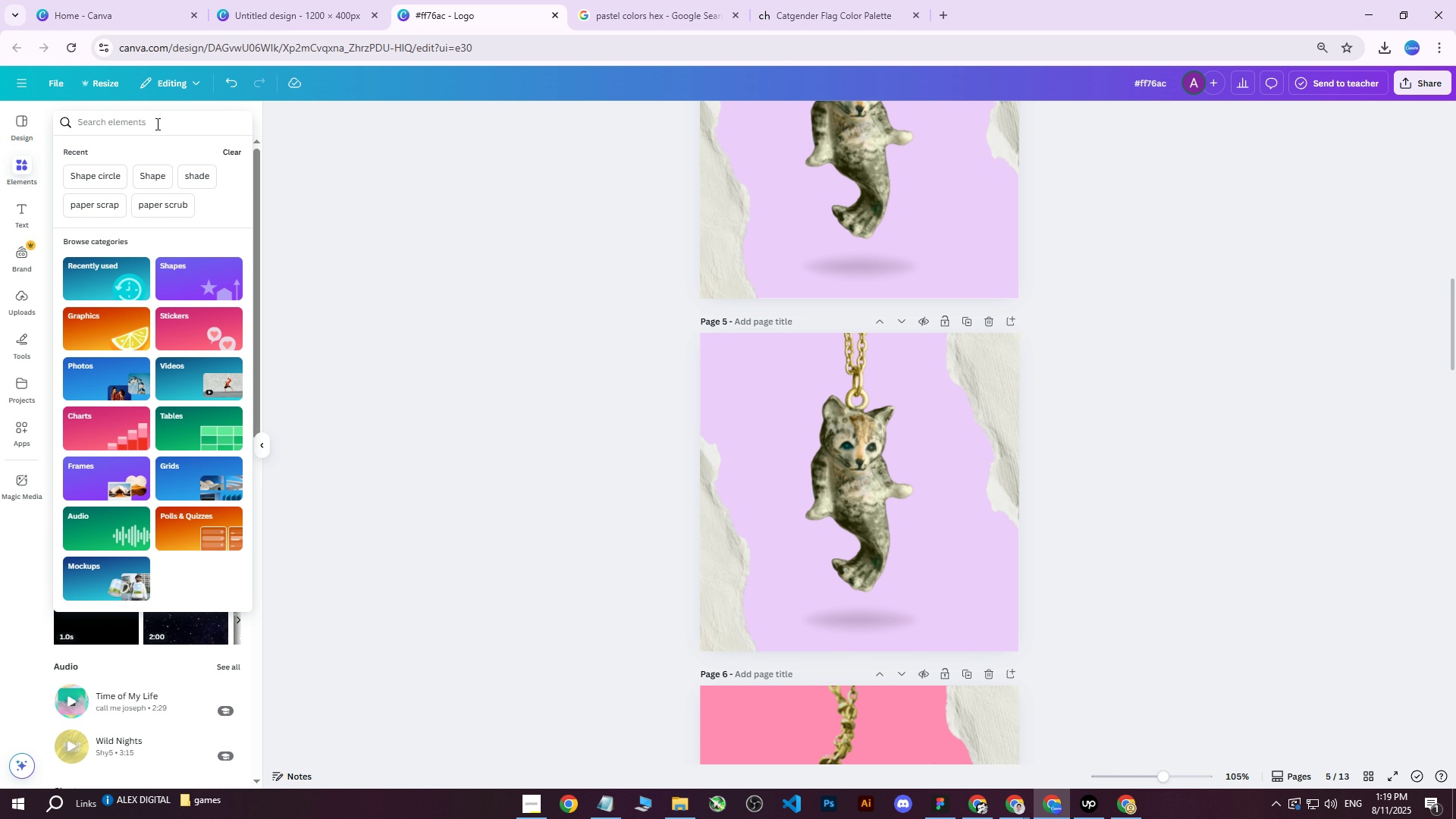 
type(shape)
 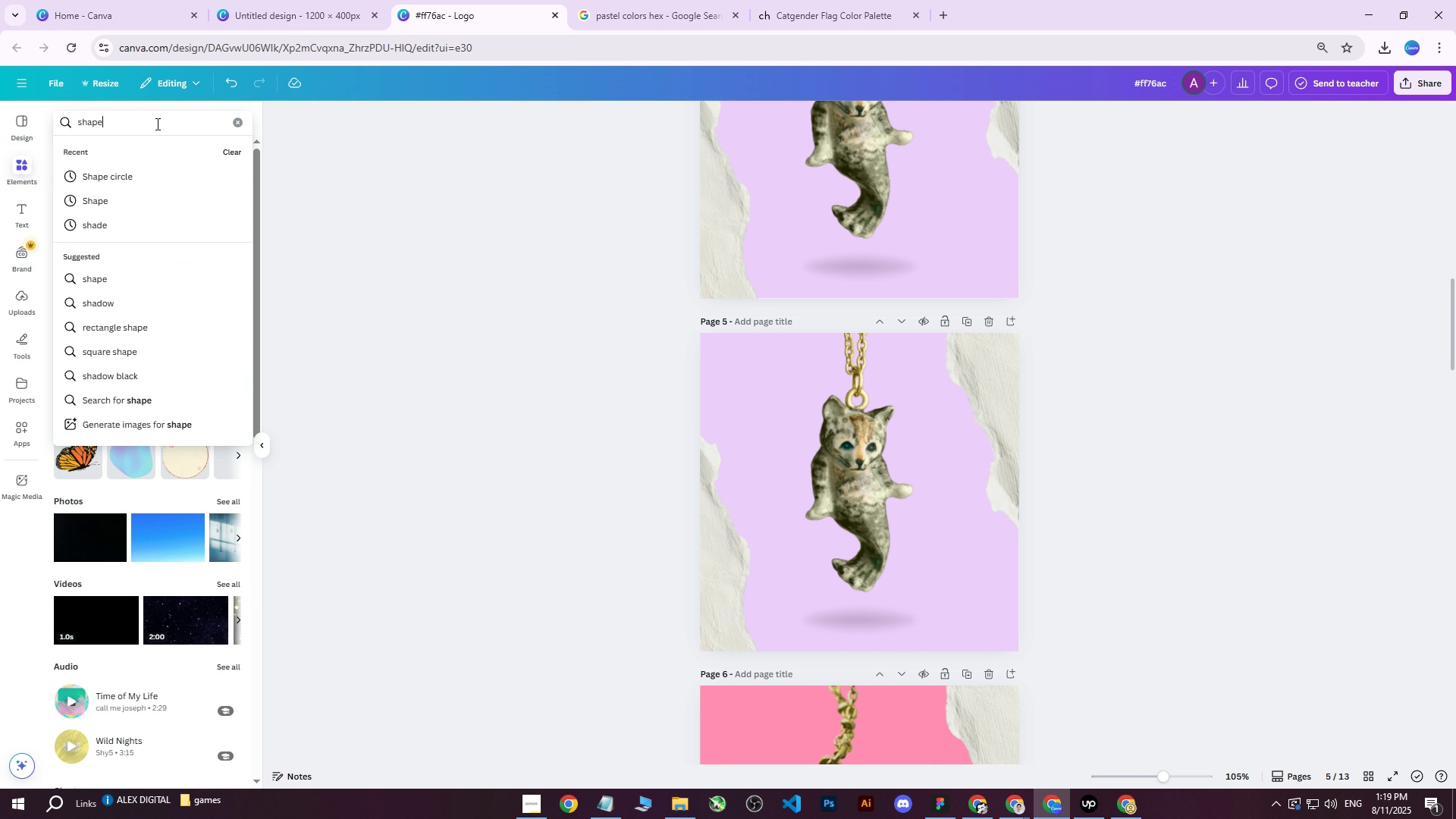 
key(Enter)
 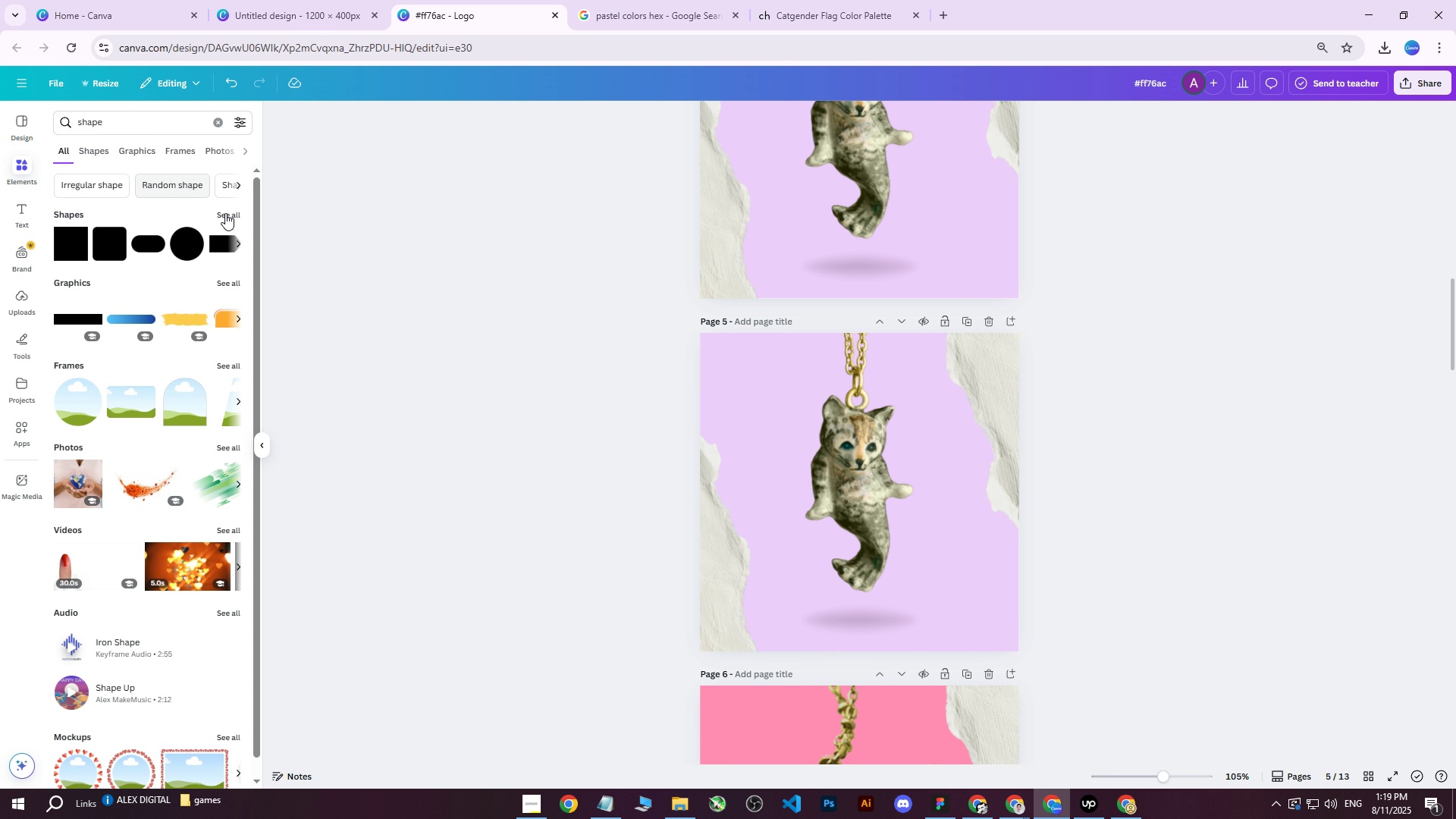 
left_click([235, 218])
 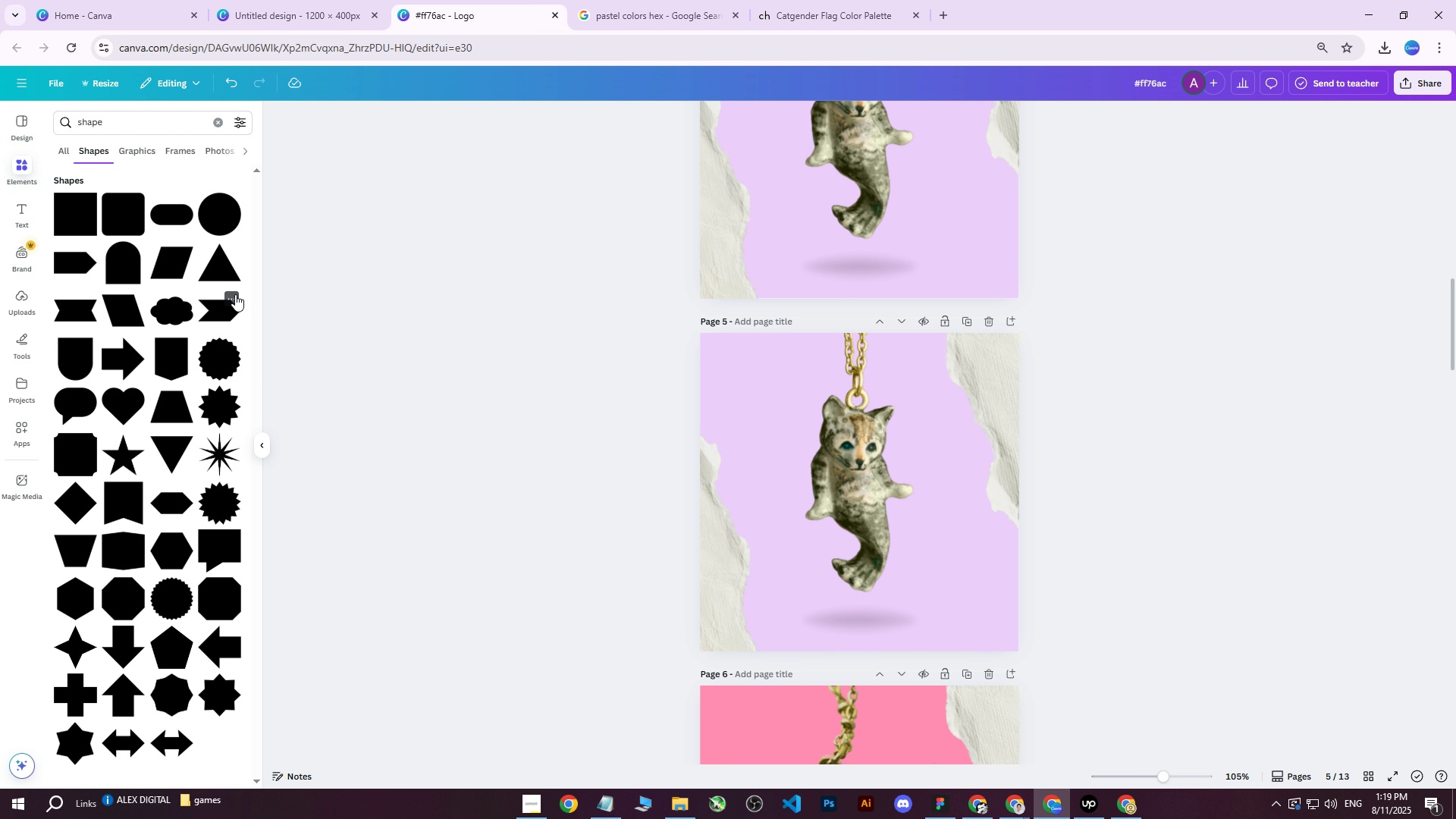 
scroll: coordinate [180, 328], scroll_direction: down, amount: 2.0
 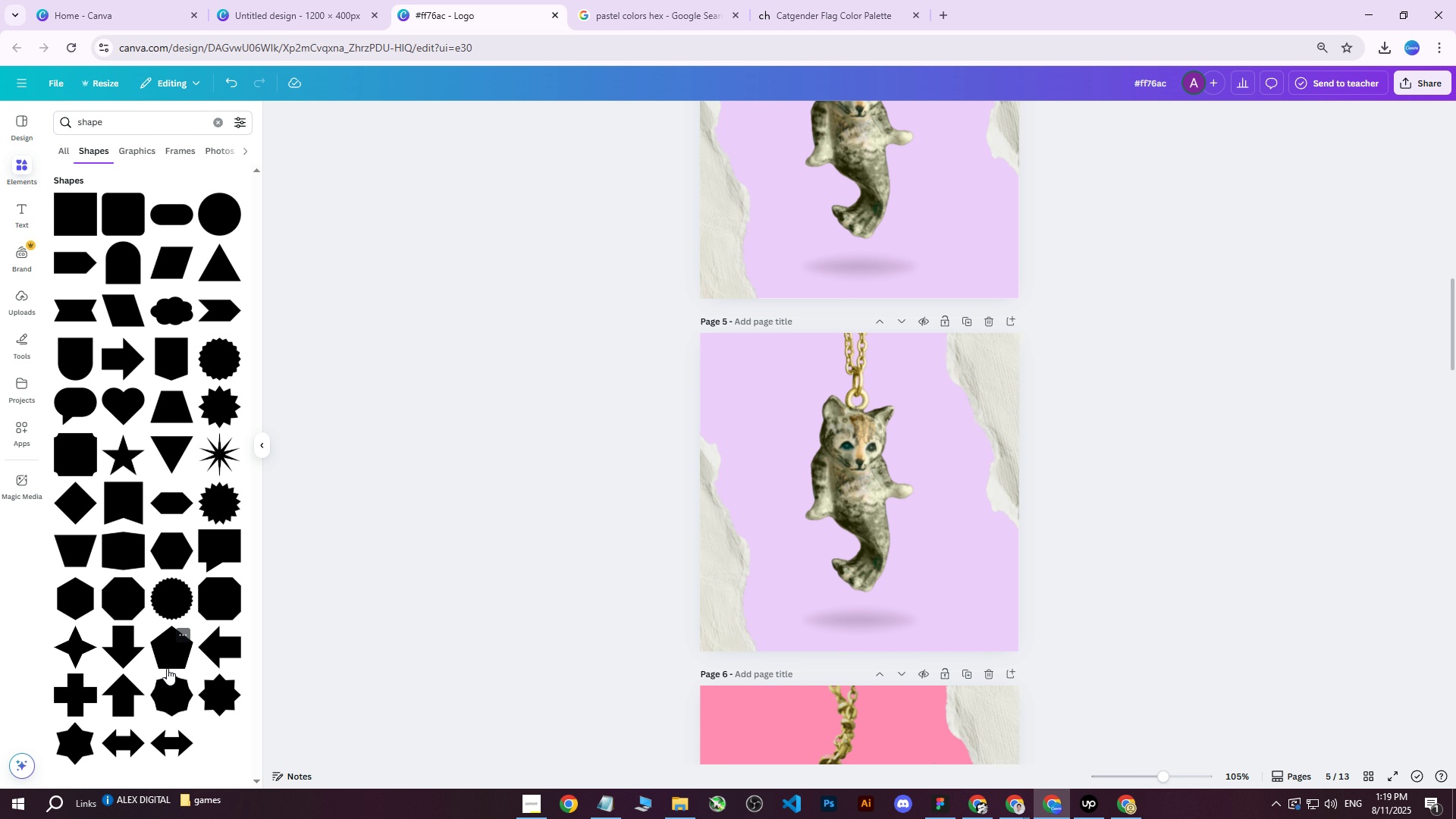 
mouse_move([156, 484])
 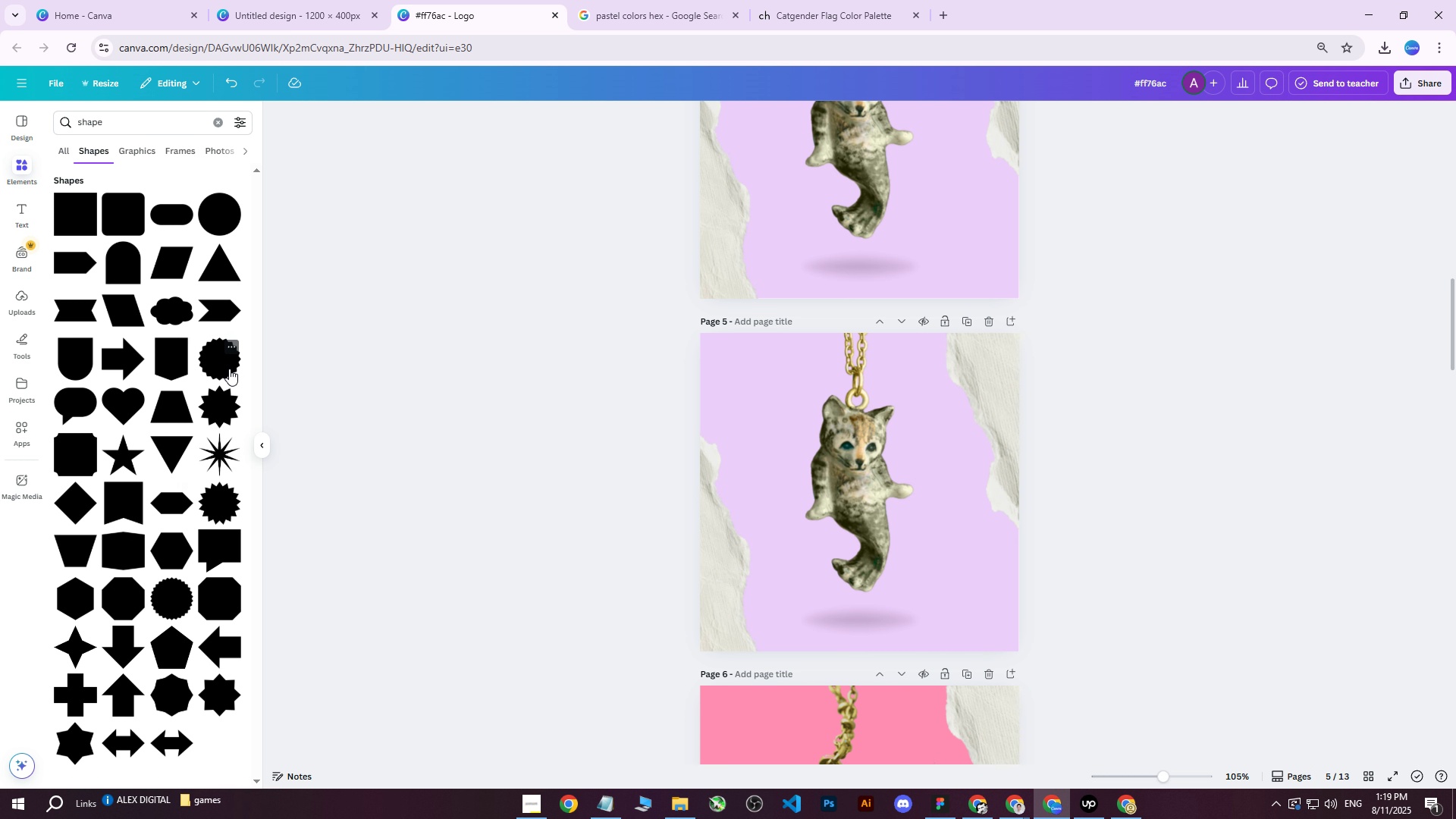 
left_click([228, 369])
 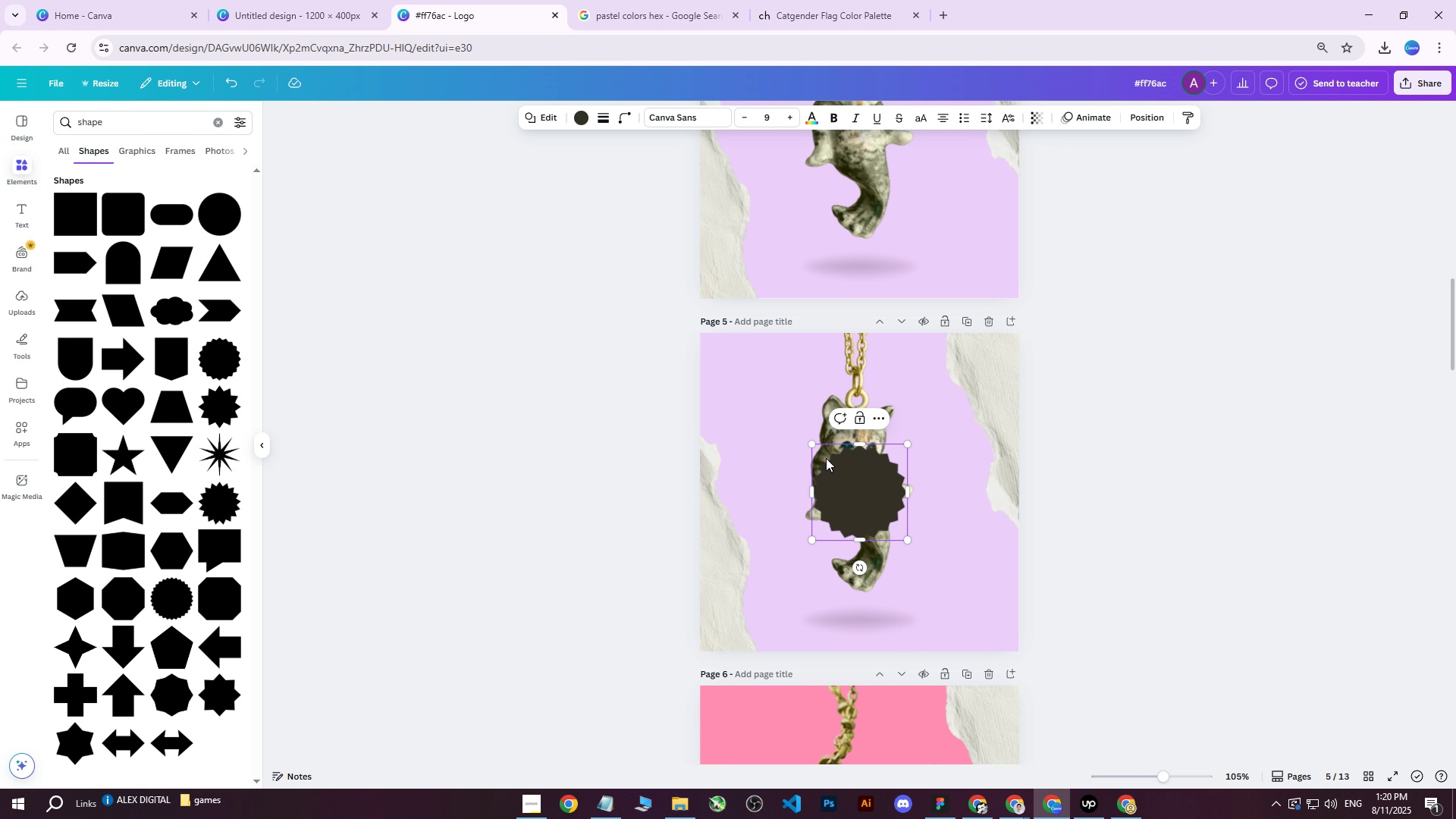 
left_click_drag(start_coordinate=[811, 442], to_coordinate=[734, 376])
 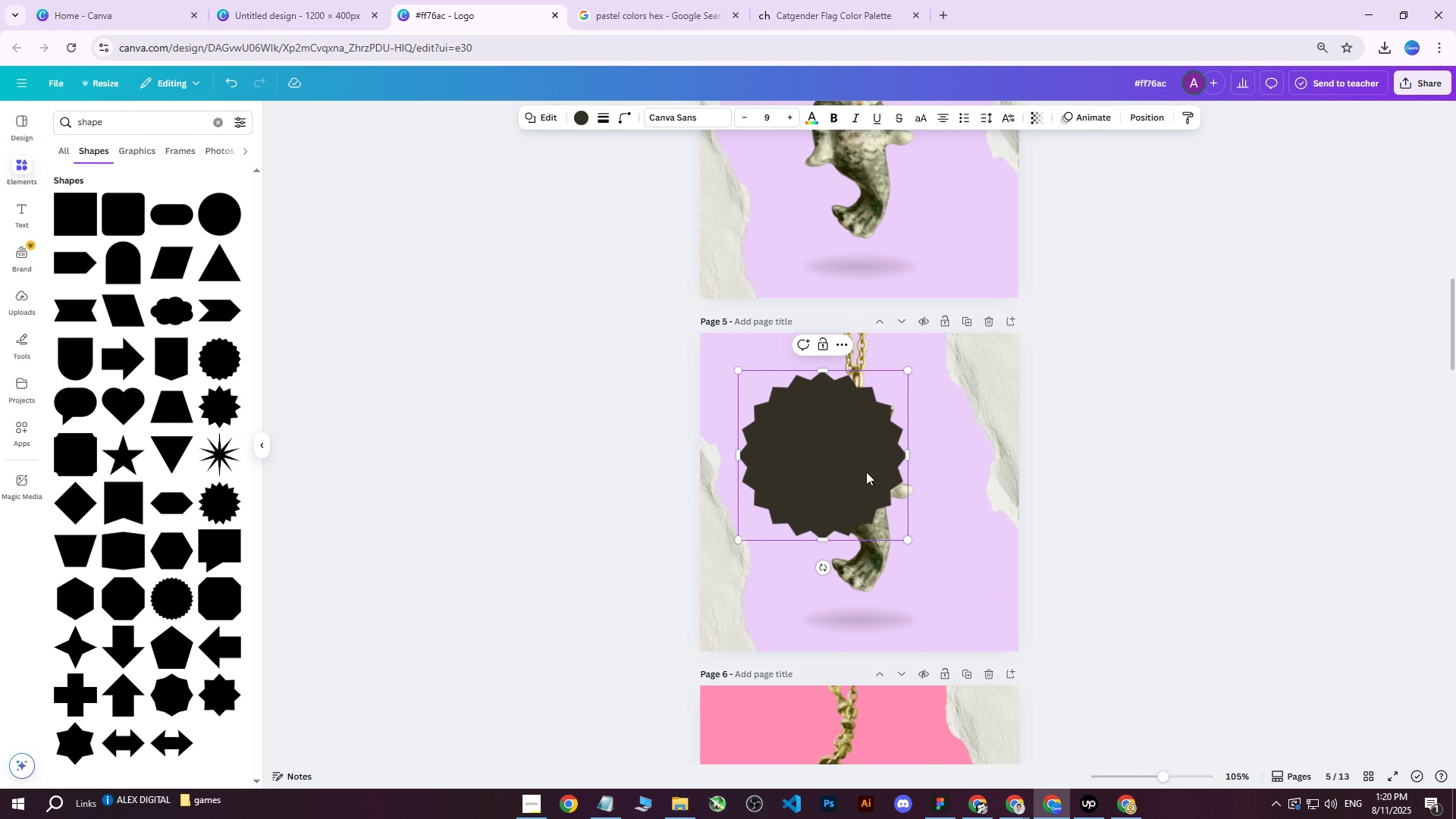 
left_click_drag(start_coordinate=[854, 472], to_coordinate=[886, 488])
 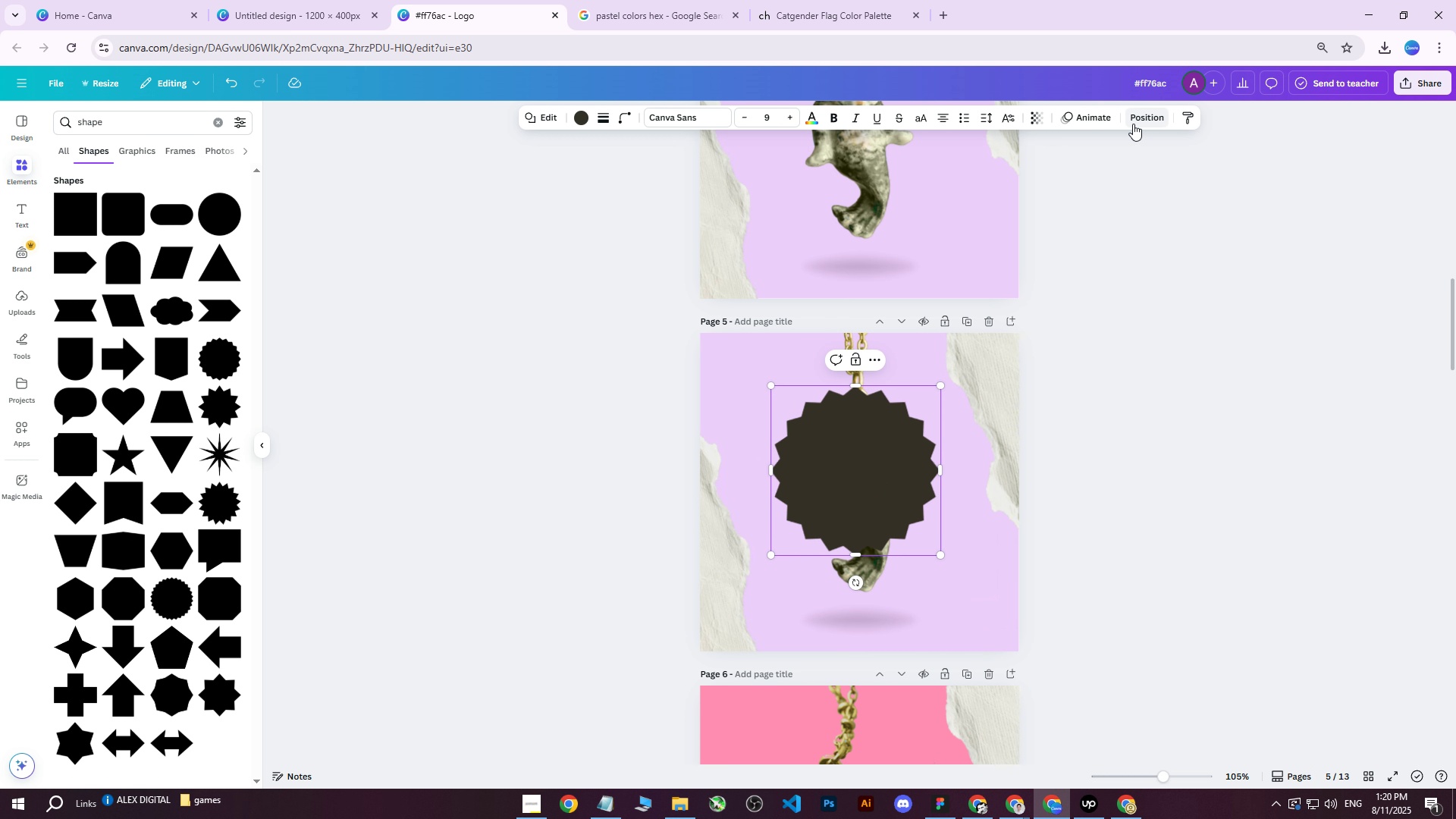 
left_click([1133, 118])
 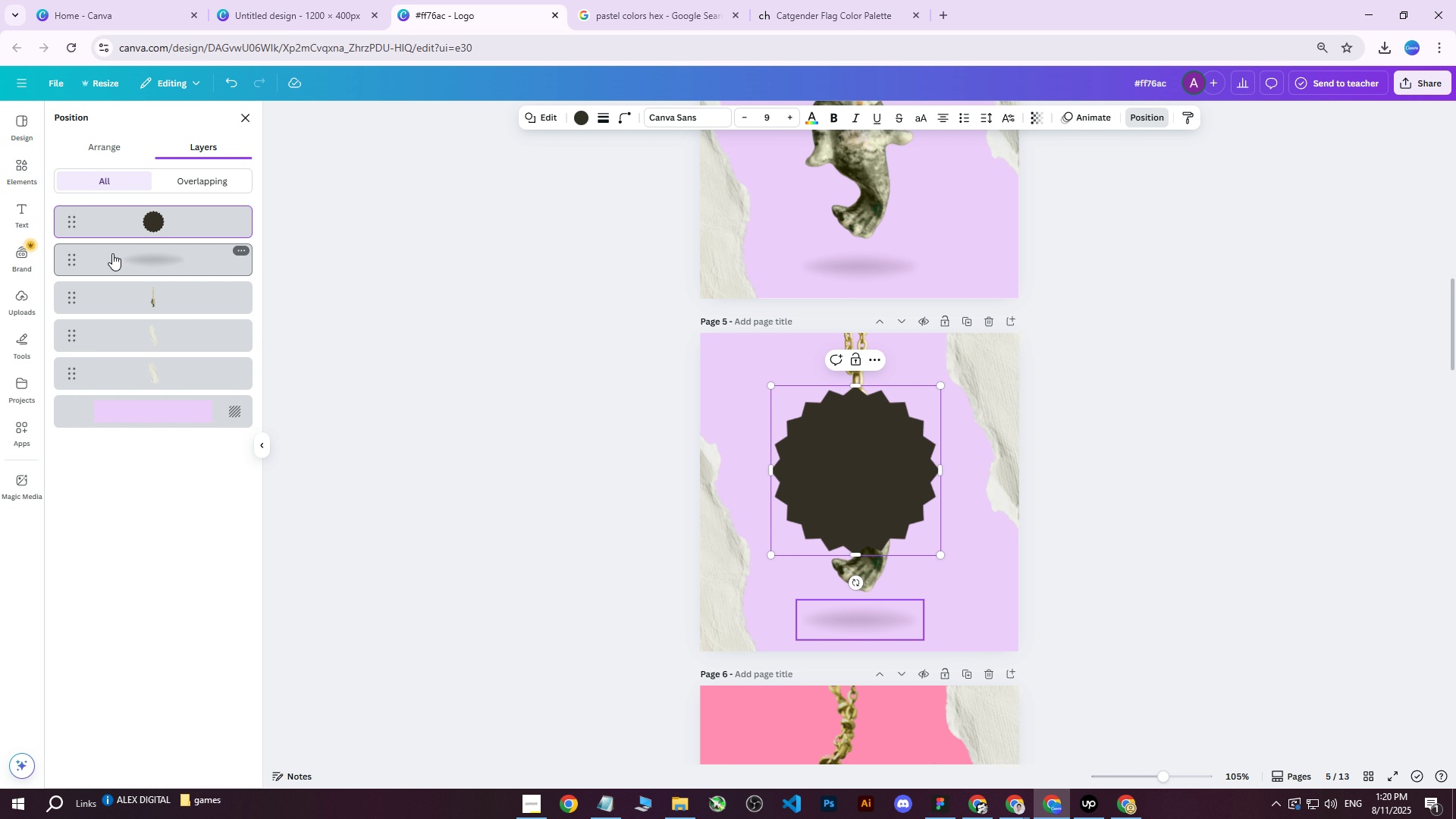 
left_click_drag(start_coordinate=[167, 227], to_coordinate=[154, 307])
 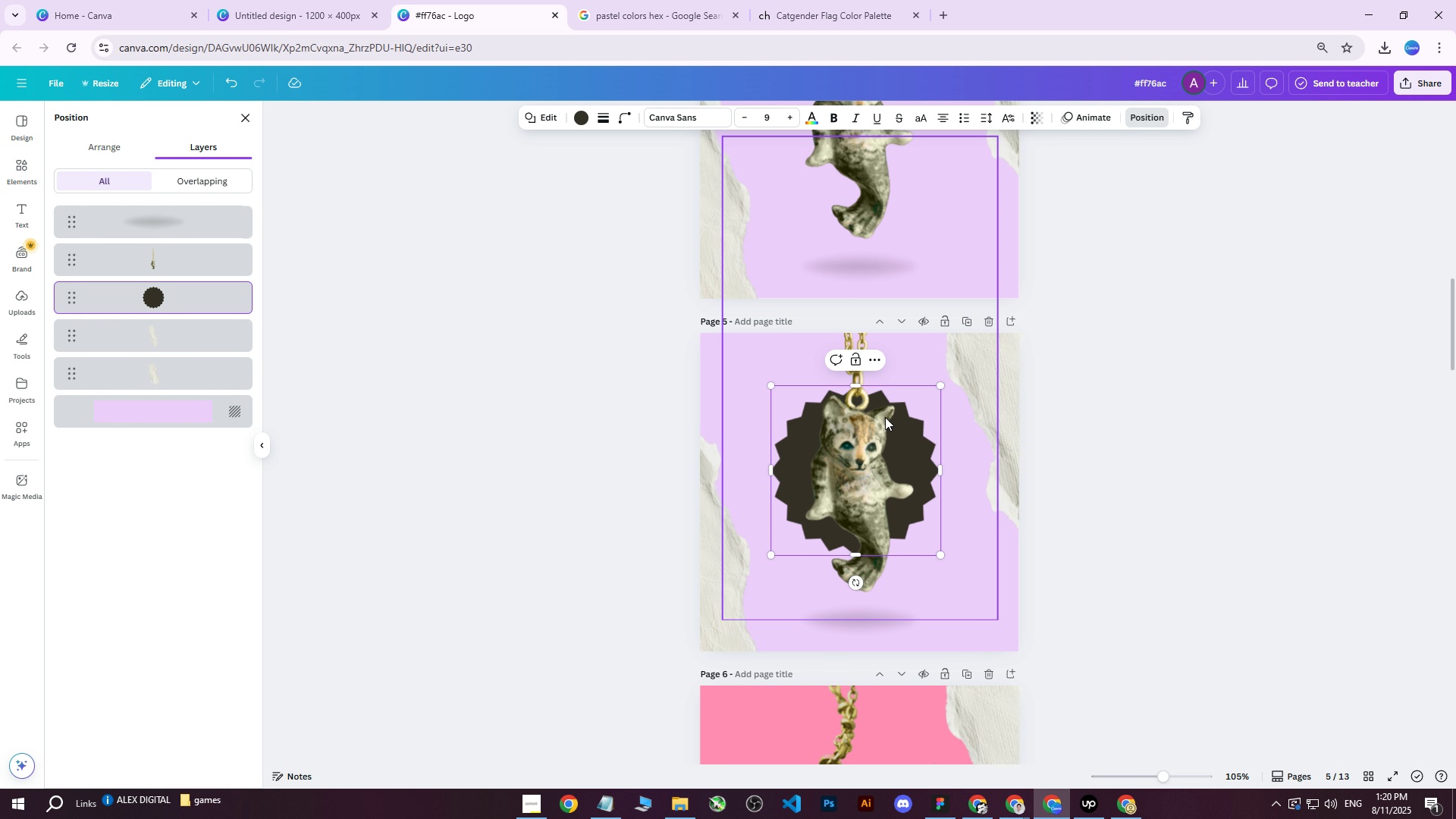 
scroll: coordinate [1039, 418], scroll_direction: up, amount: 1.0
 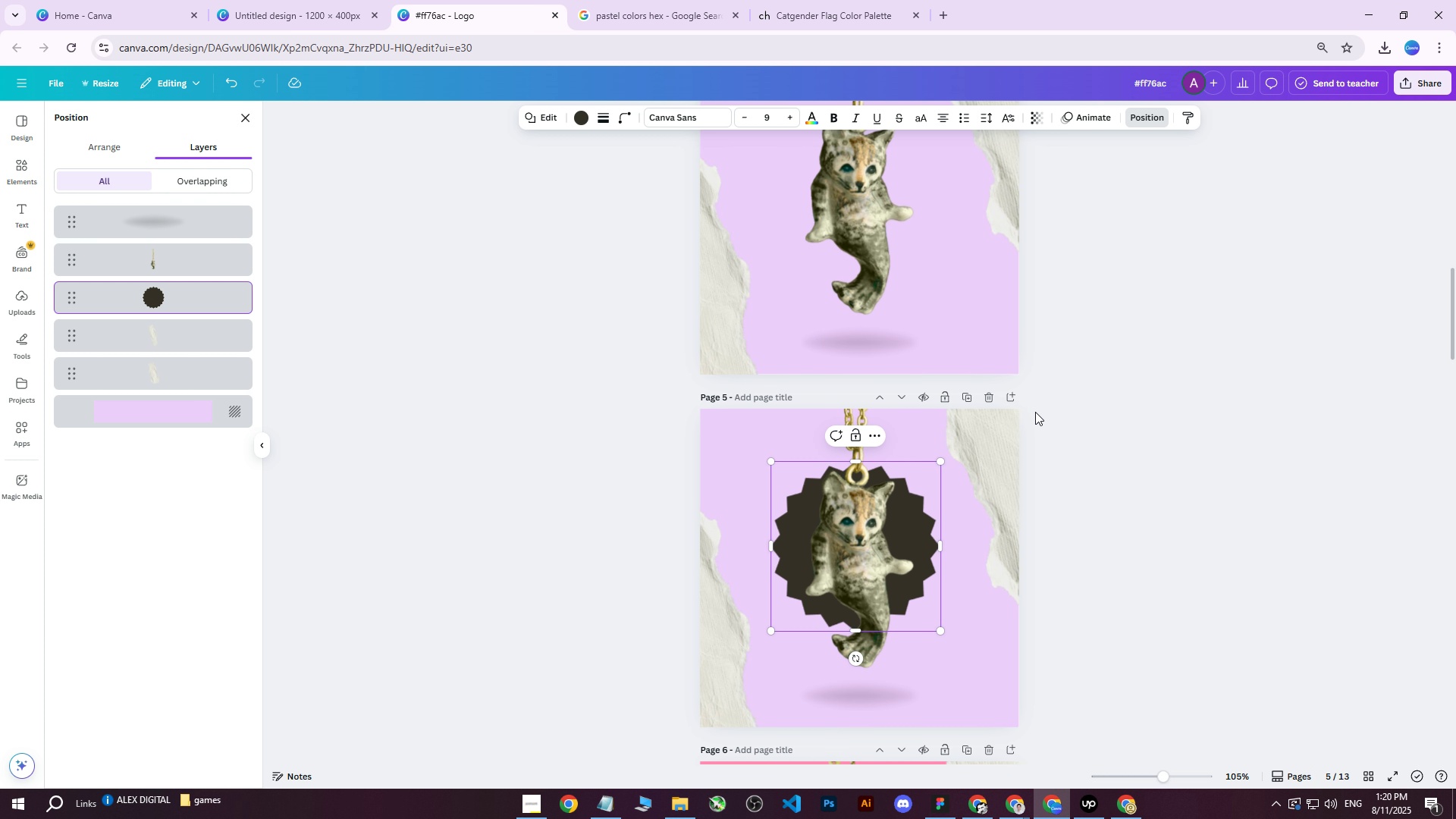 
scroll: coordinate [1035, 412], scroll_direction: down, amount: 1.0
 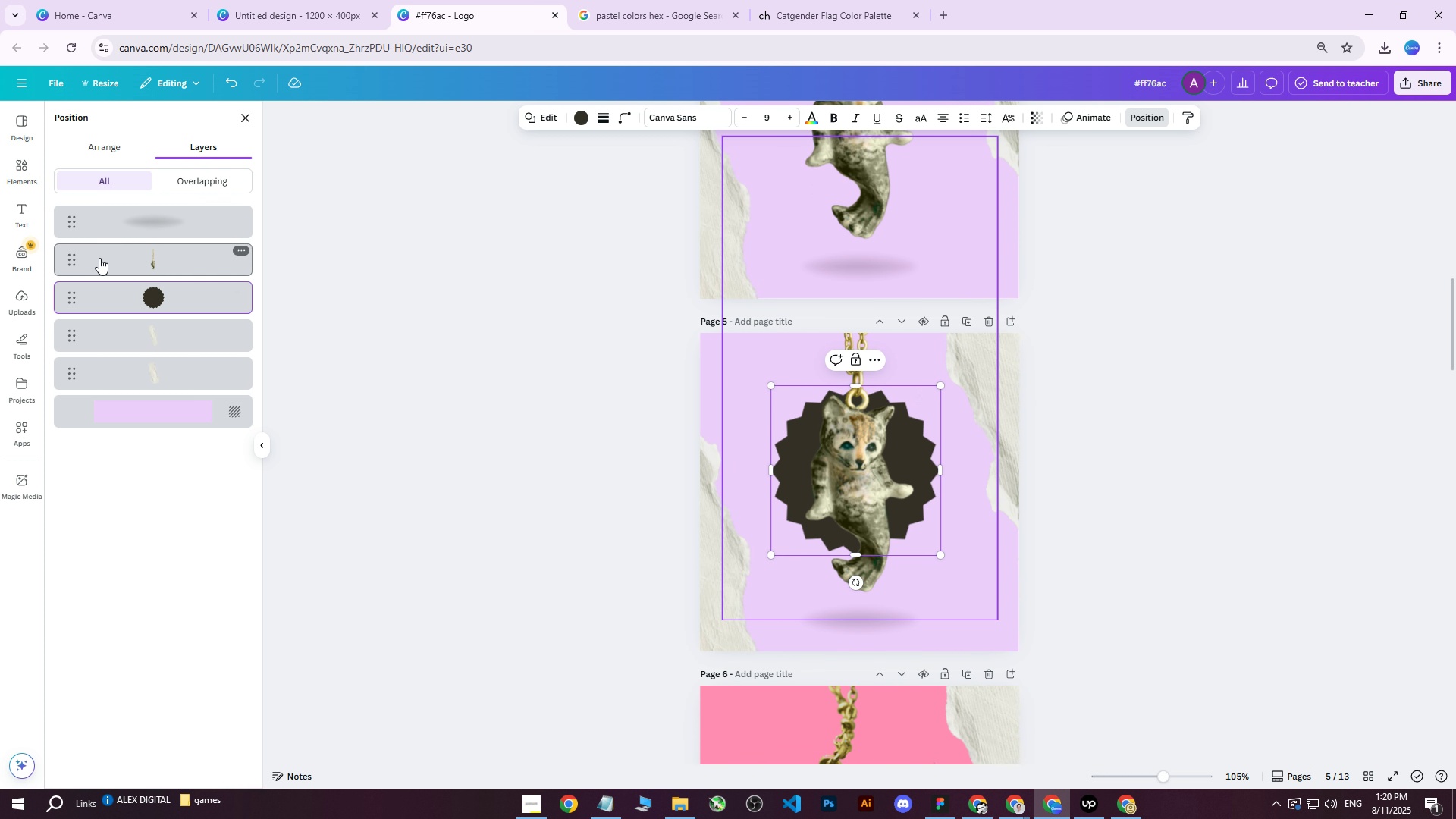 
left_click([27, 167])
 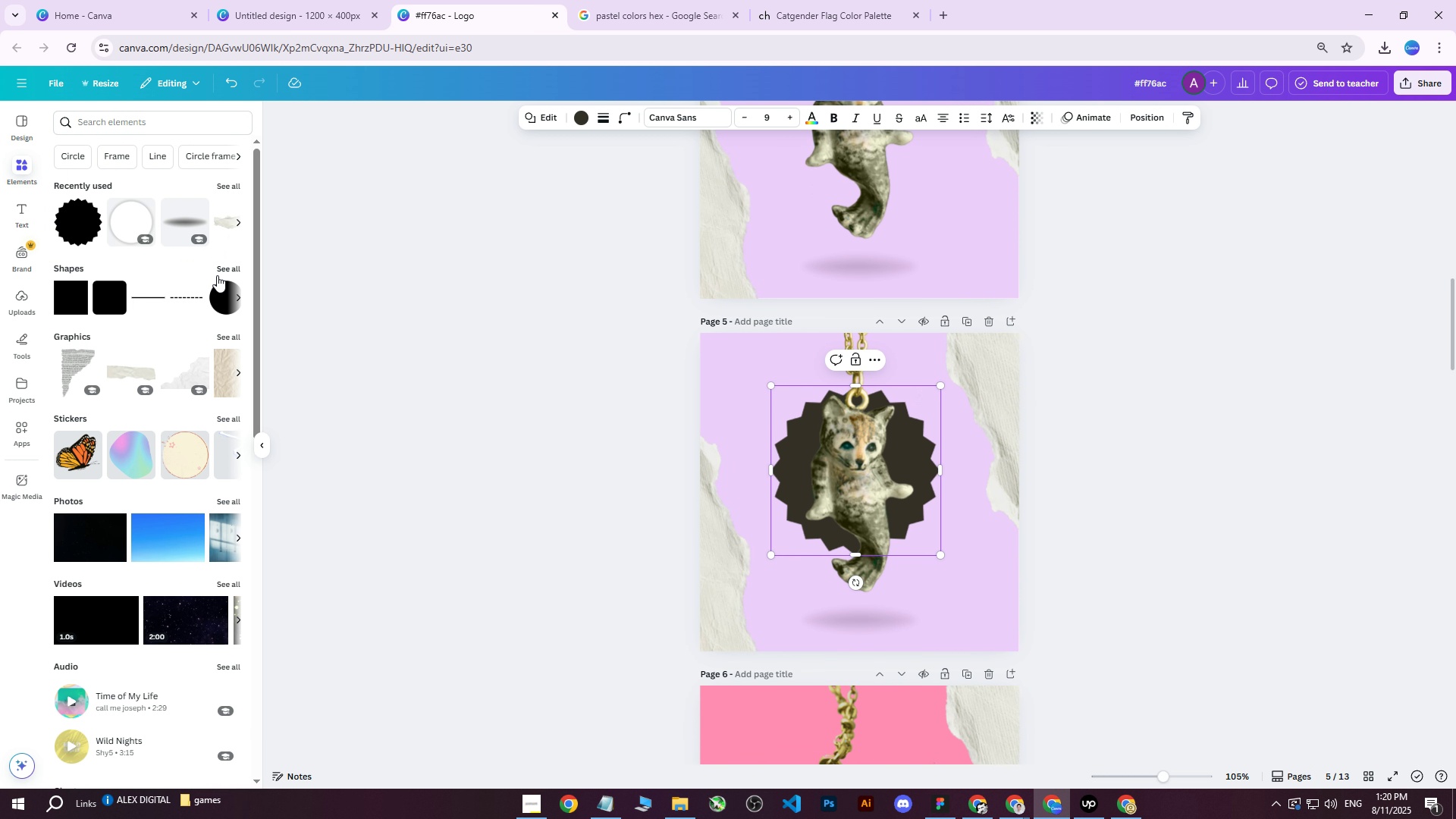 
left_click([223, 269])
 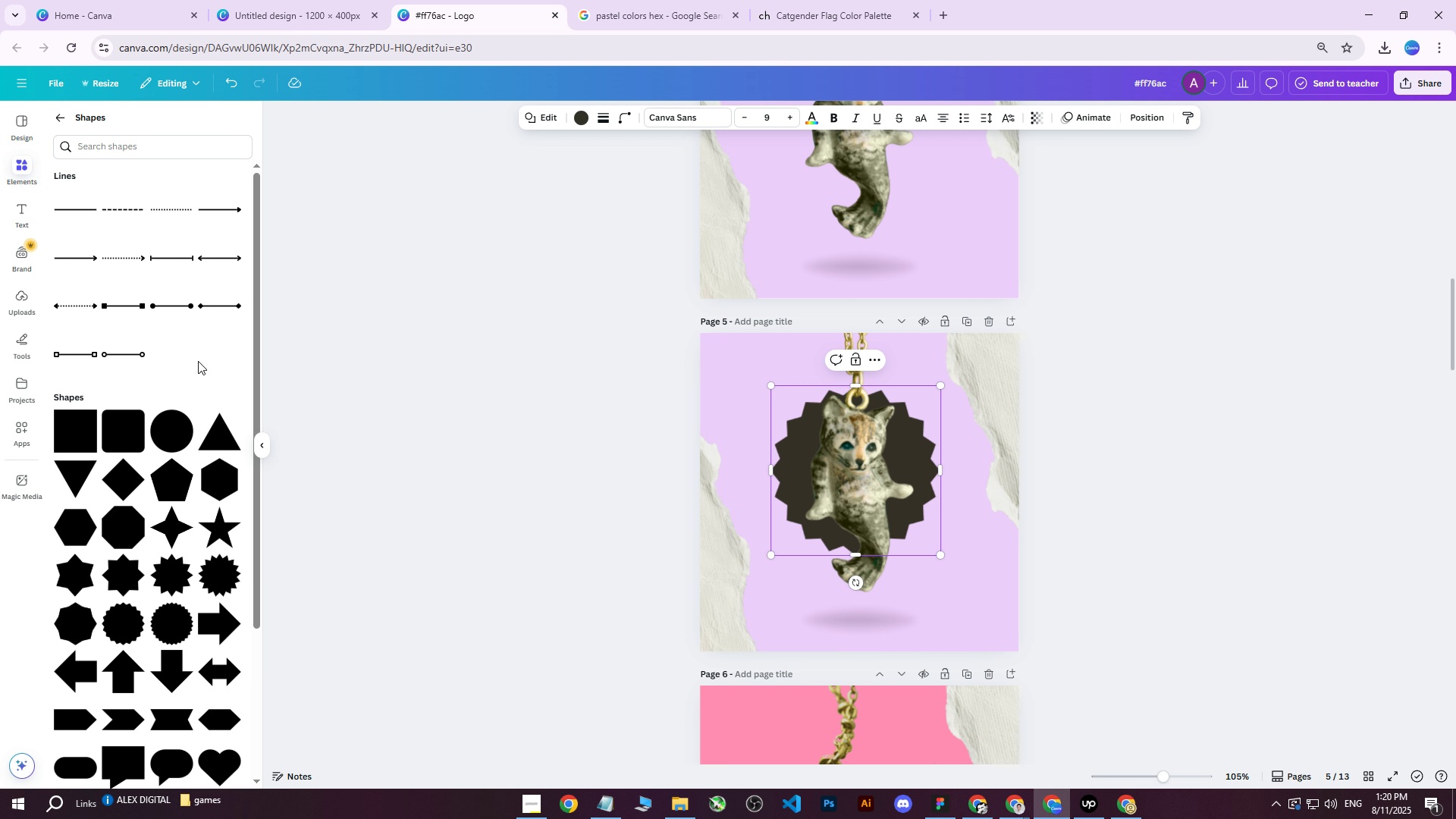 
scroll: coordinate [165, 367], scroll_direction: down, amount: 5.0
 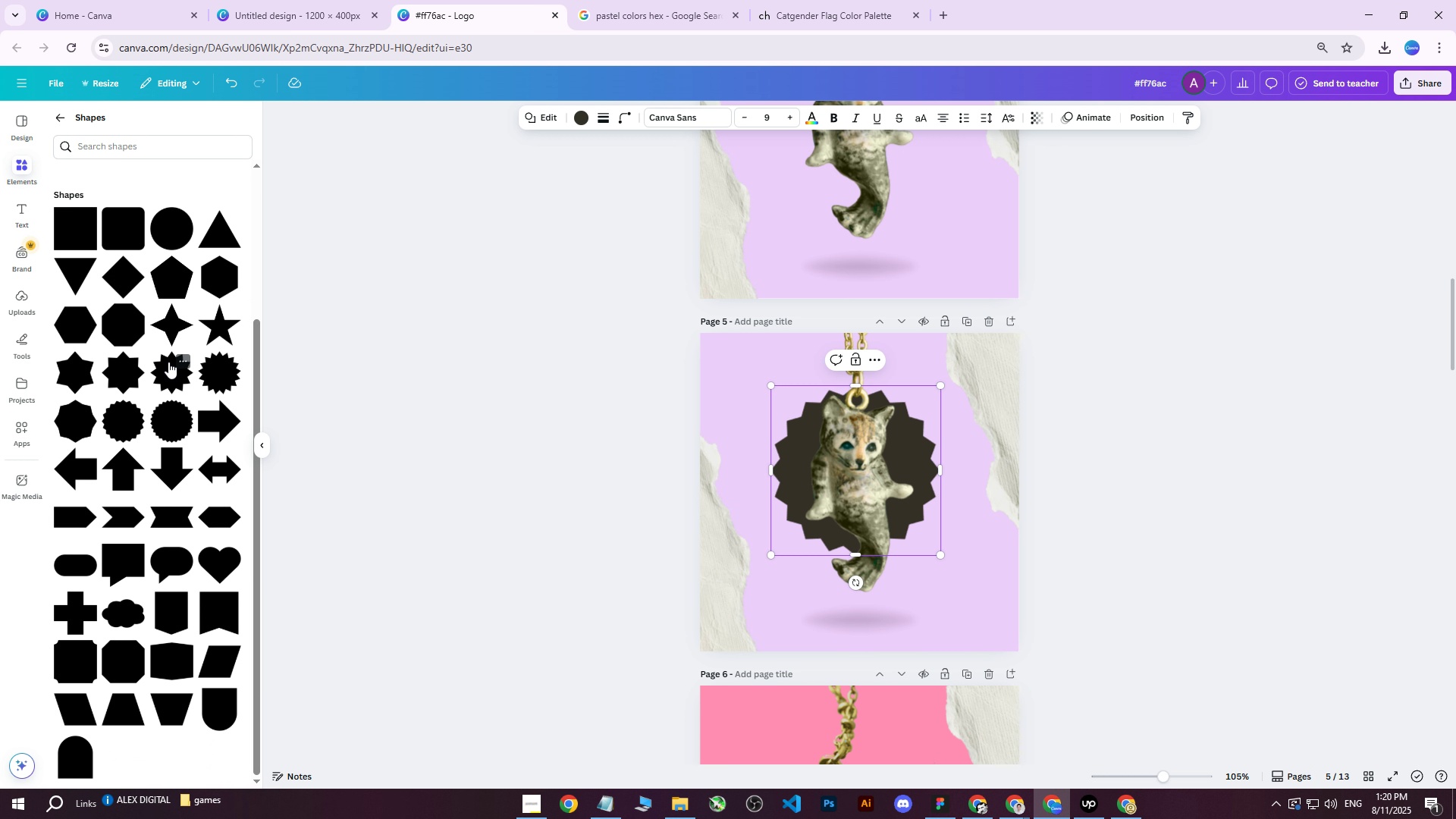 
scroll: coordinate [168, 366], scroll_direction: up, amount: 7.0
 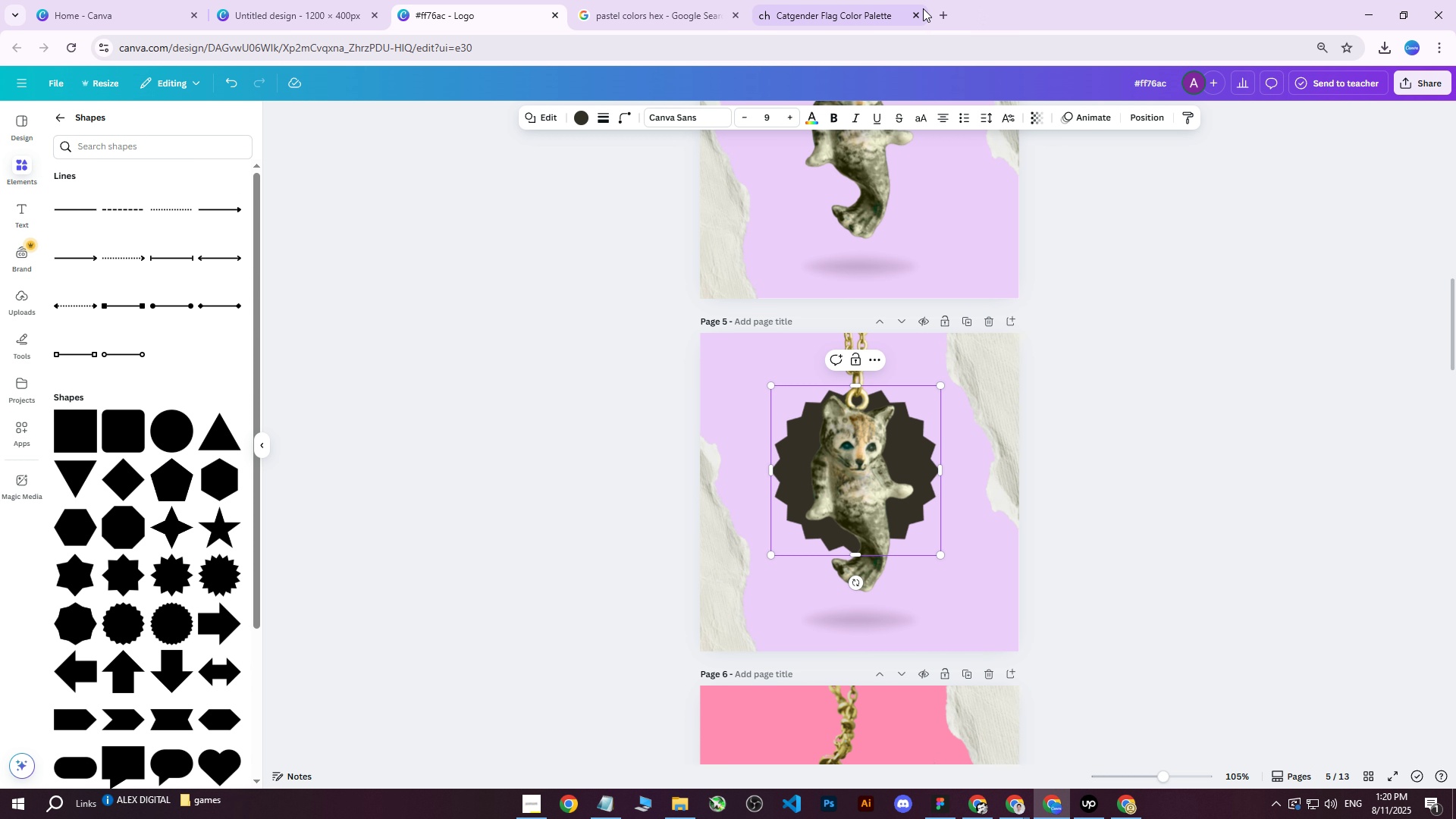 
left_click([946, 11])
 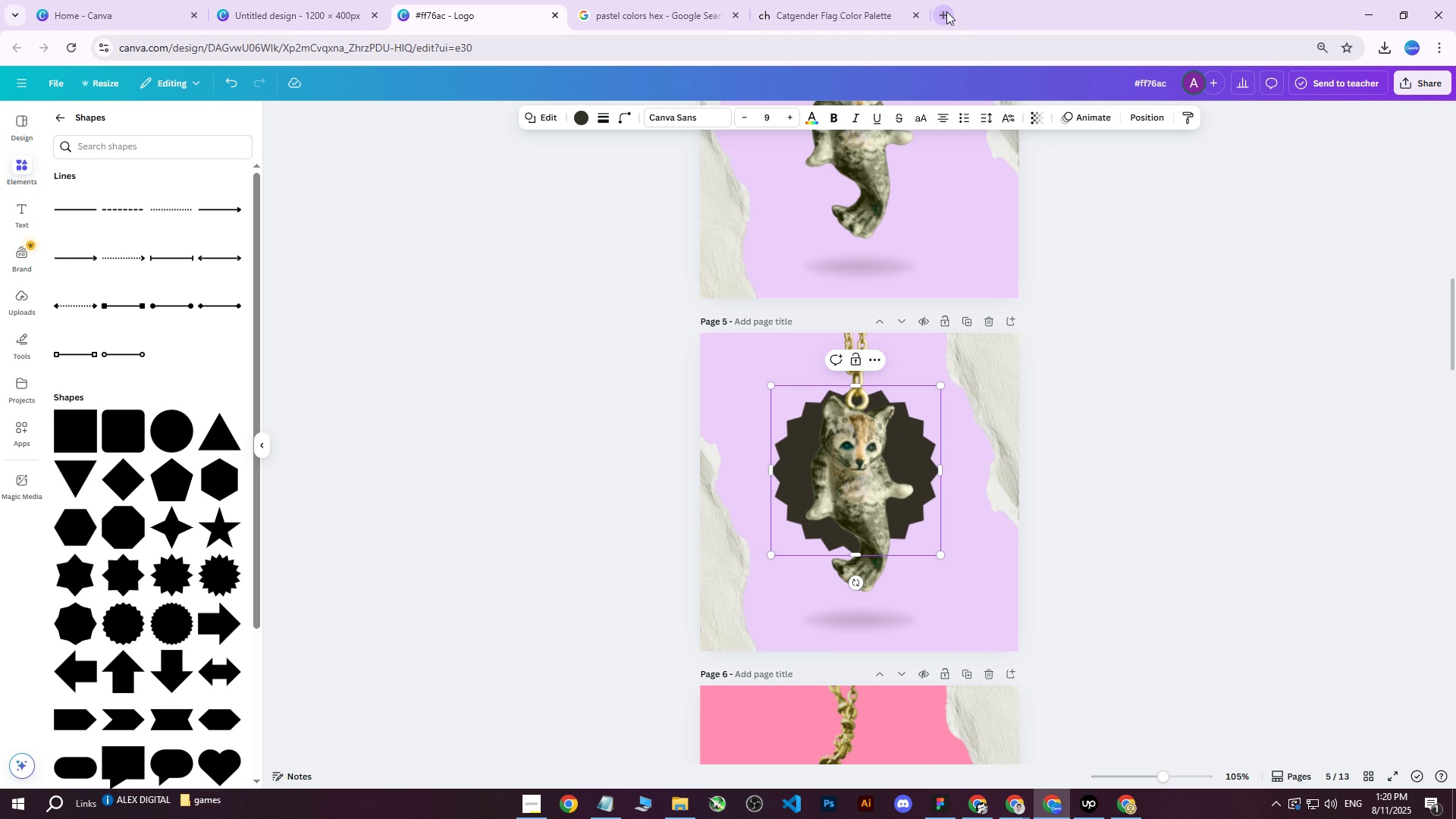 
type(tra)
 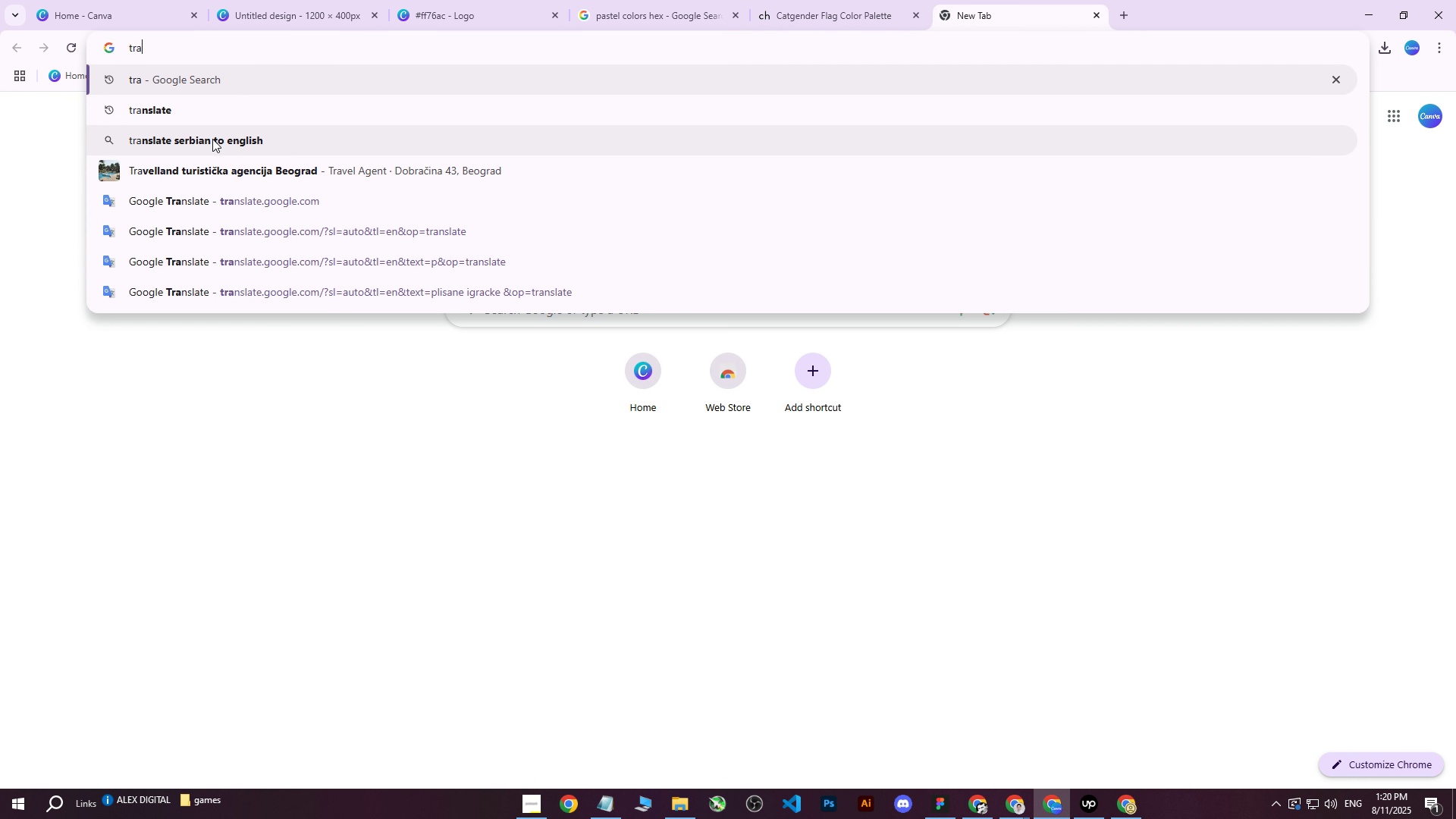 
left_click([193, 74])
 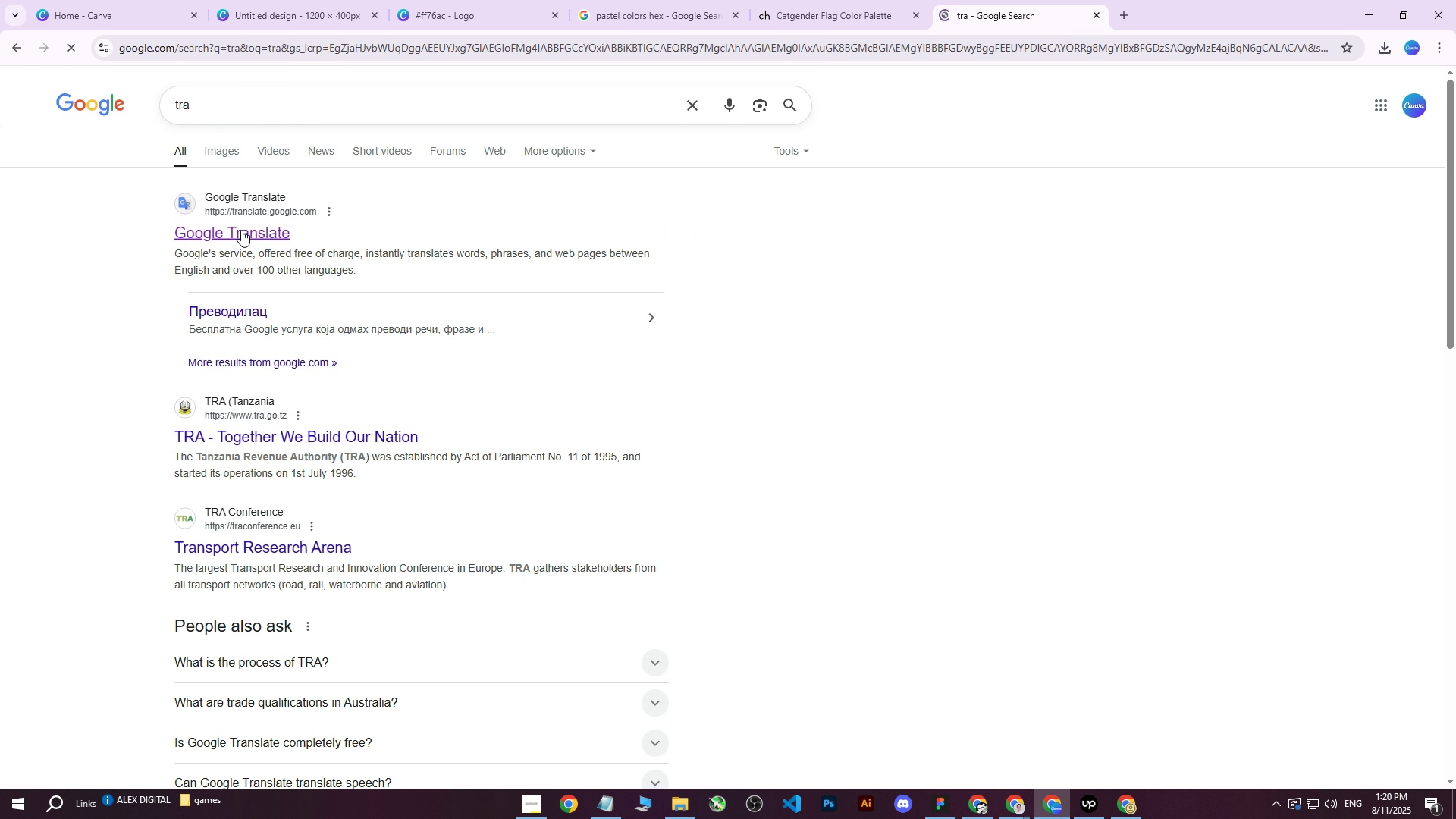 
left_click([241, 230])
 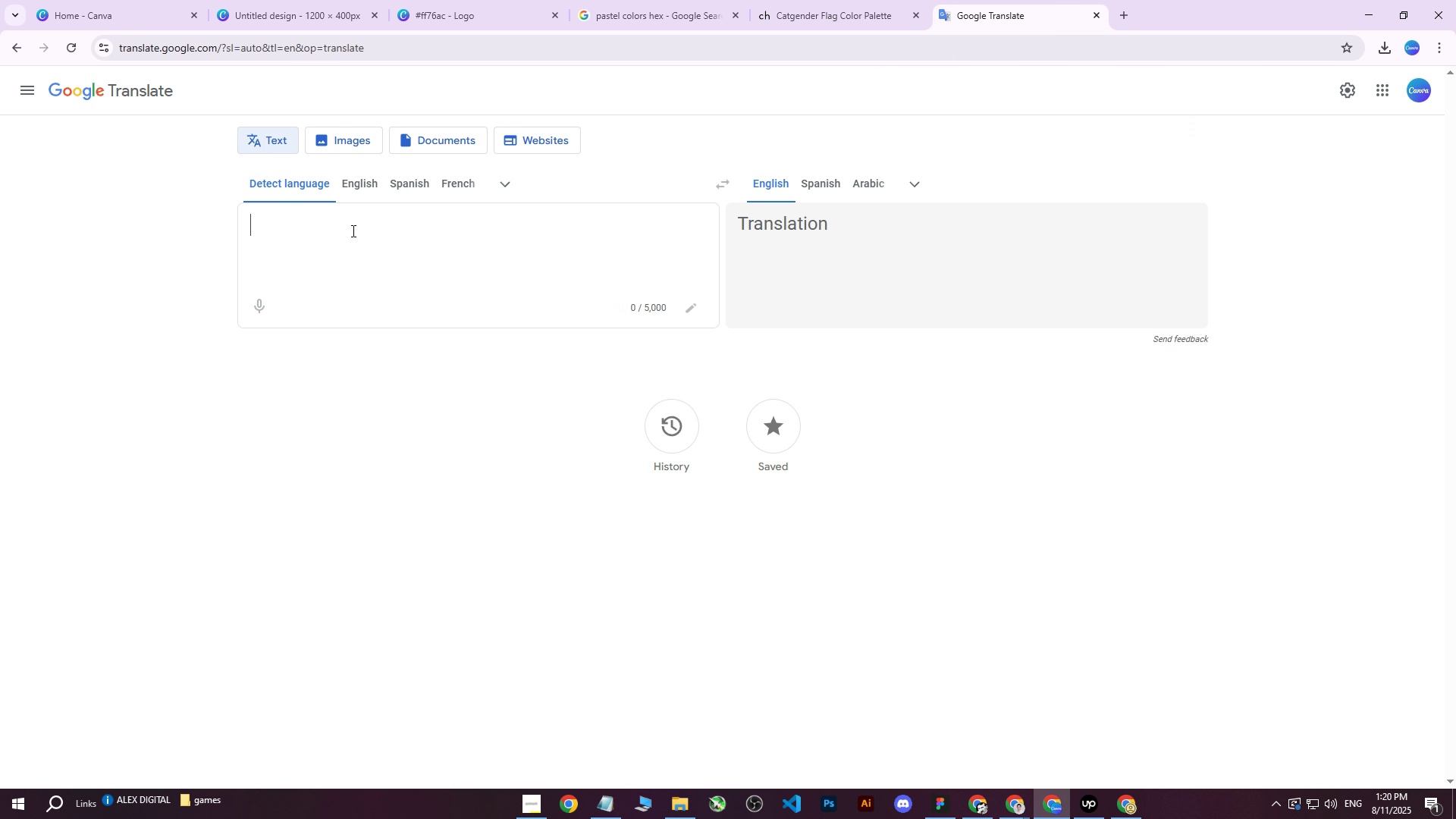 
type(nepravilni oblici)
 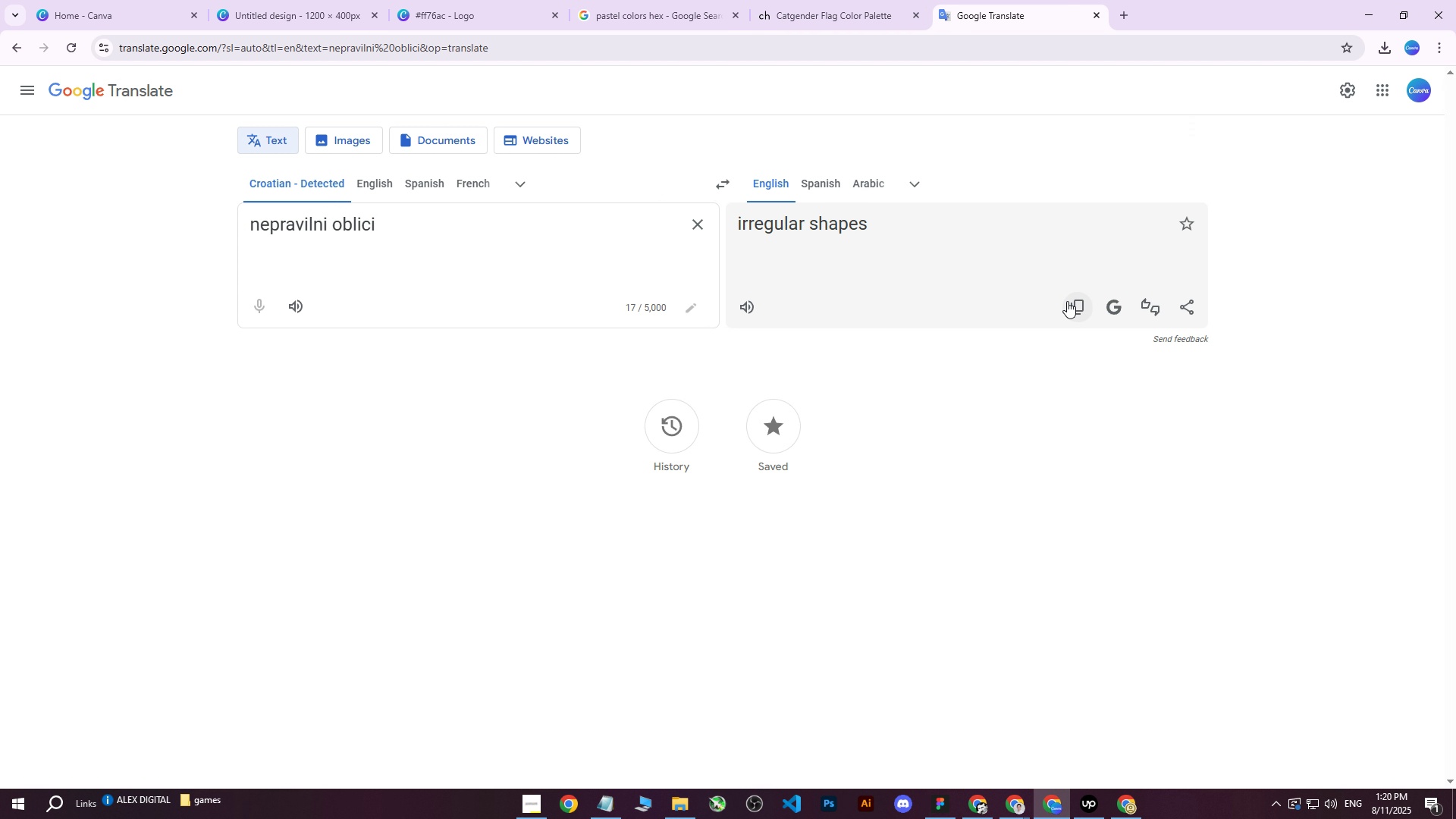 
double_click([278, 0])
 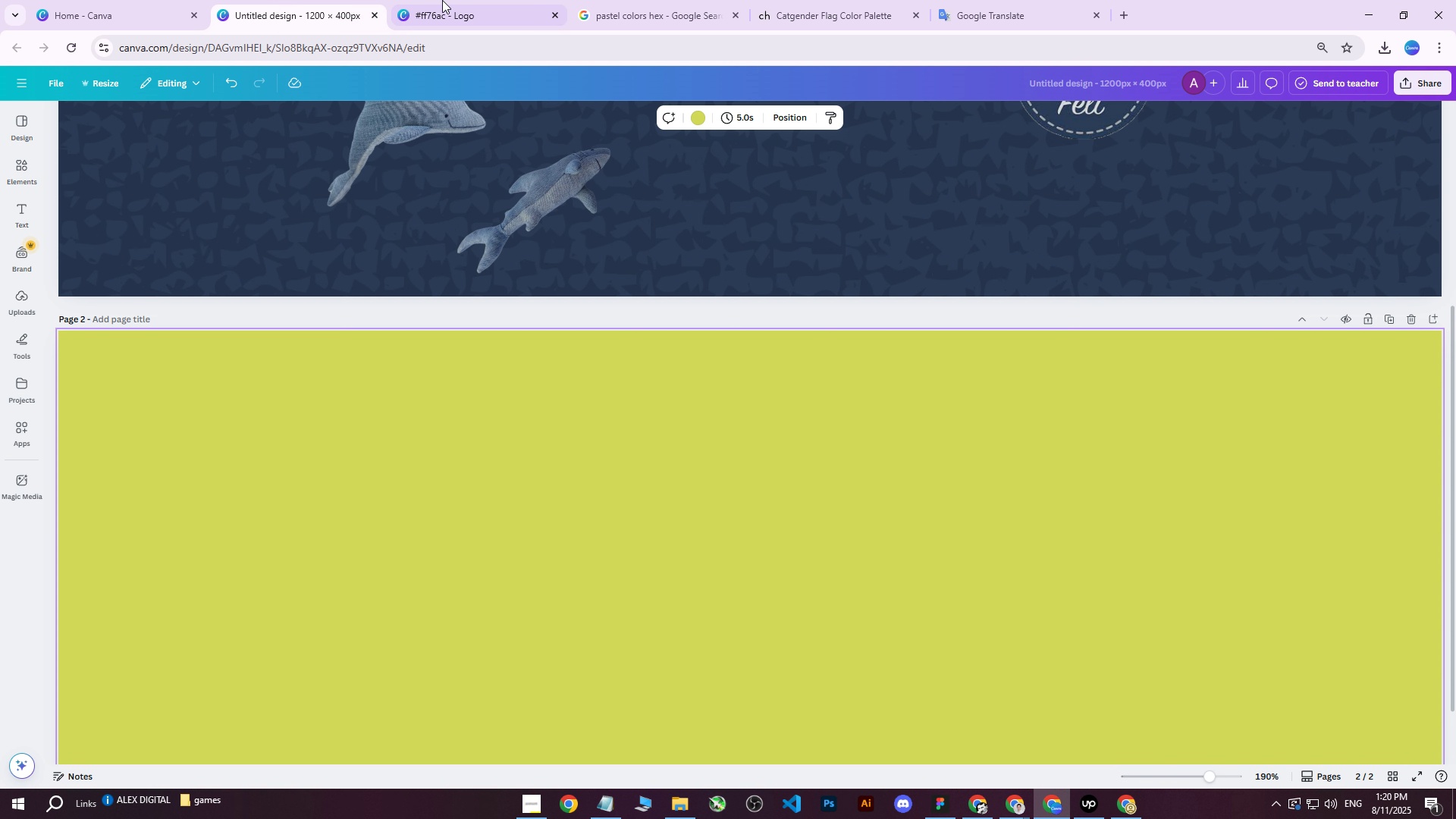 
triple_click([447, 0])
 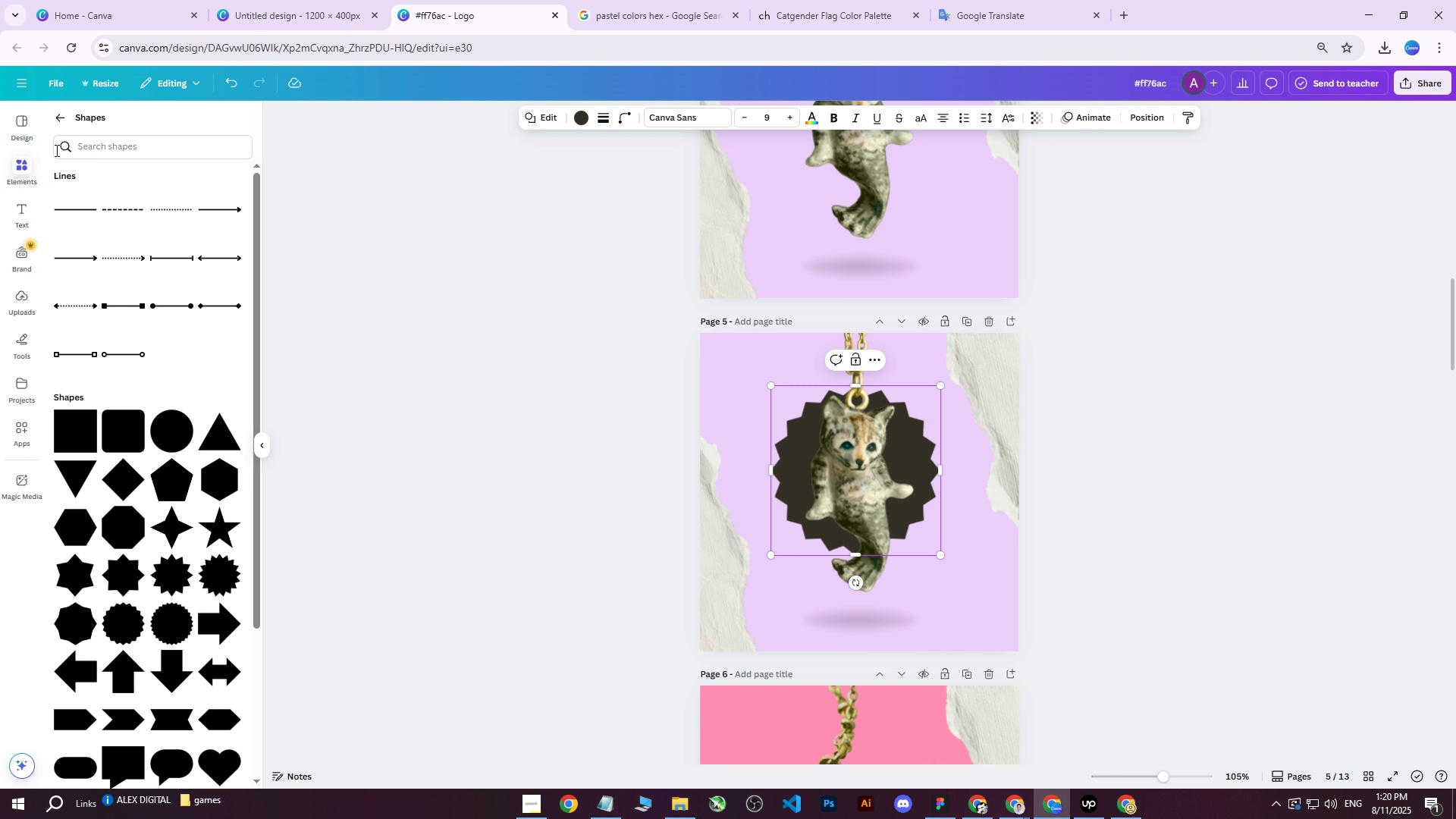 
left_click([99, 145])
 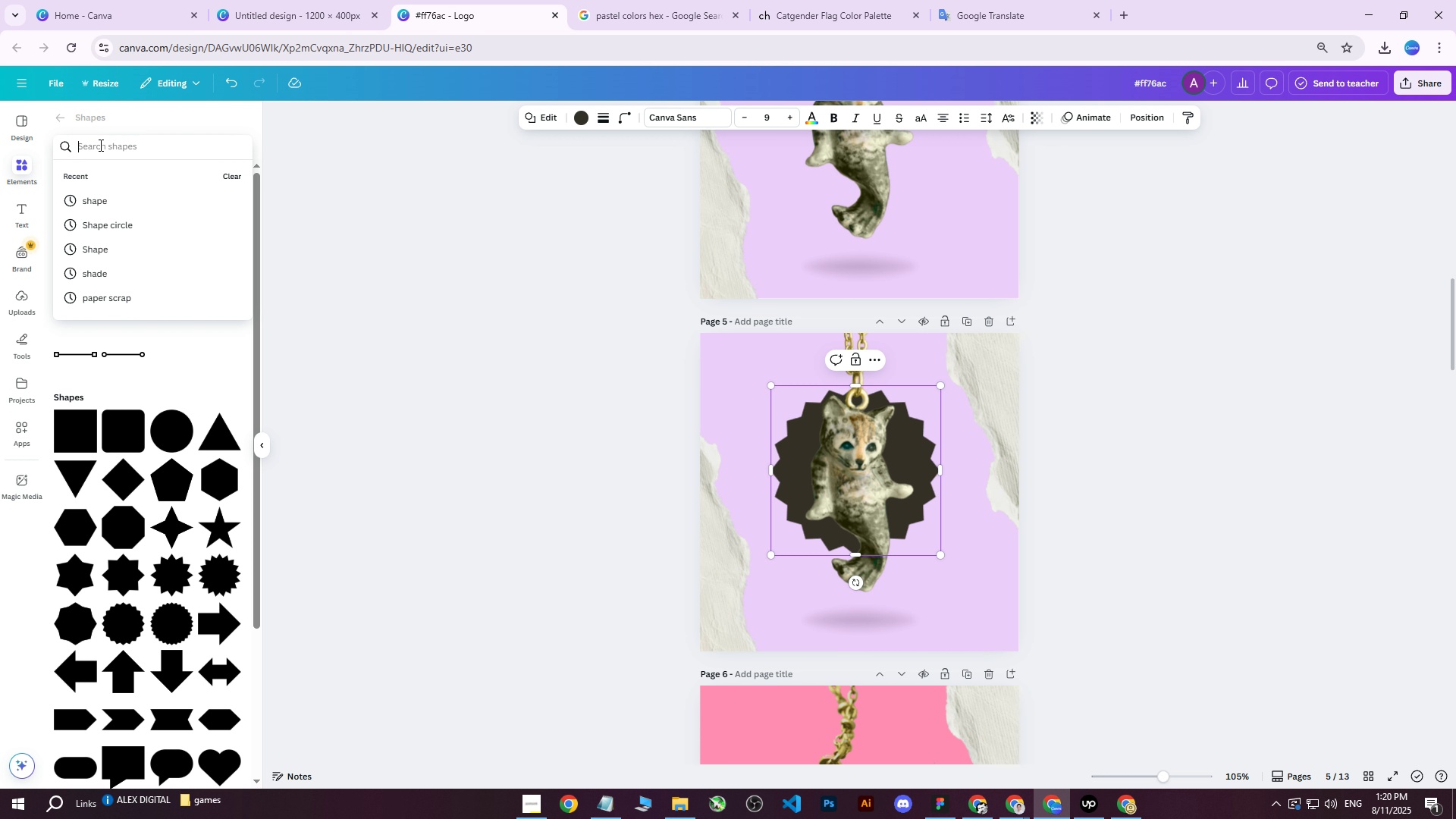 
key(Control+ControlLeft)
 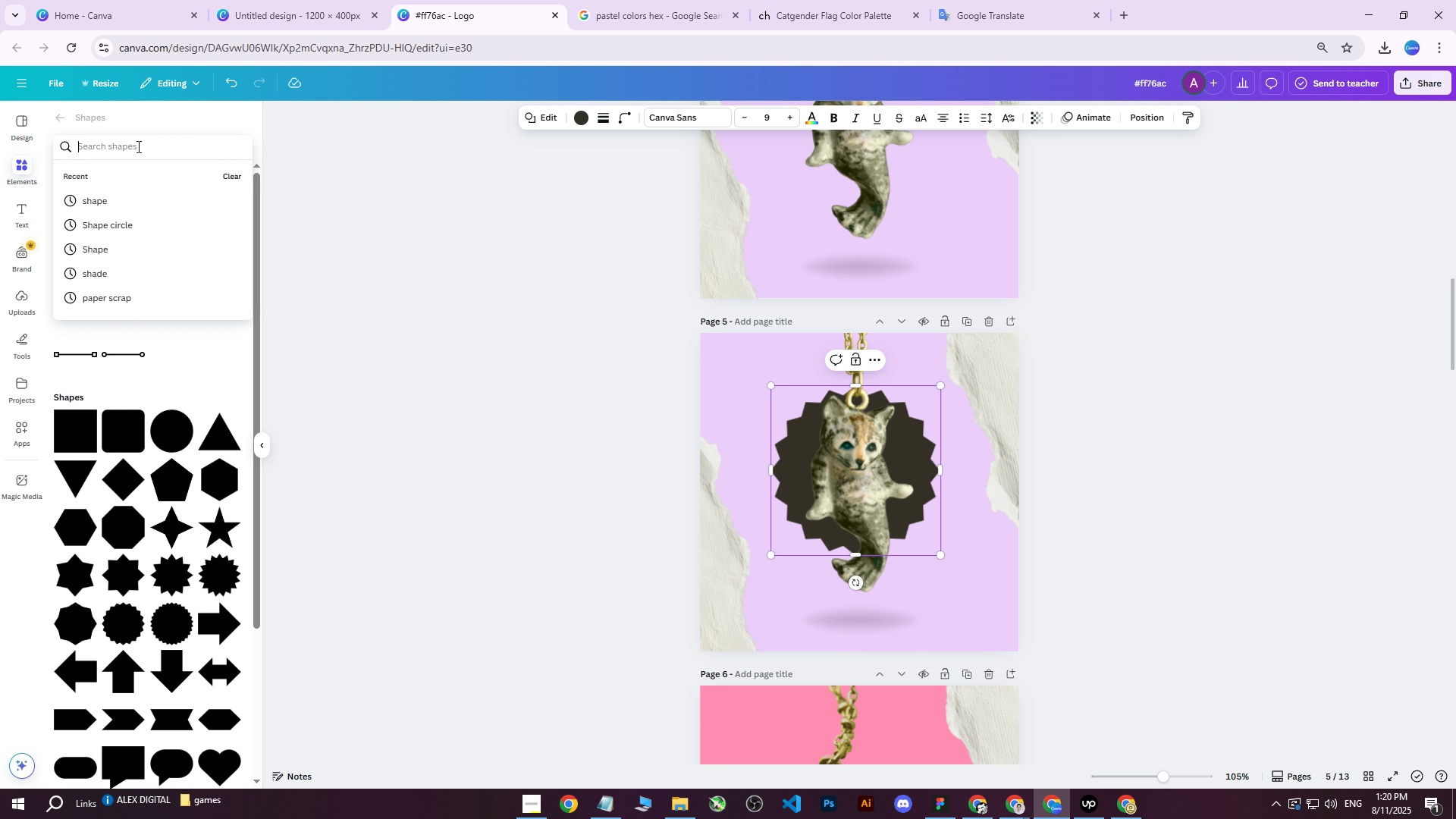 
key(Control+V)
 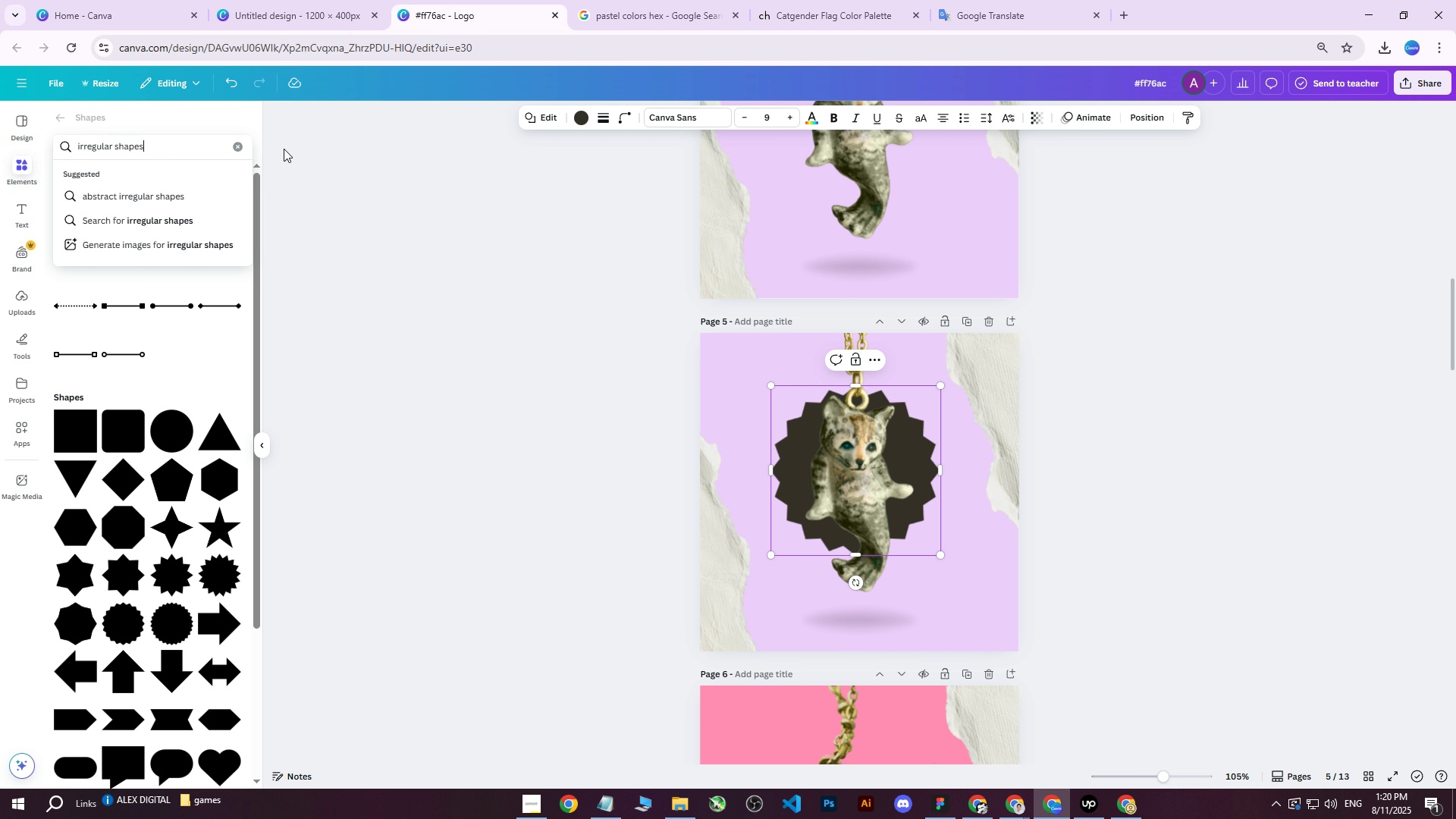 
key(Enter)
 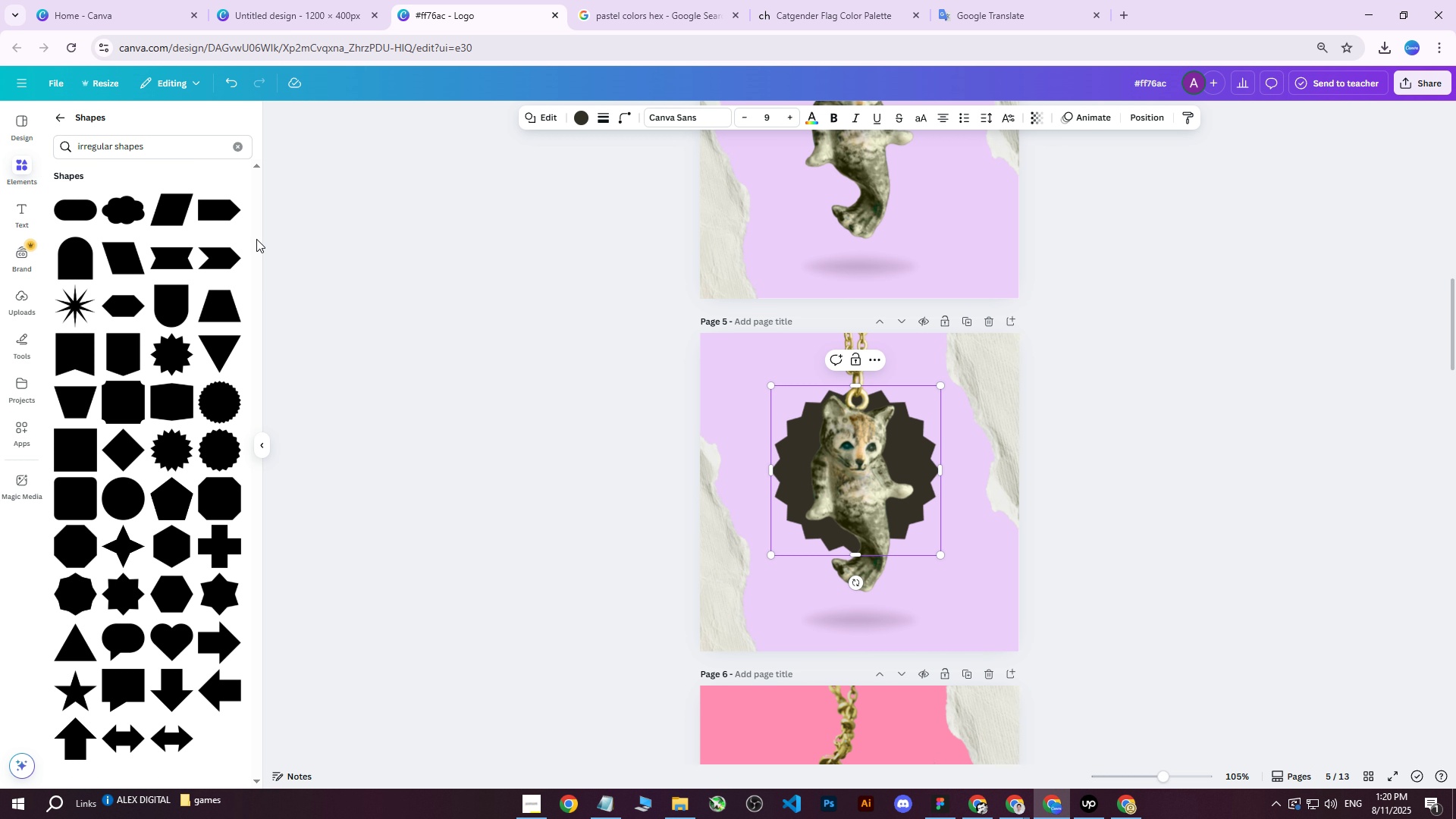 
mouse_move([229, 351])
 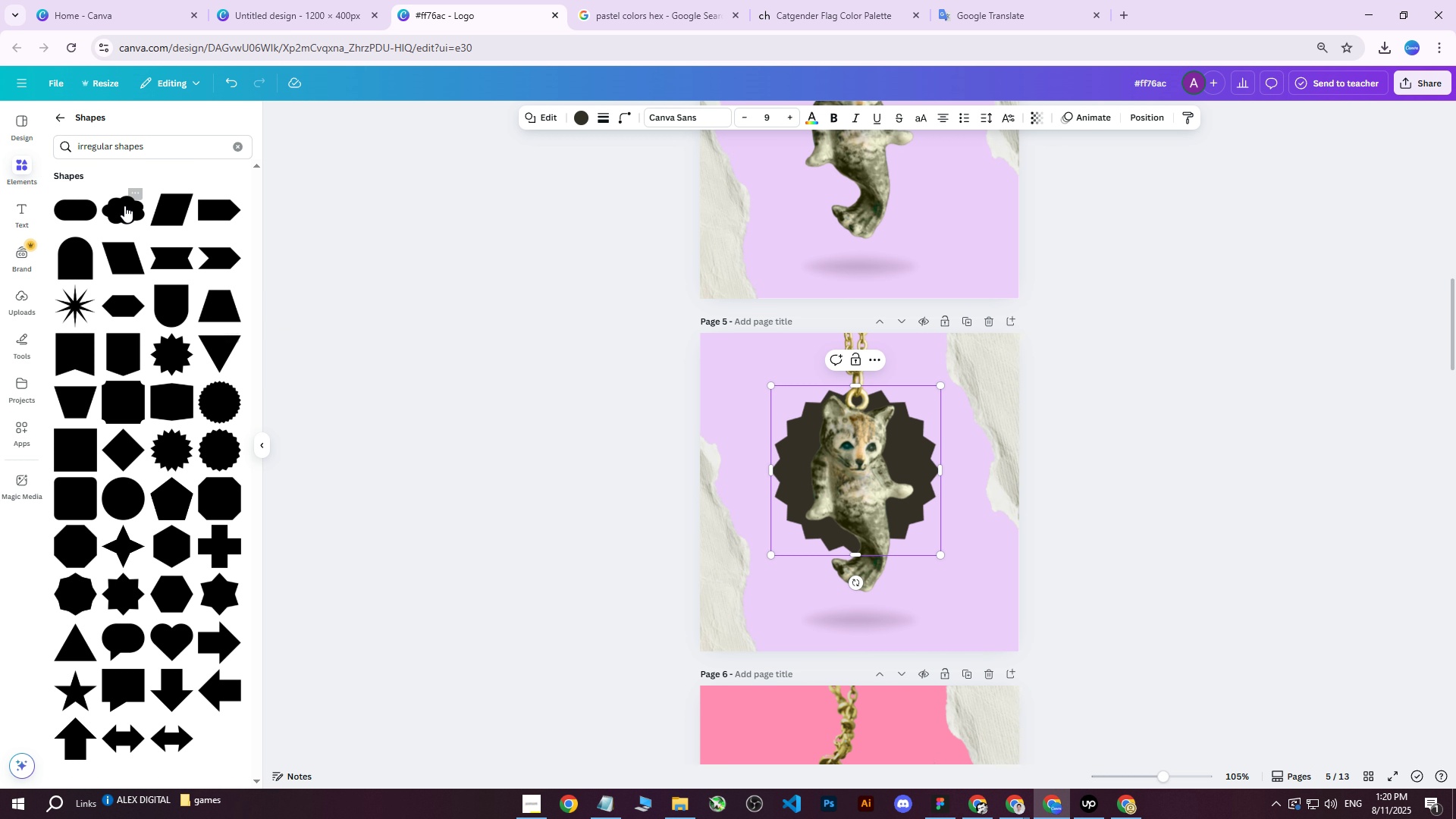 
left_click([118, 201])
 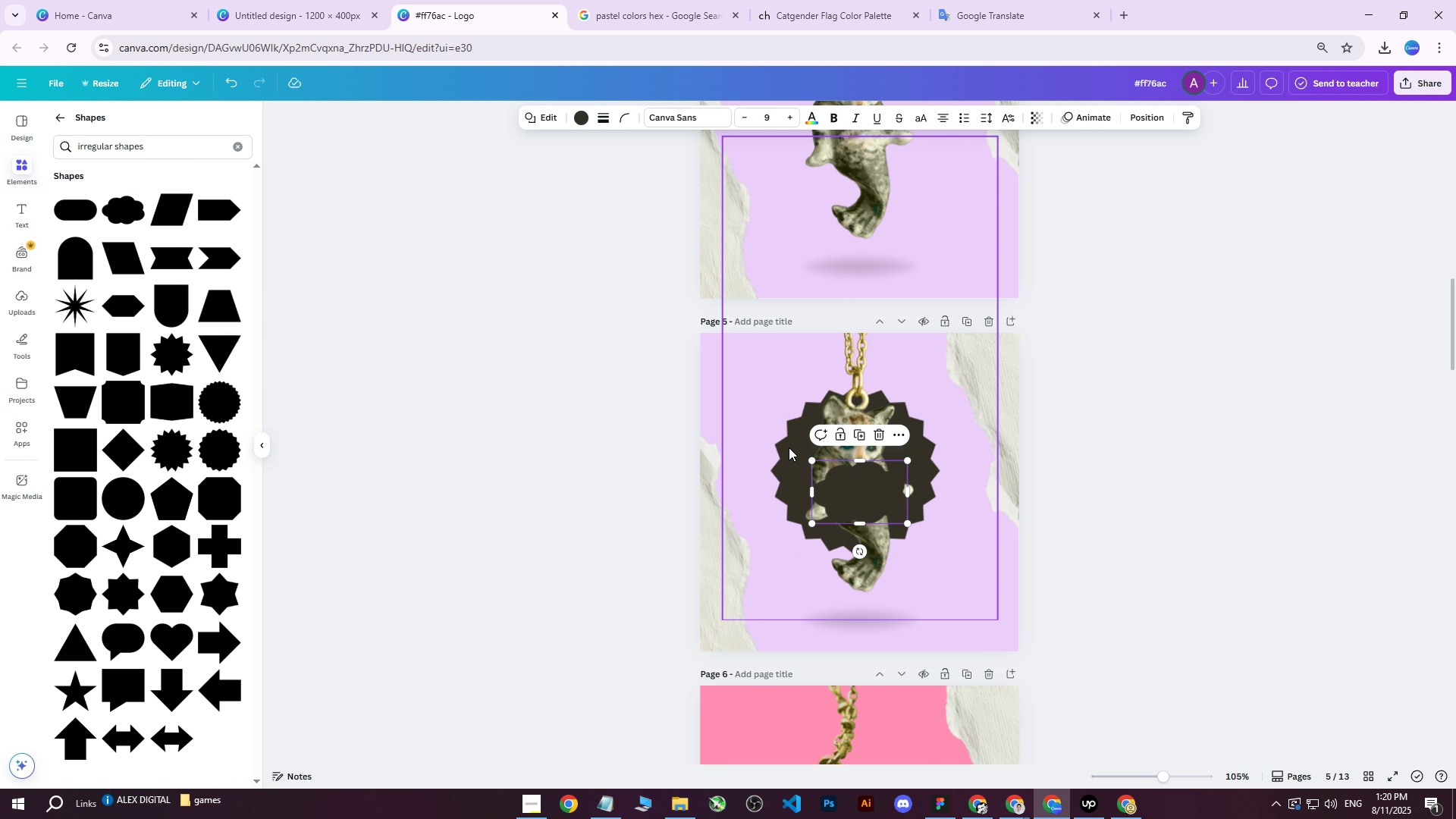 
left_click([784, 447])
 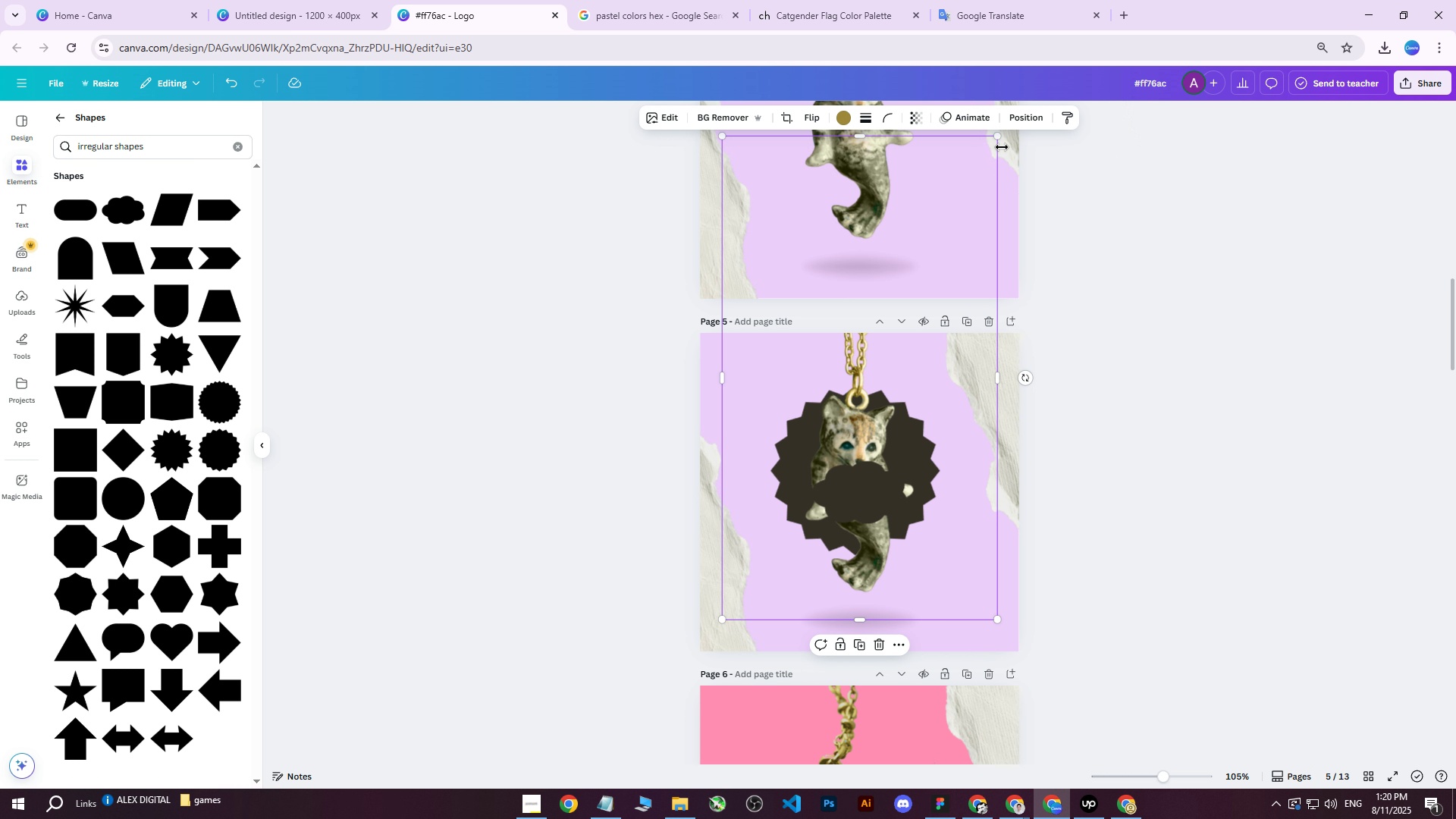 
left_click([1017, 126])
 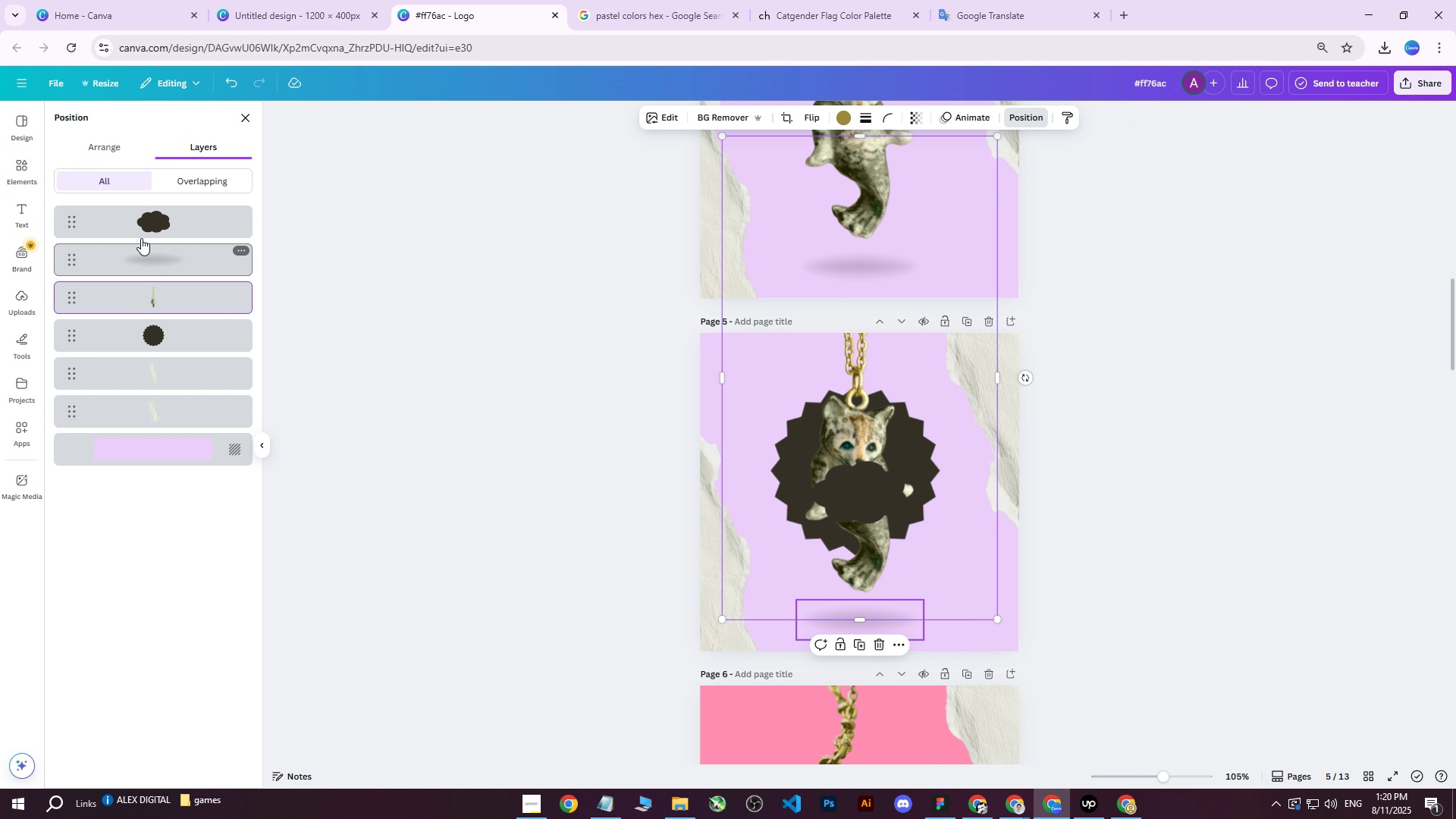 
left_click([153, 222])
 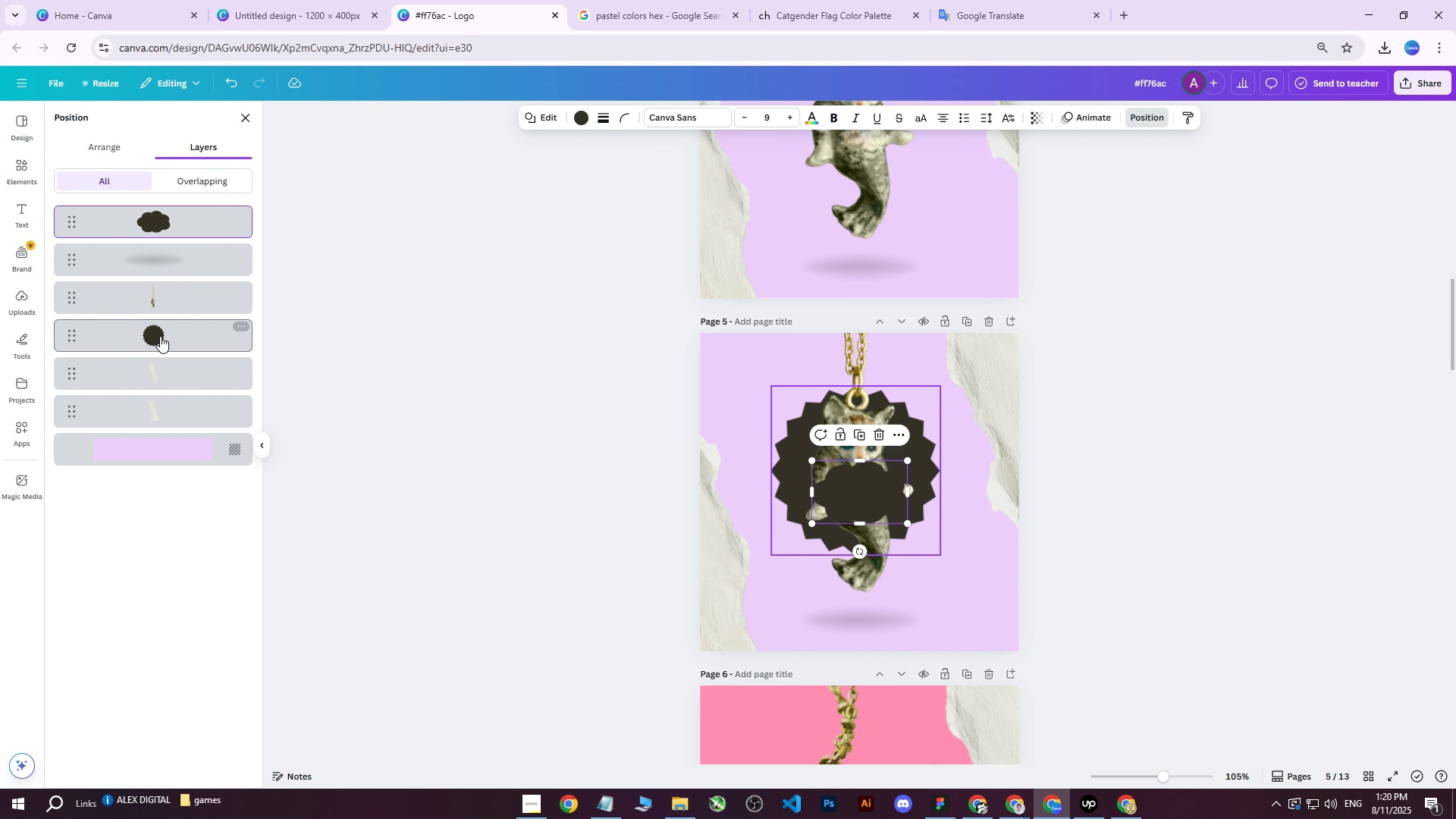 
left_click([159, 336])
 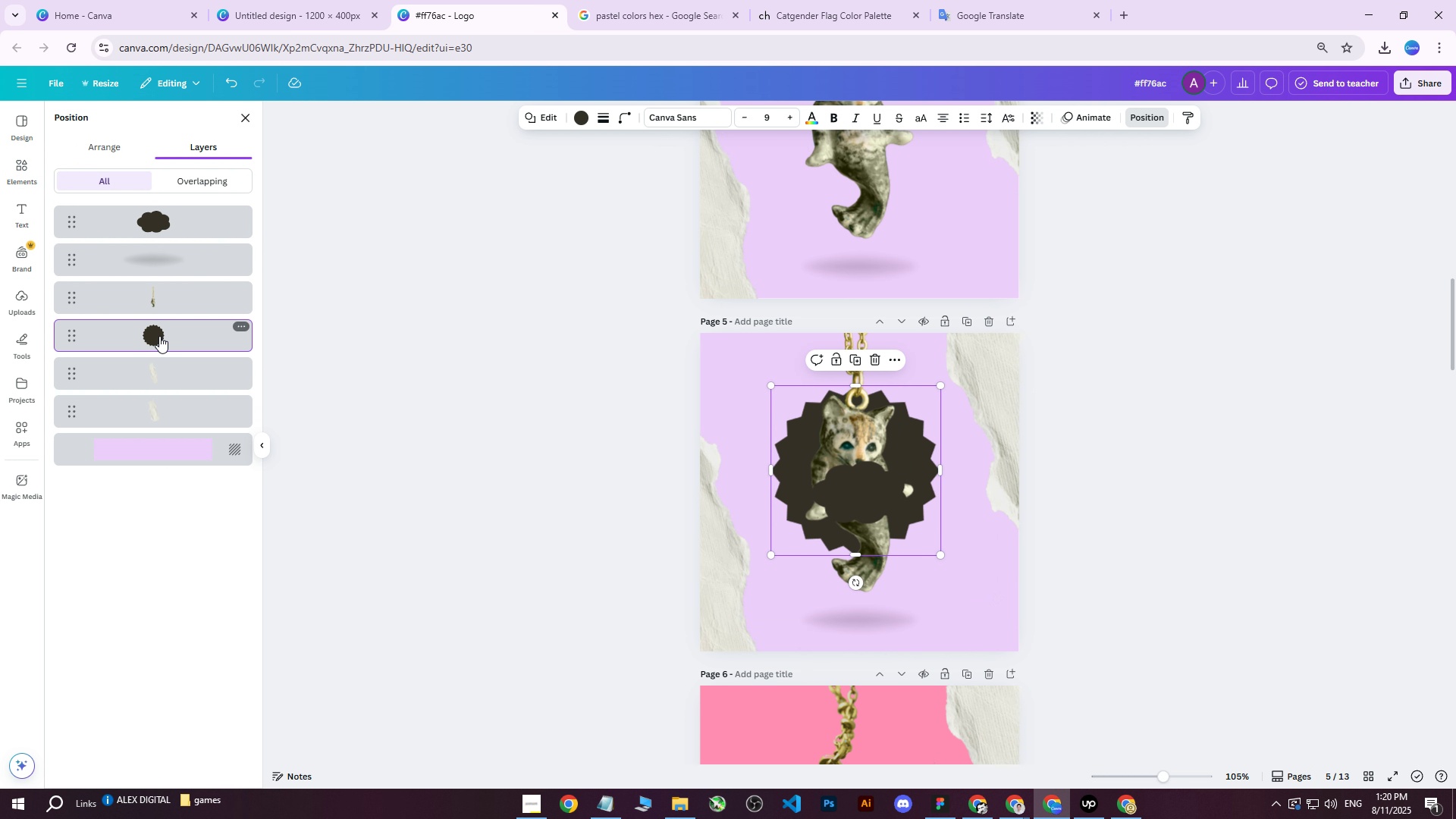 
key(Delete)
 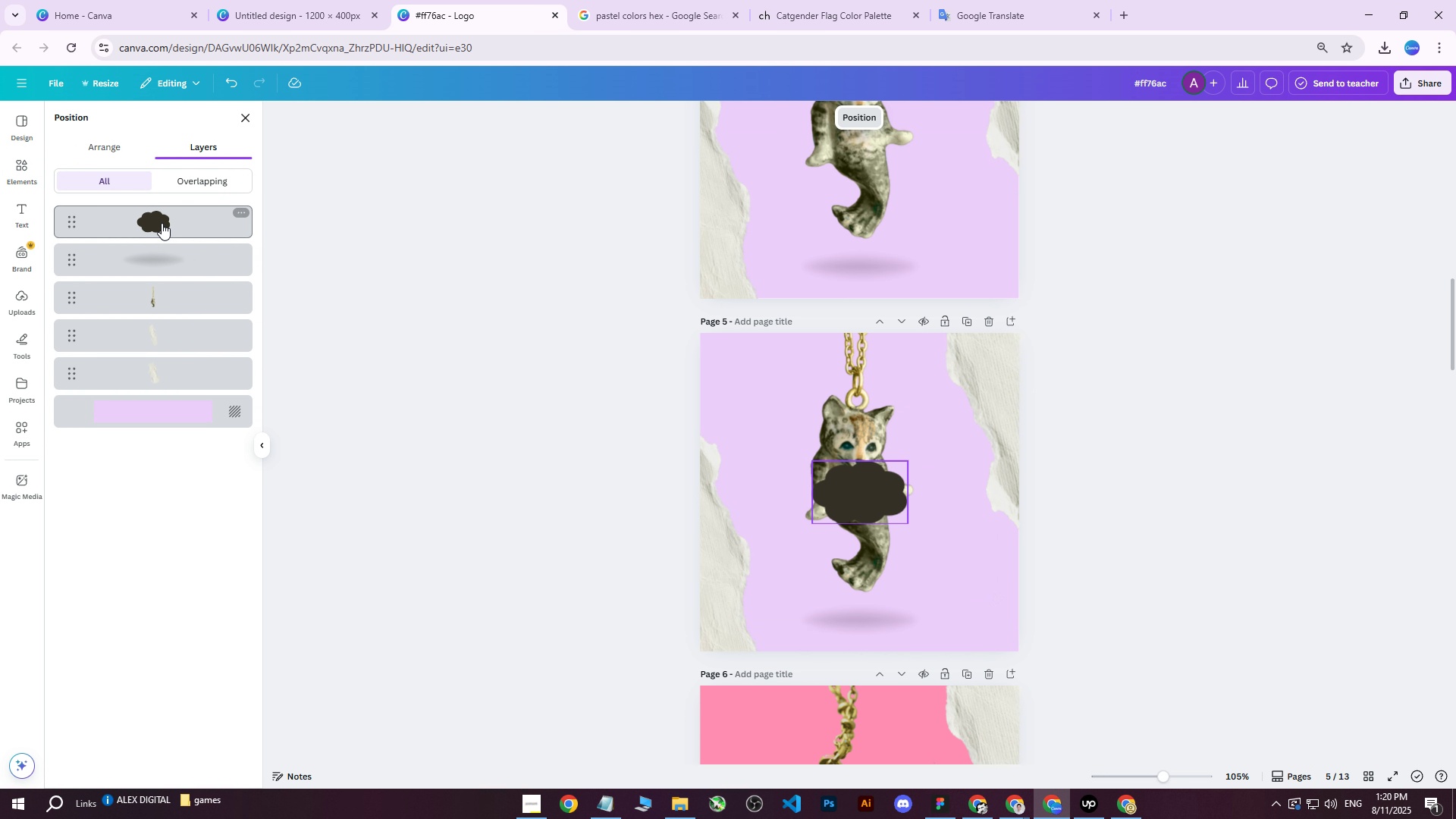 
left_click([161, 223])
 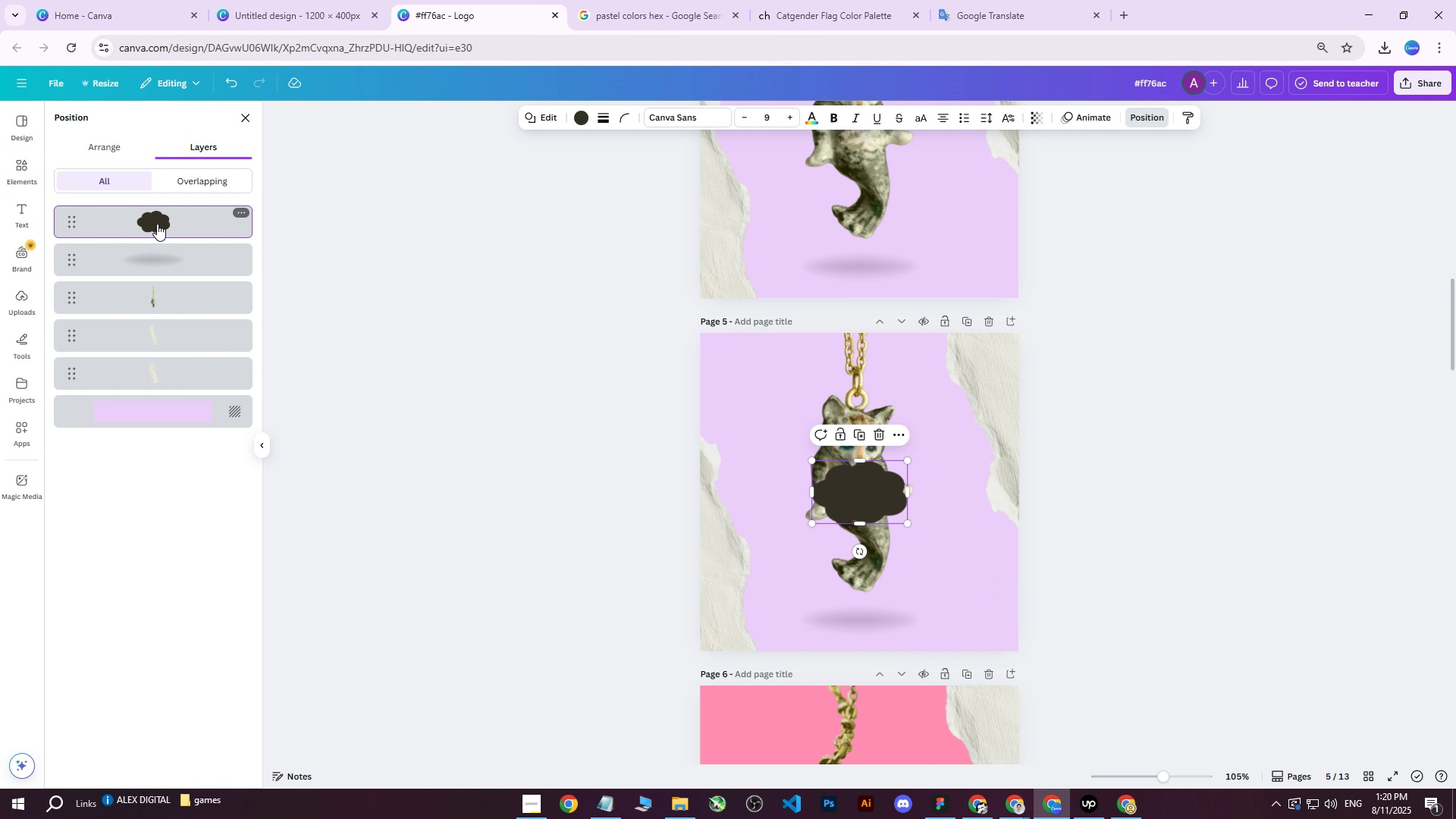 
left_click_drag(start_coordinate=[149, 219], to_coordinate=[164, 317])
 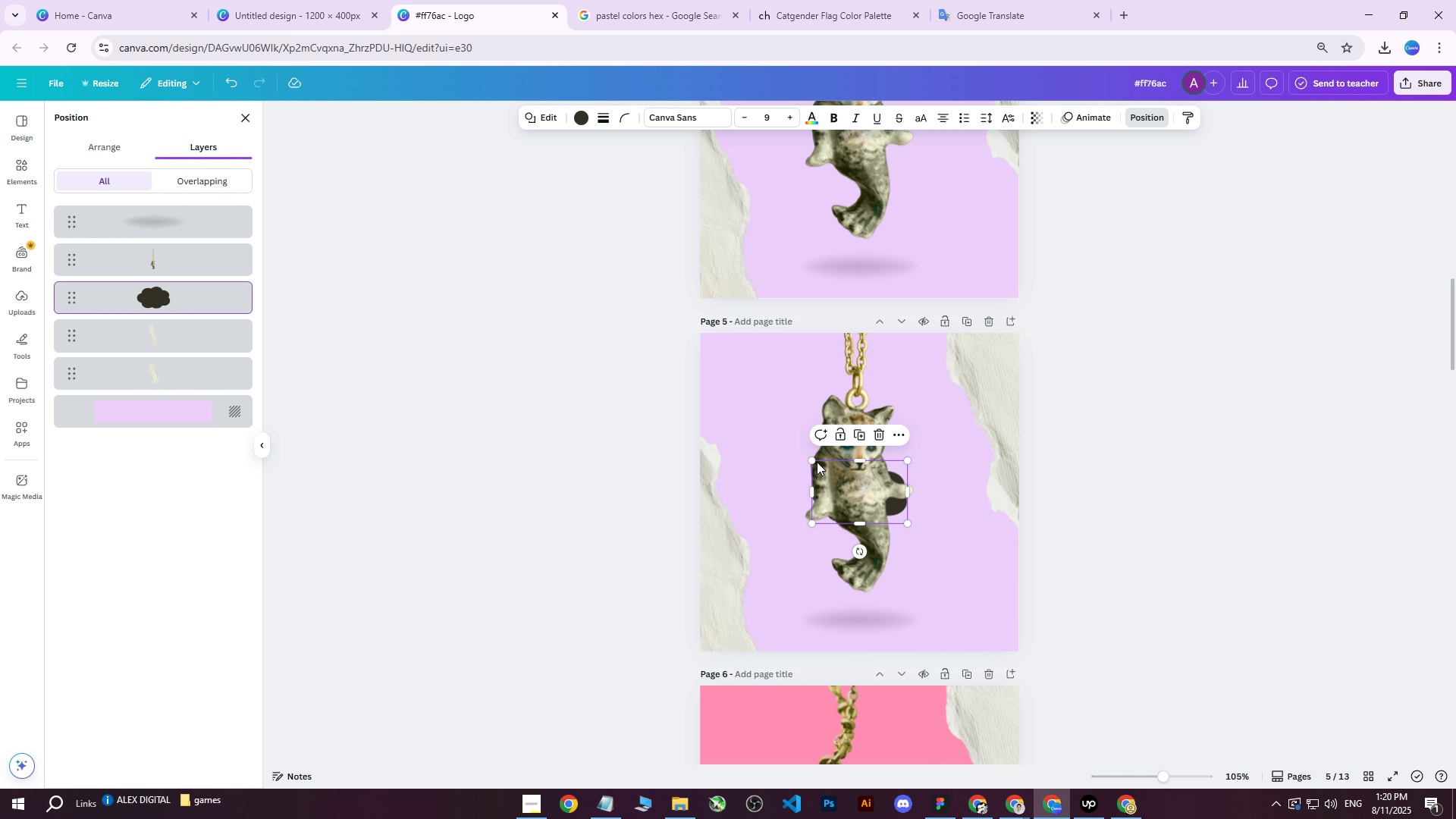 
left_click_drag(start_coordinate=[814, 460], to_coordinate=[739, 413])
 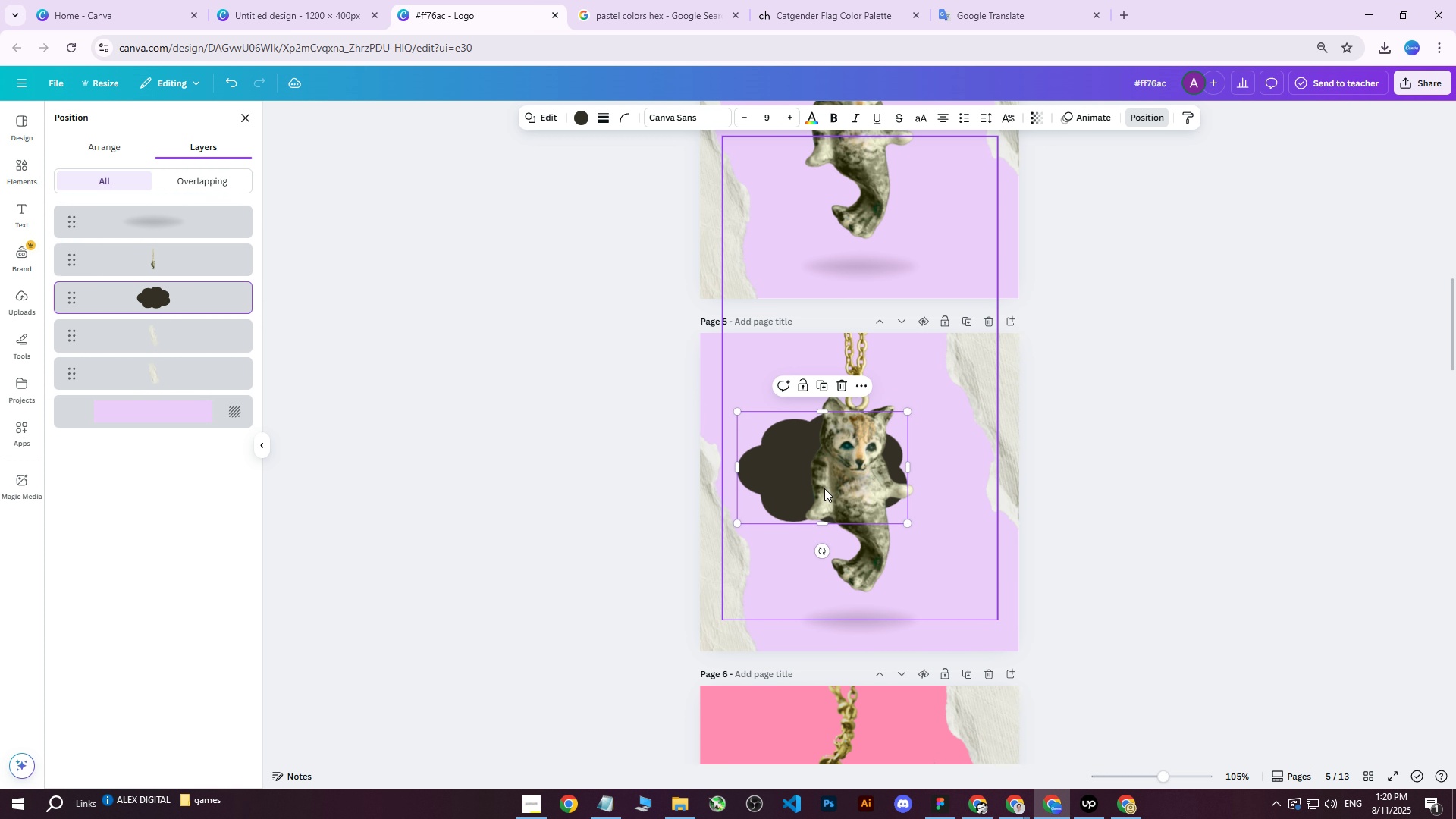 
left_click_drag(start_coordinate=[795, 472], to_coordinate=[846, 479])
 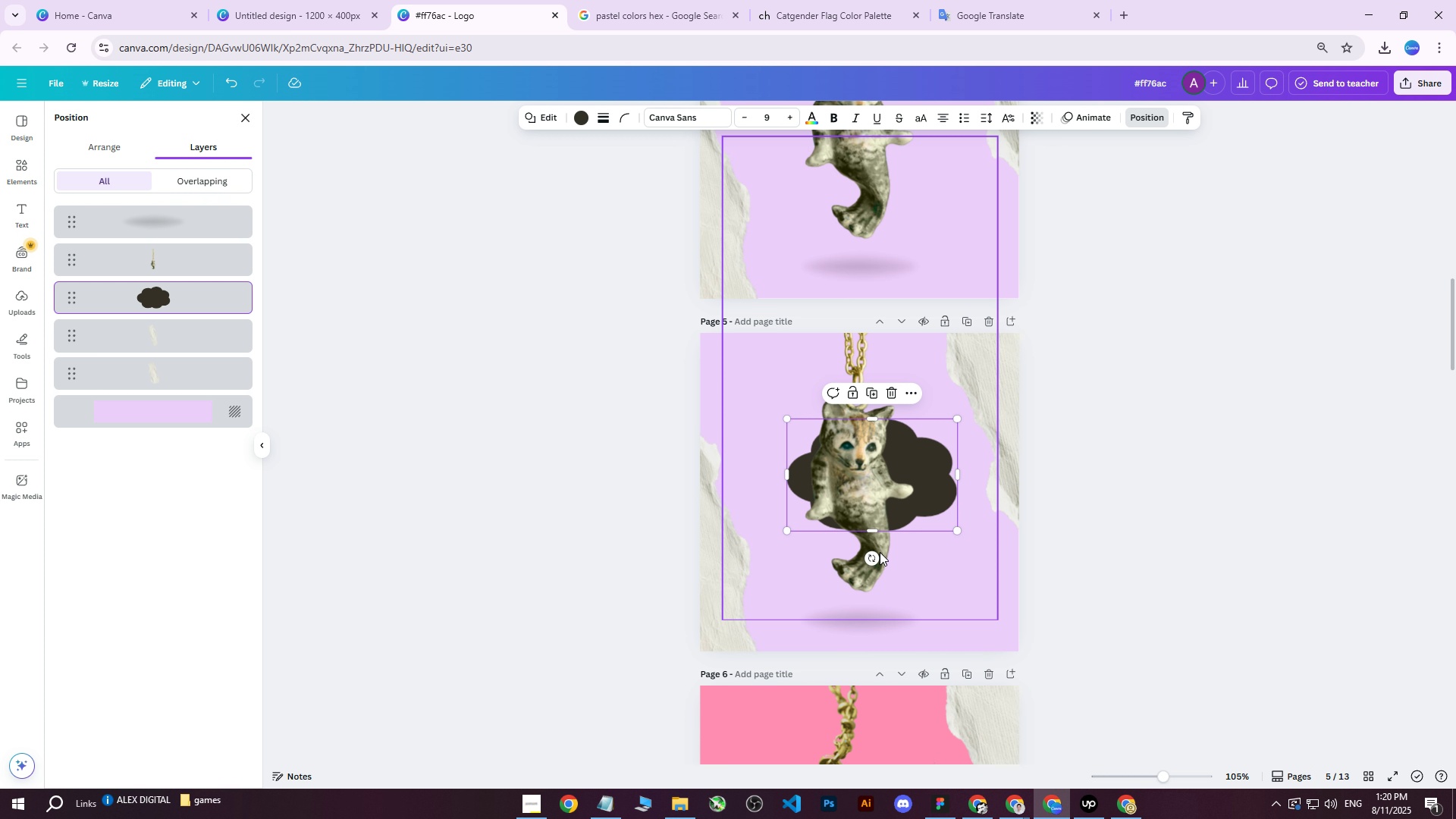 
left_click_drag(start_coordinate=[877, 556], to_coordinate=[696, 479])
 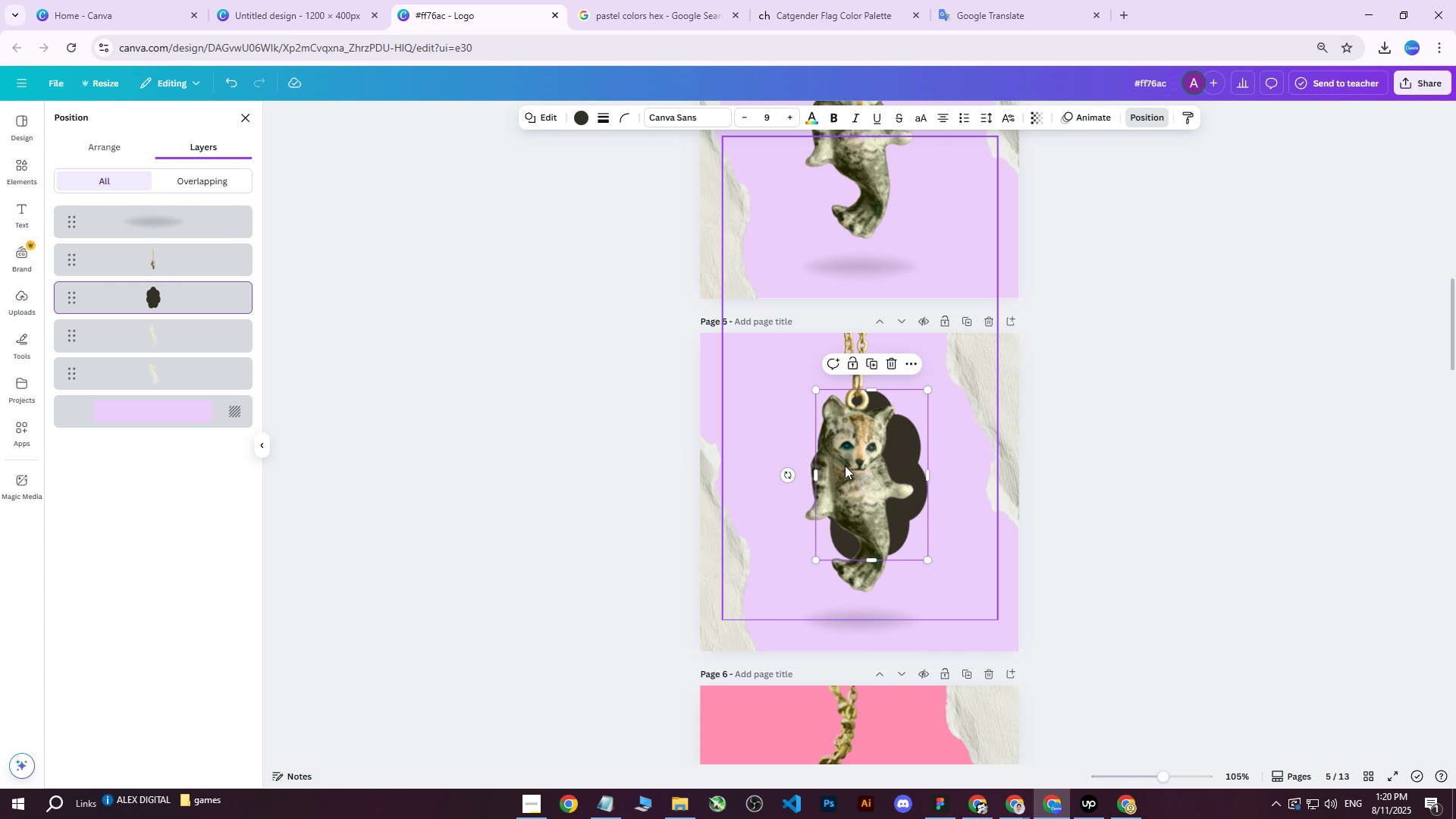 
key(Shift+ShiftLeft)
 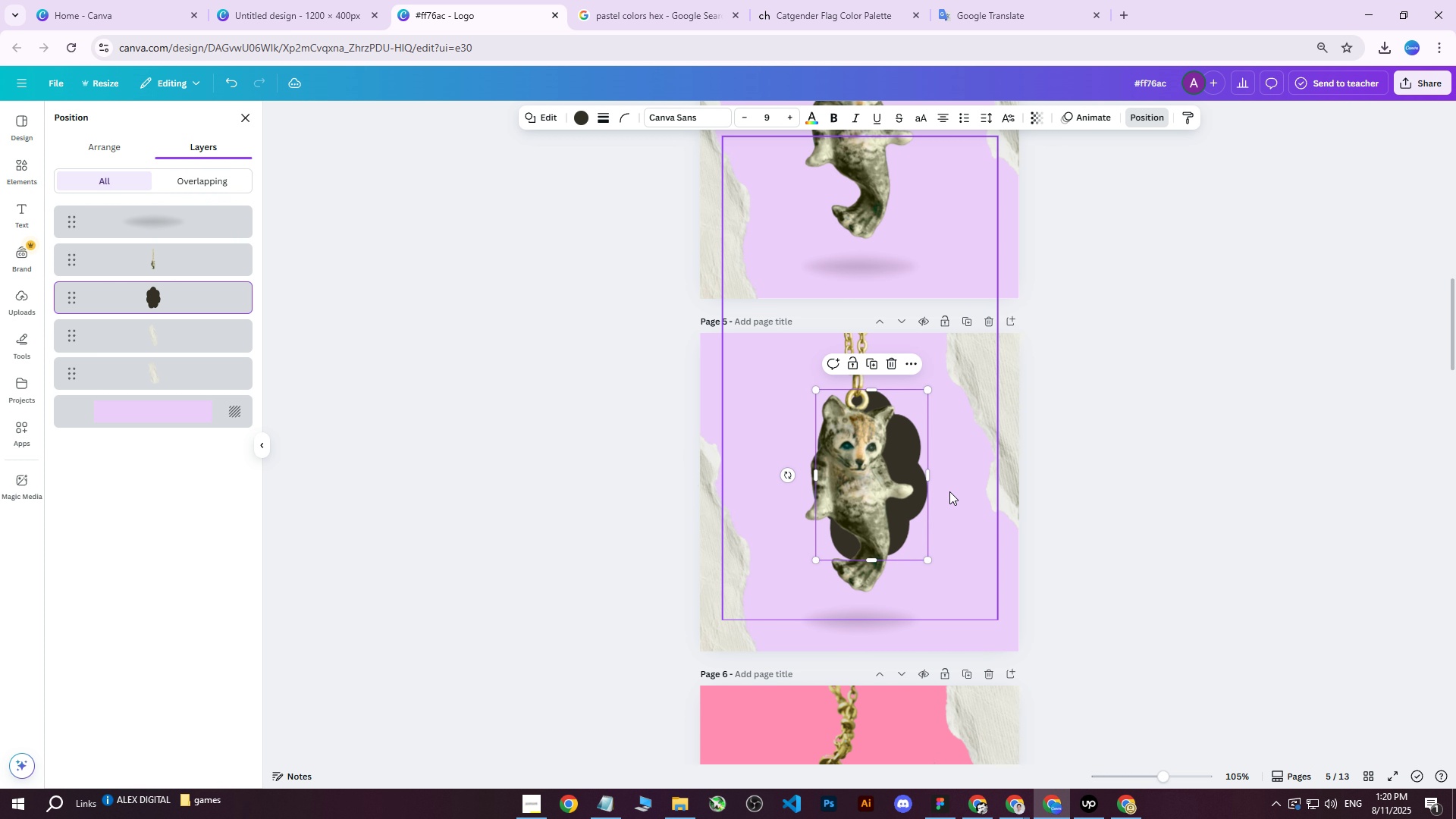 
left_click_drag(start_coordinate=[813, 558], to_coordinate=[747, 623])
 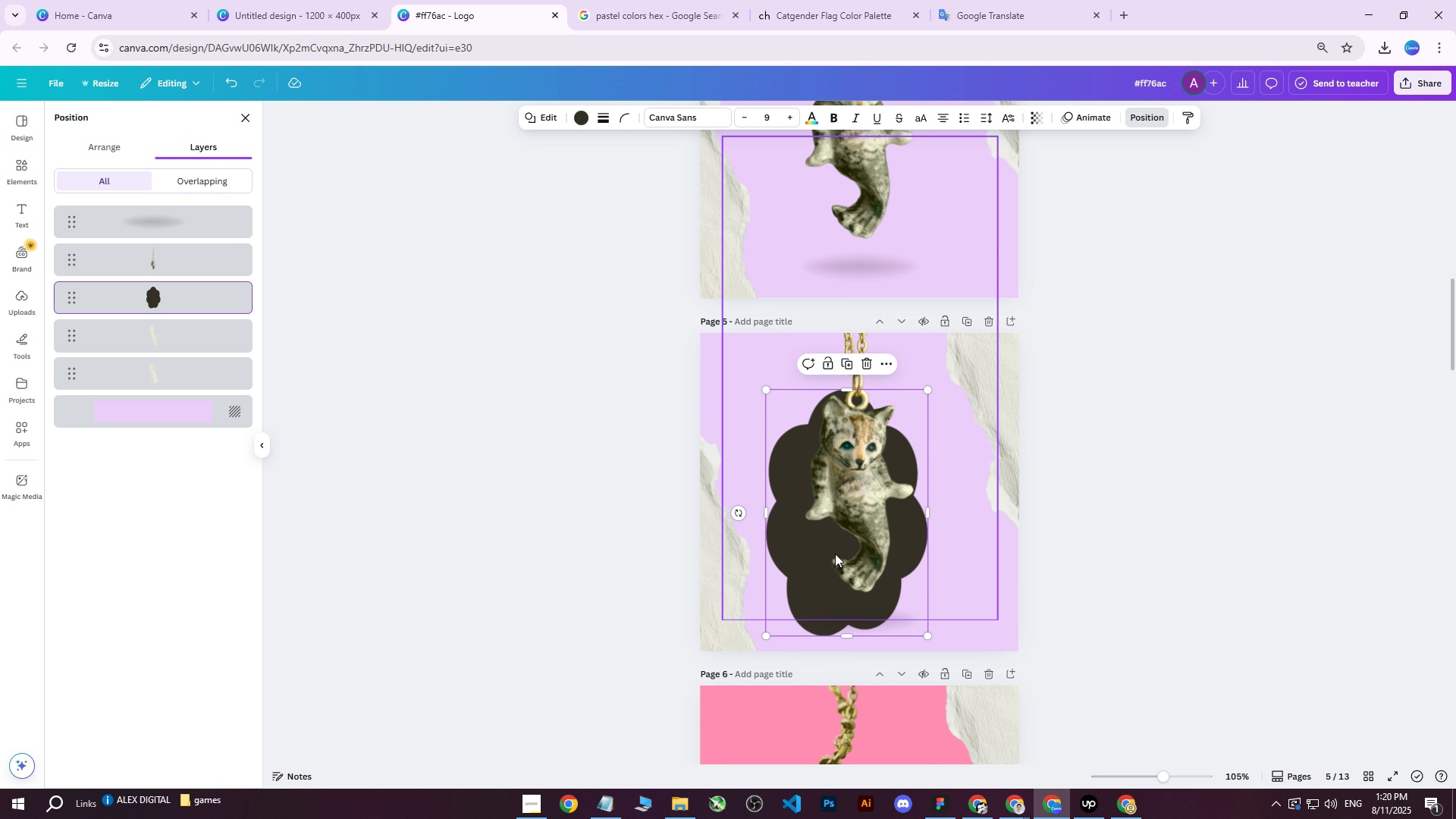 
left_click_drag(start_coordinate=[830, 548], to_coordinate=[842, 526])
 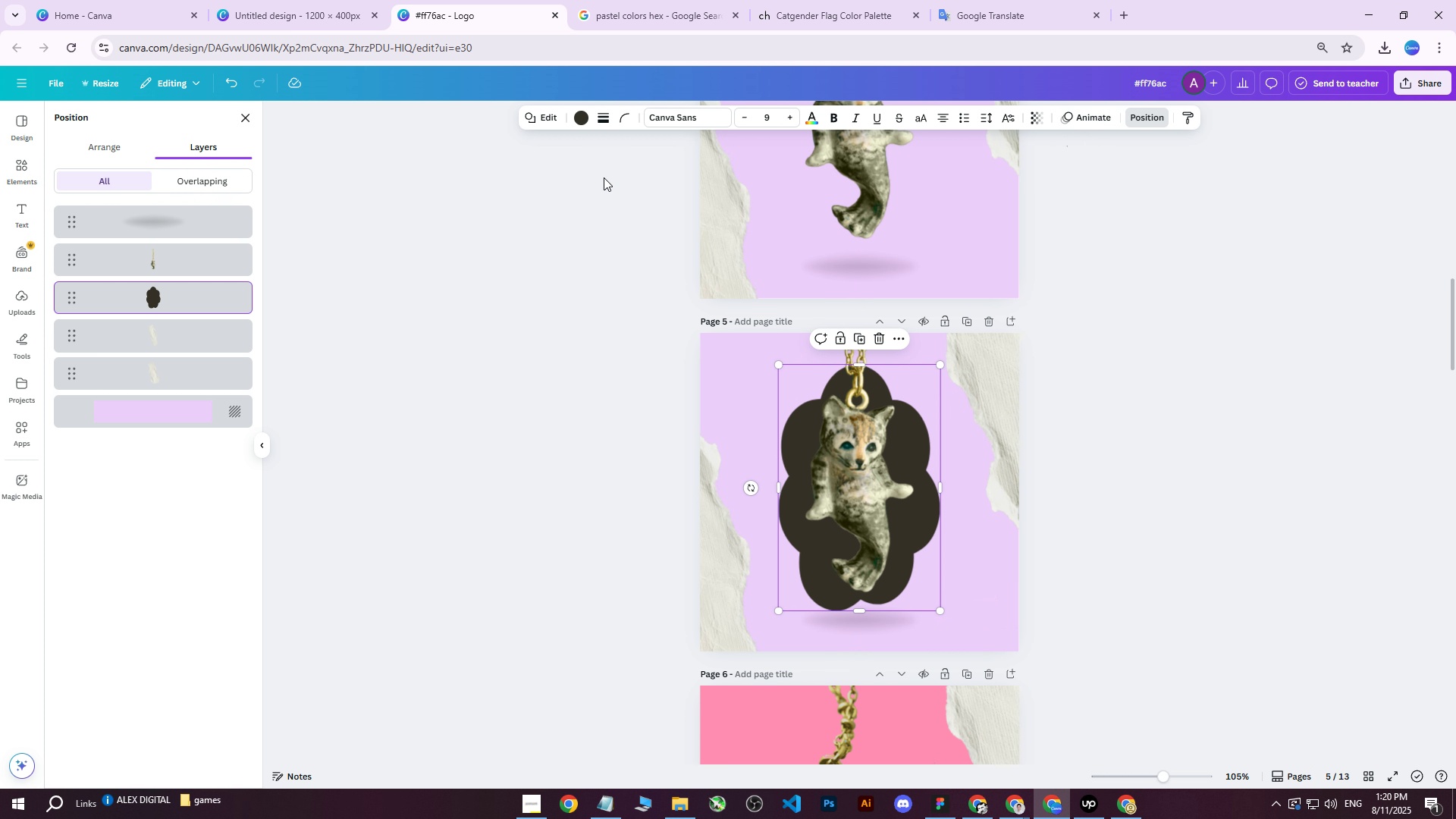 
left_click([576, 117])
 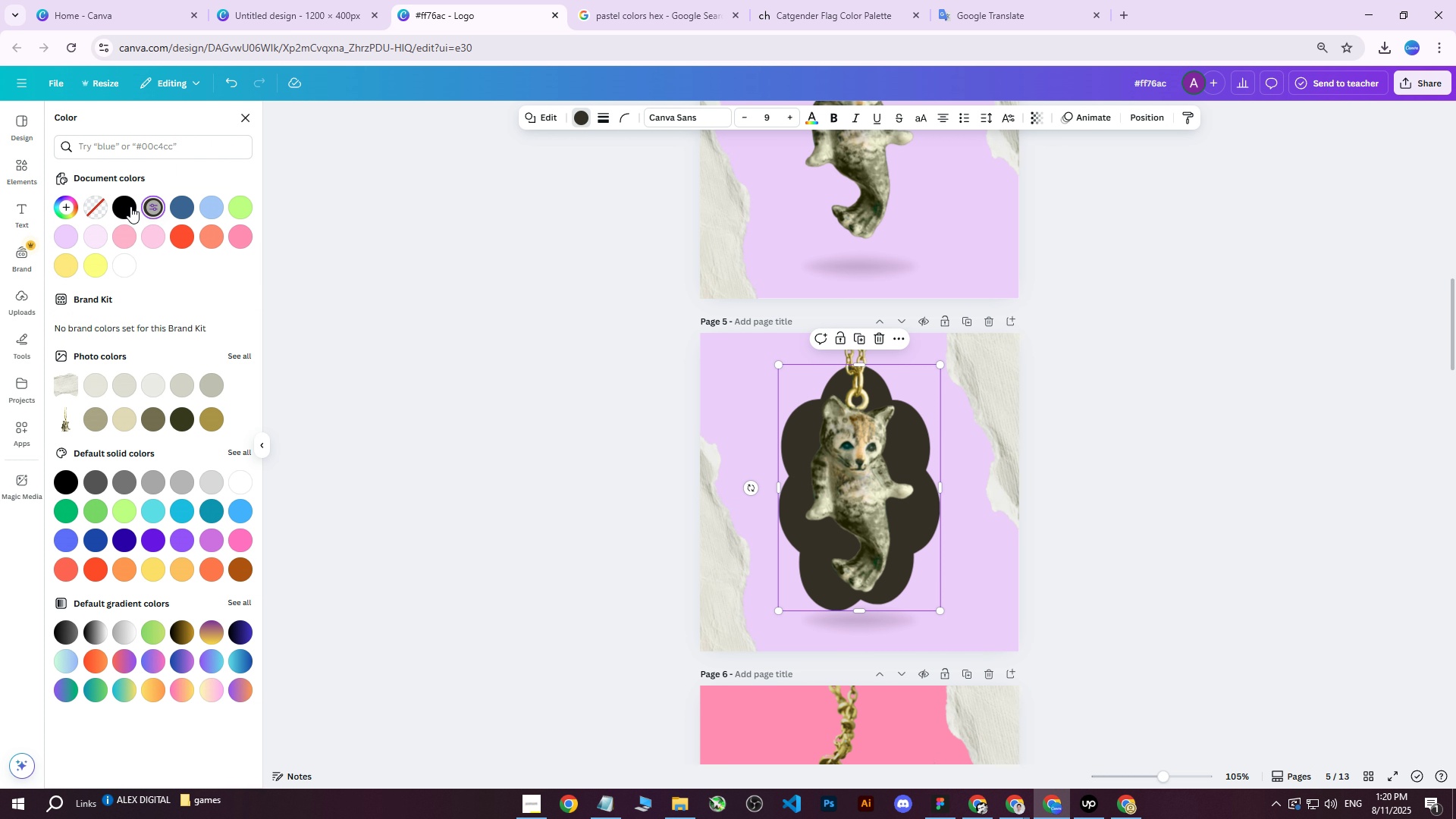 
left_click([130, 206])
 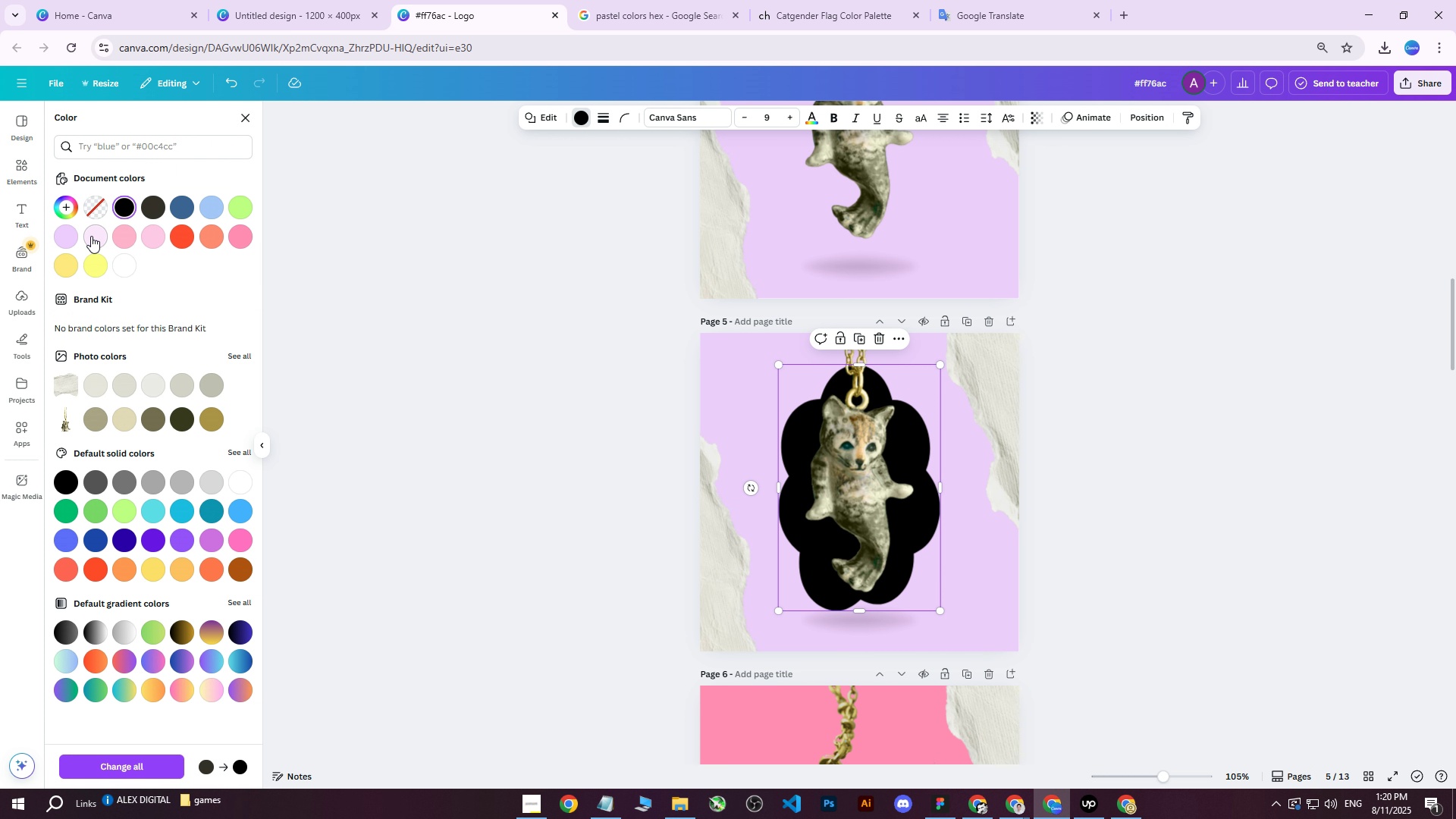 
double_click([121, 237])
 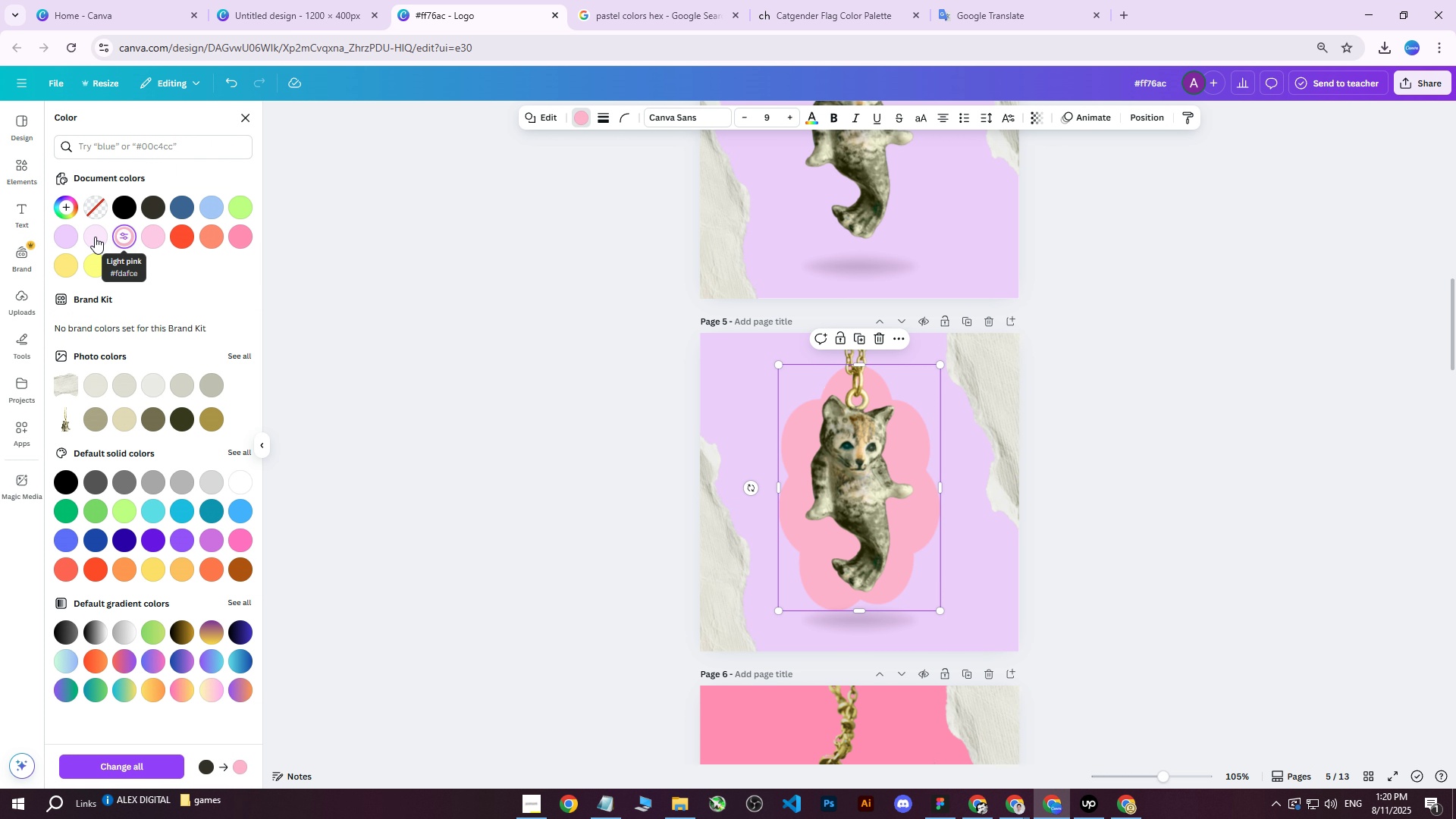 
left_click([89, 237])
 